 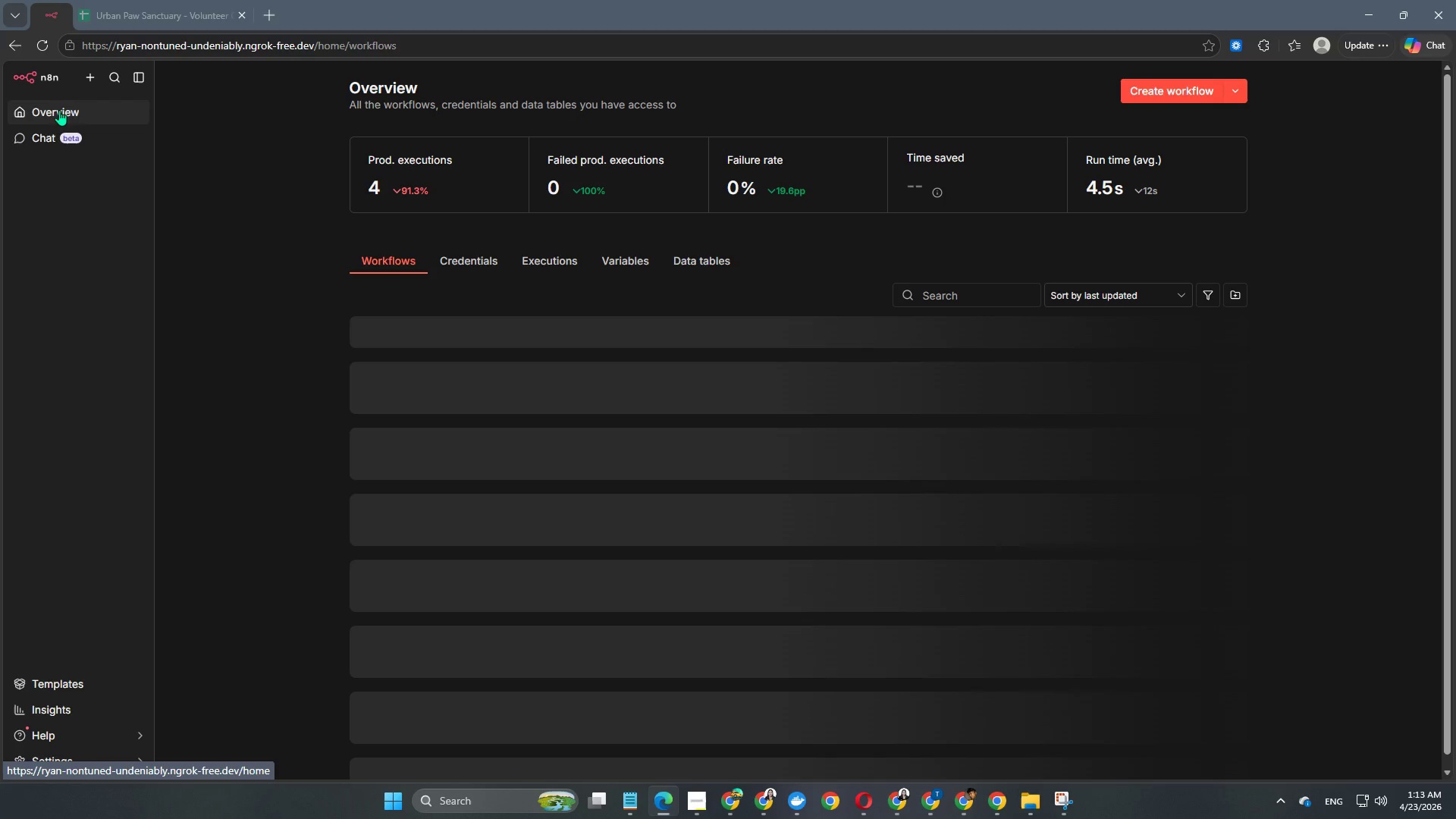 
left_click([1156, 88])
 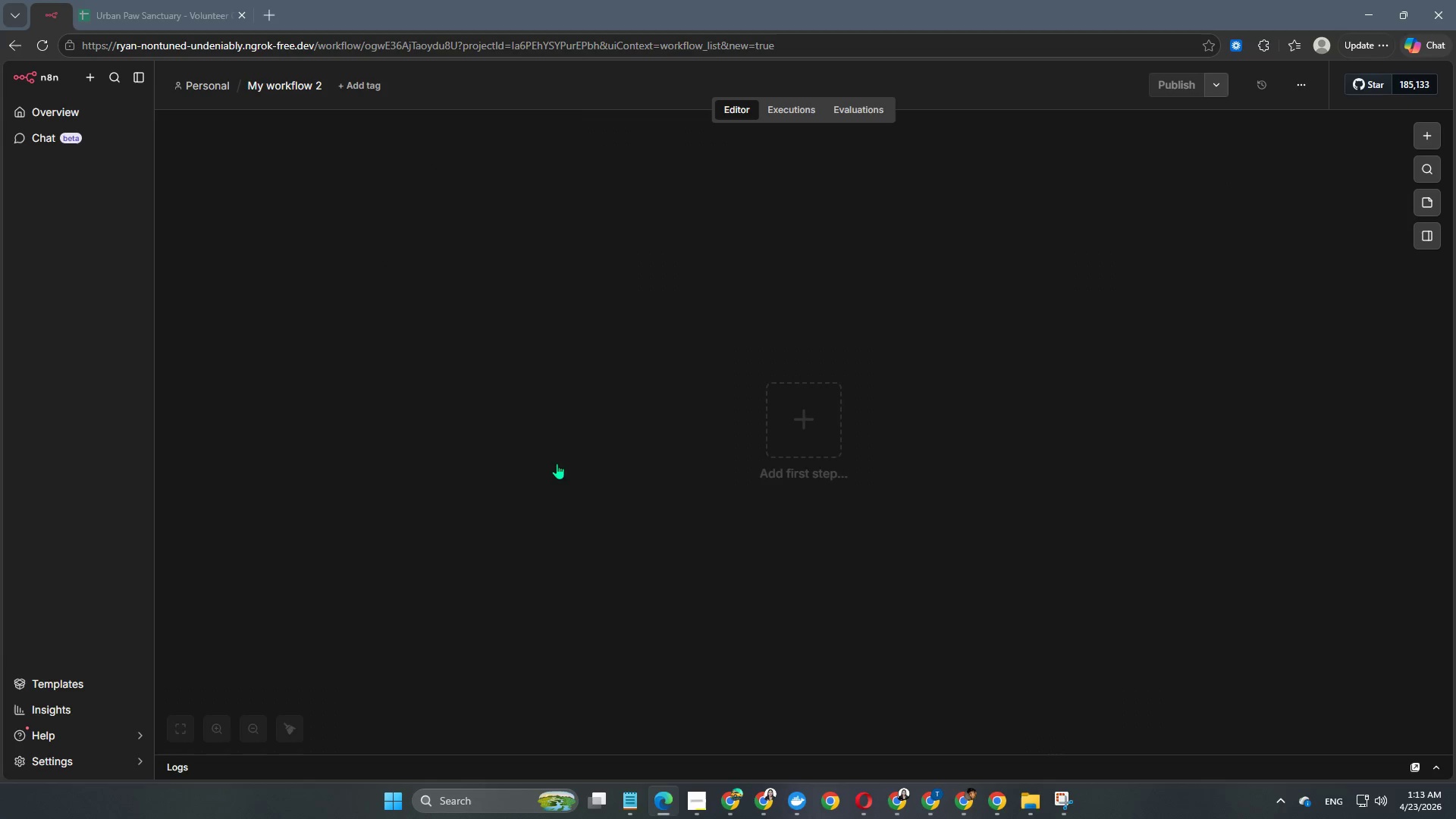 
left_click([174, 14])
 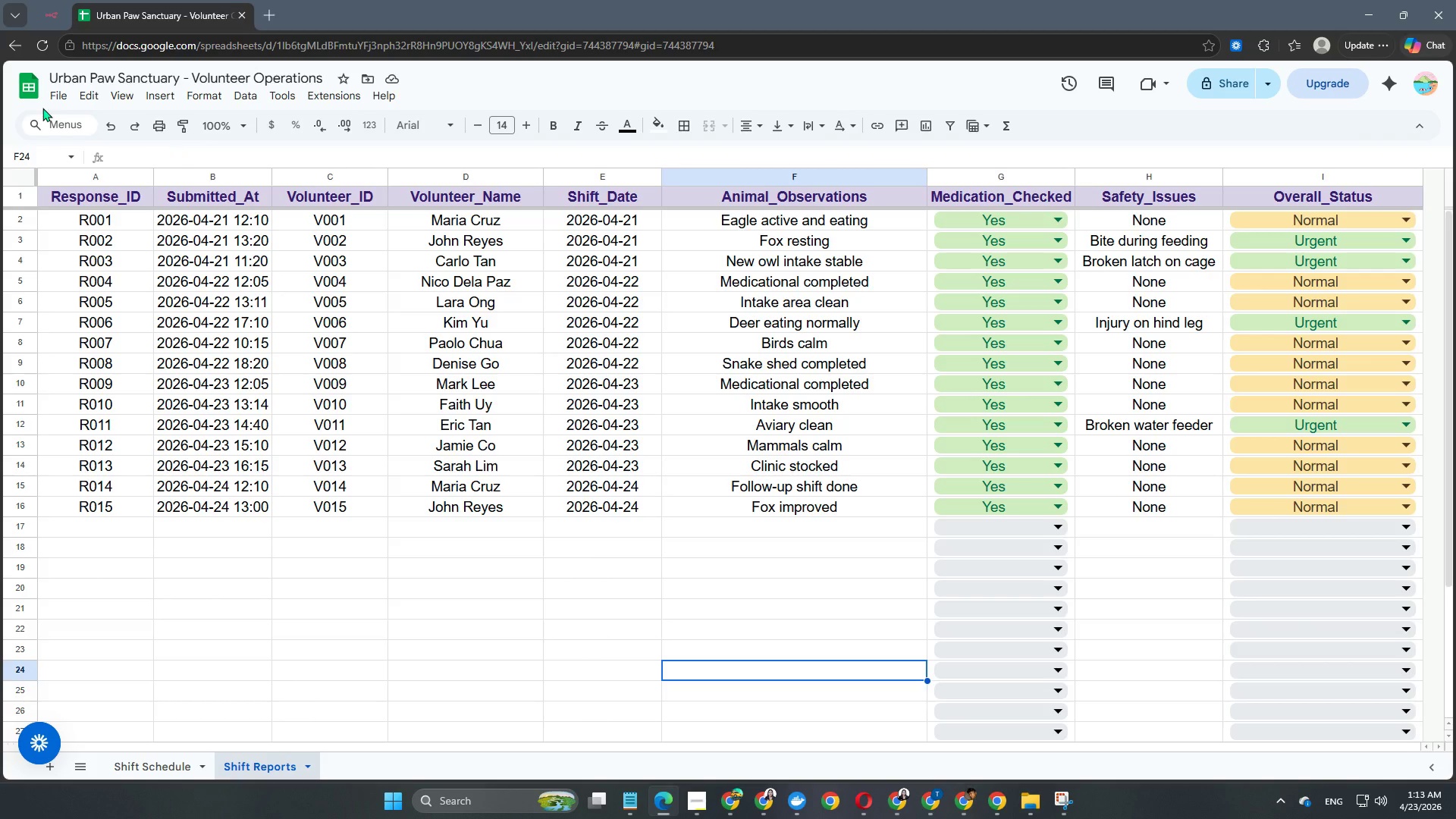 
left_click([26, 90])
 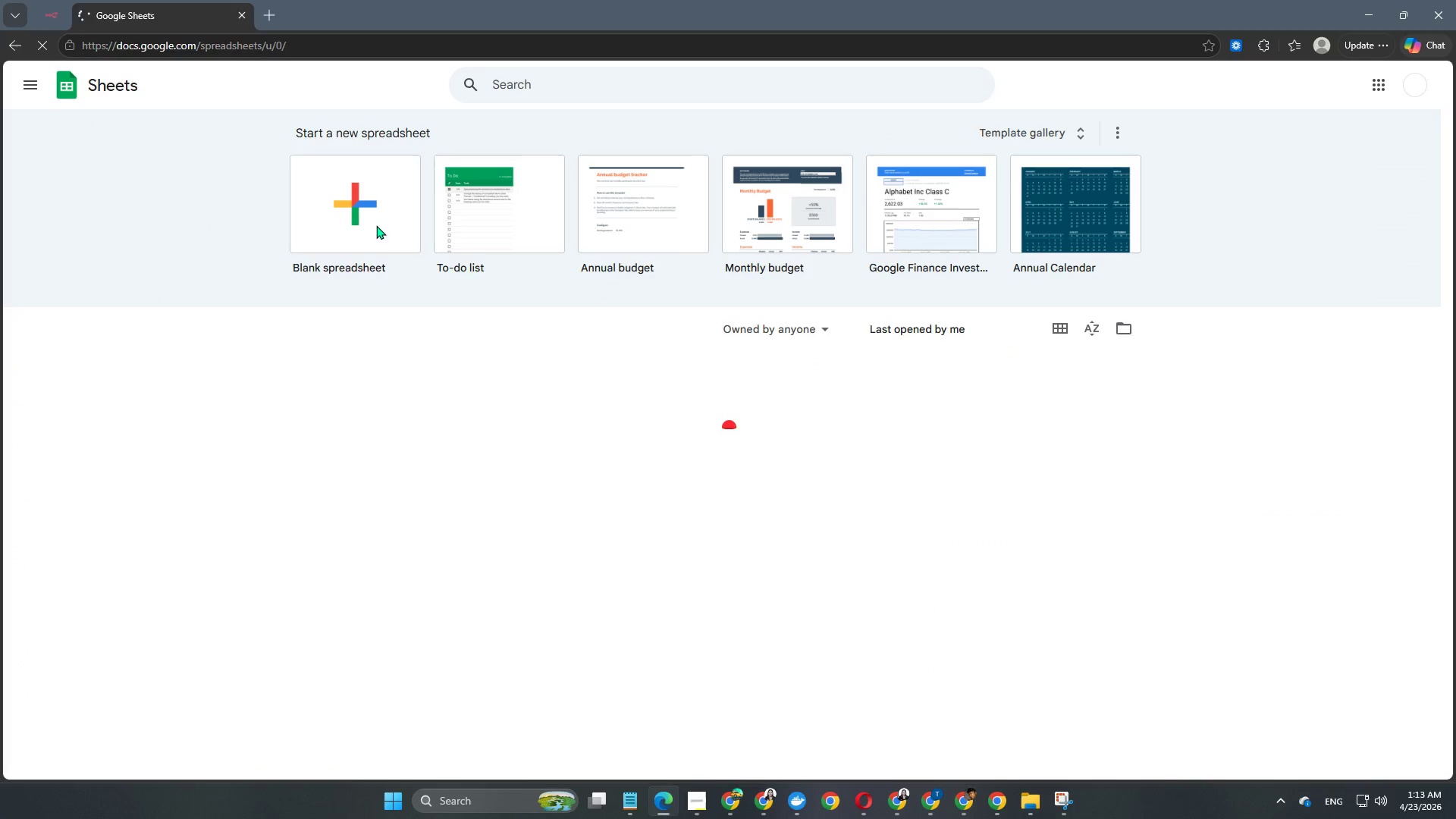 
left_click([369, 212])
 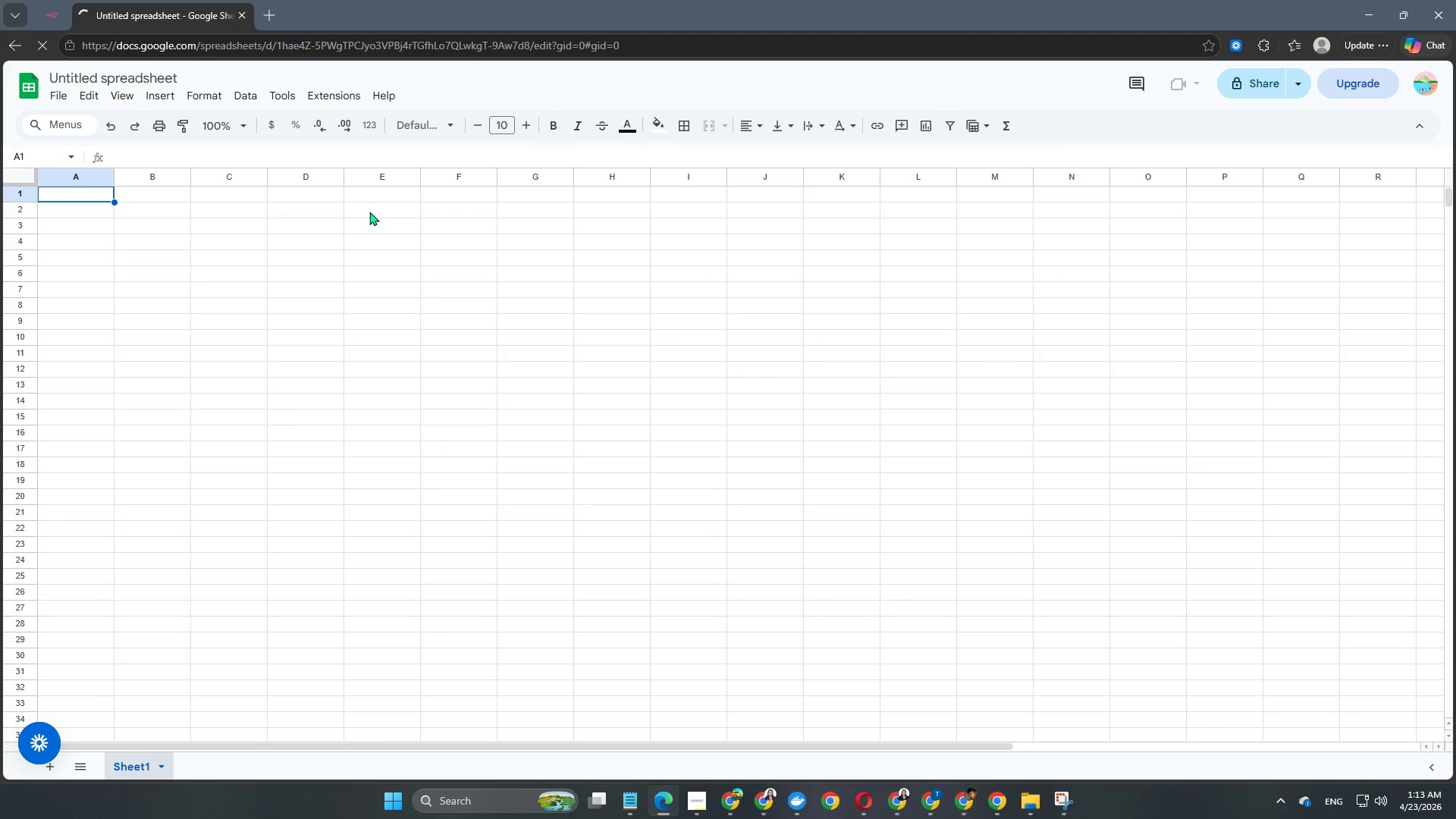 
left_click([120, 80])
 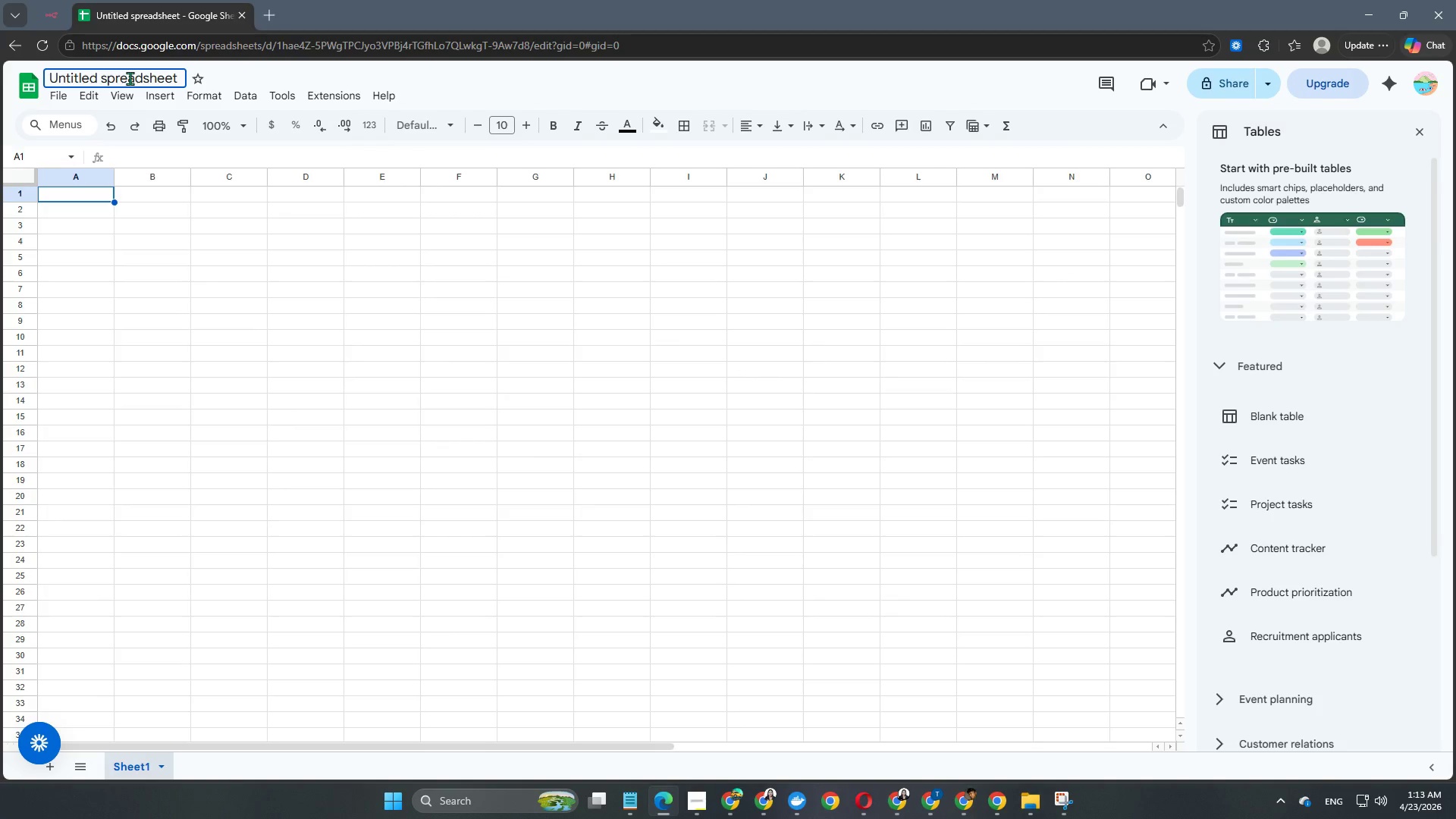 
key(Control+A)
 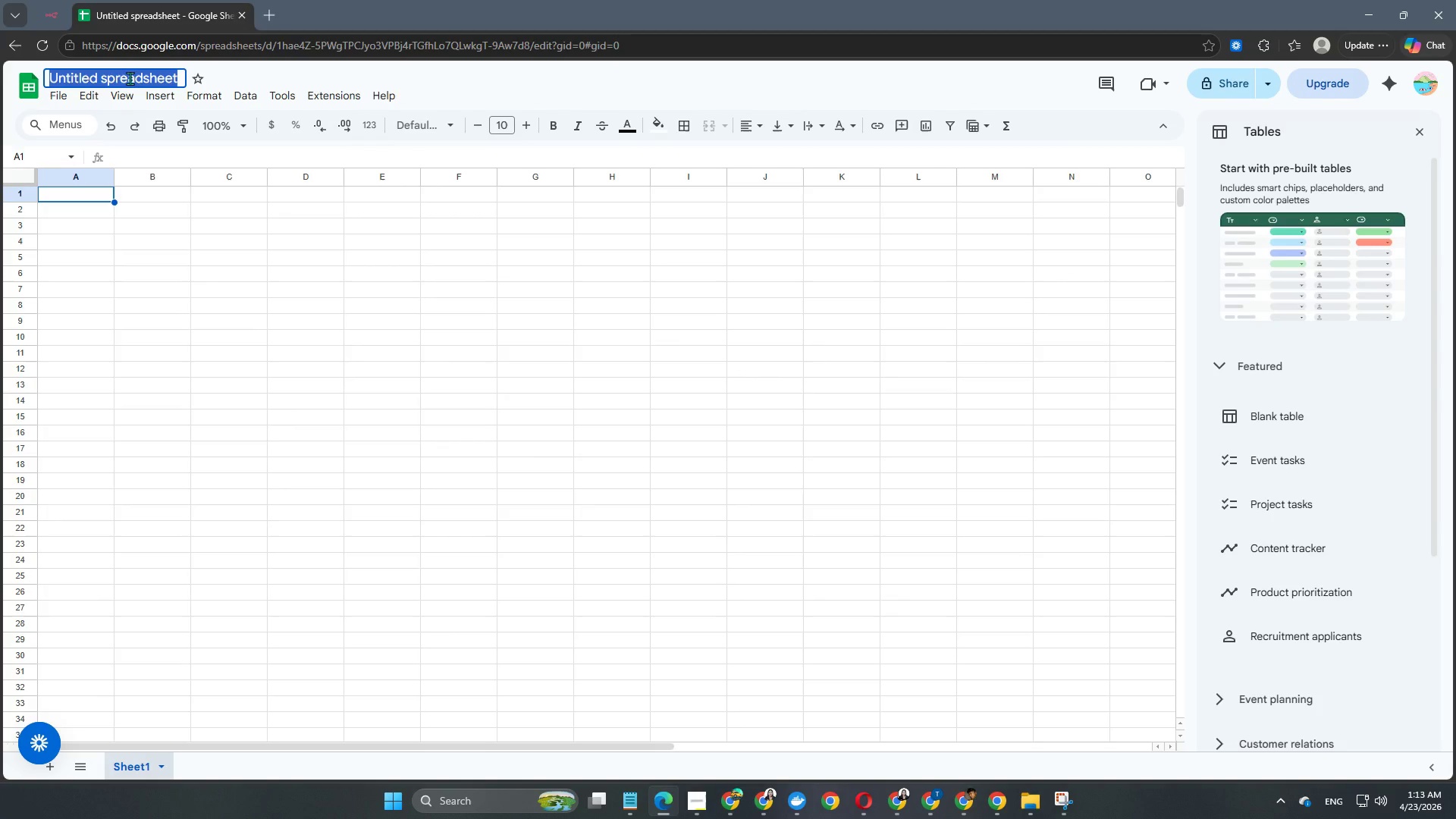 
type(Kiln Collective Operations Hub)
key(NumpadEnter)
 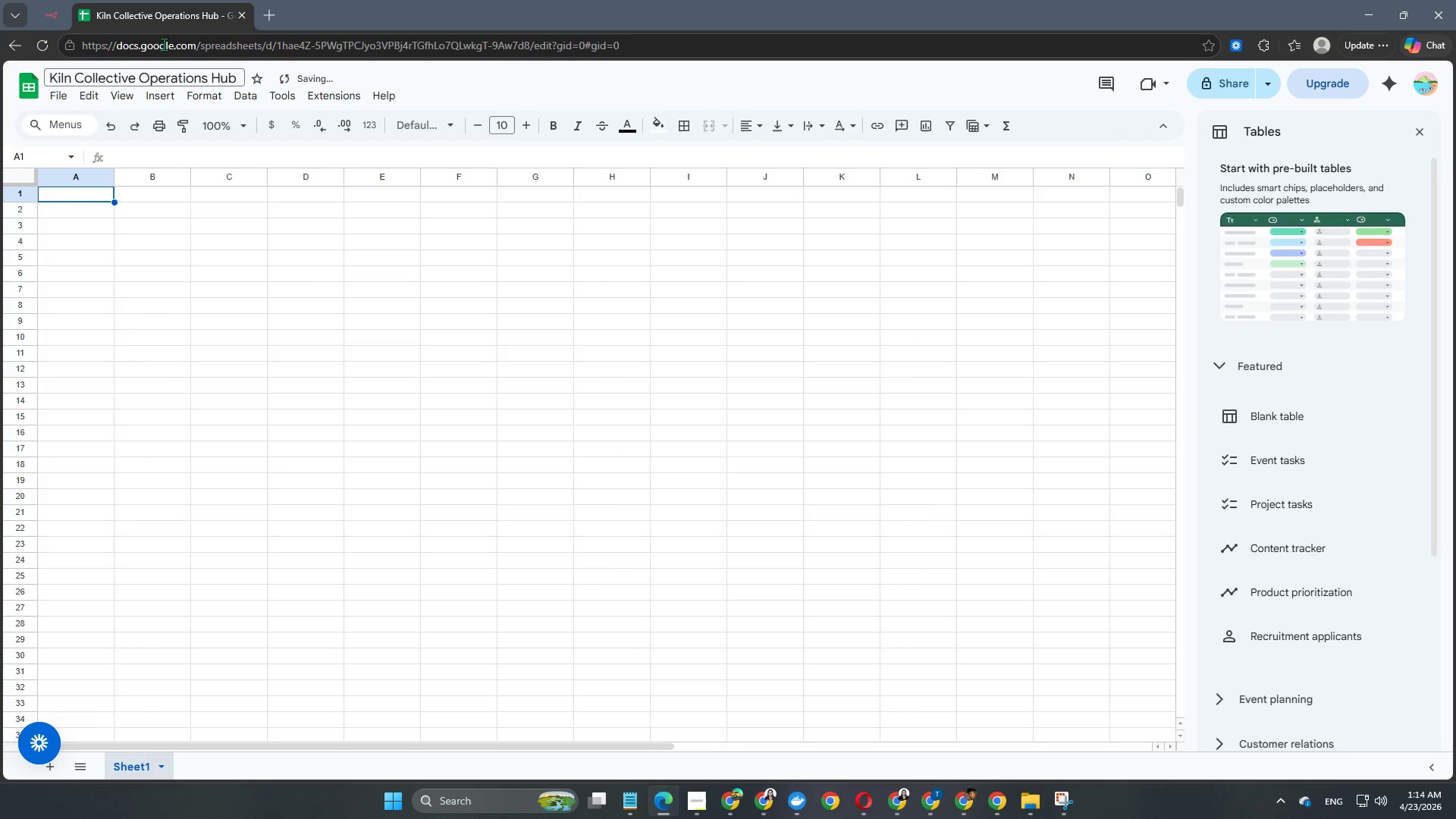 
wait(7.58)
 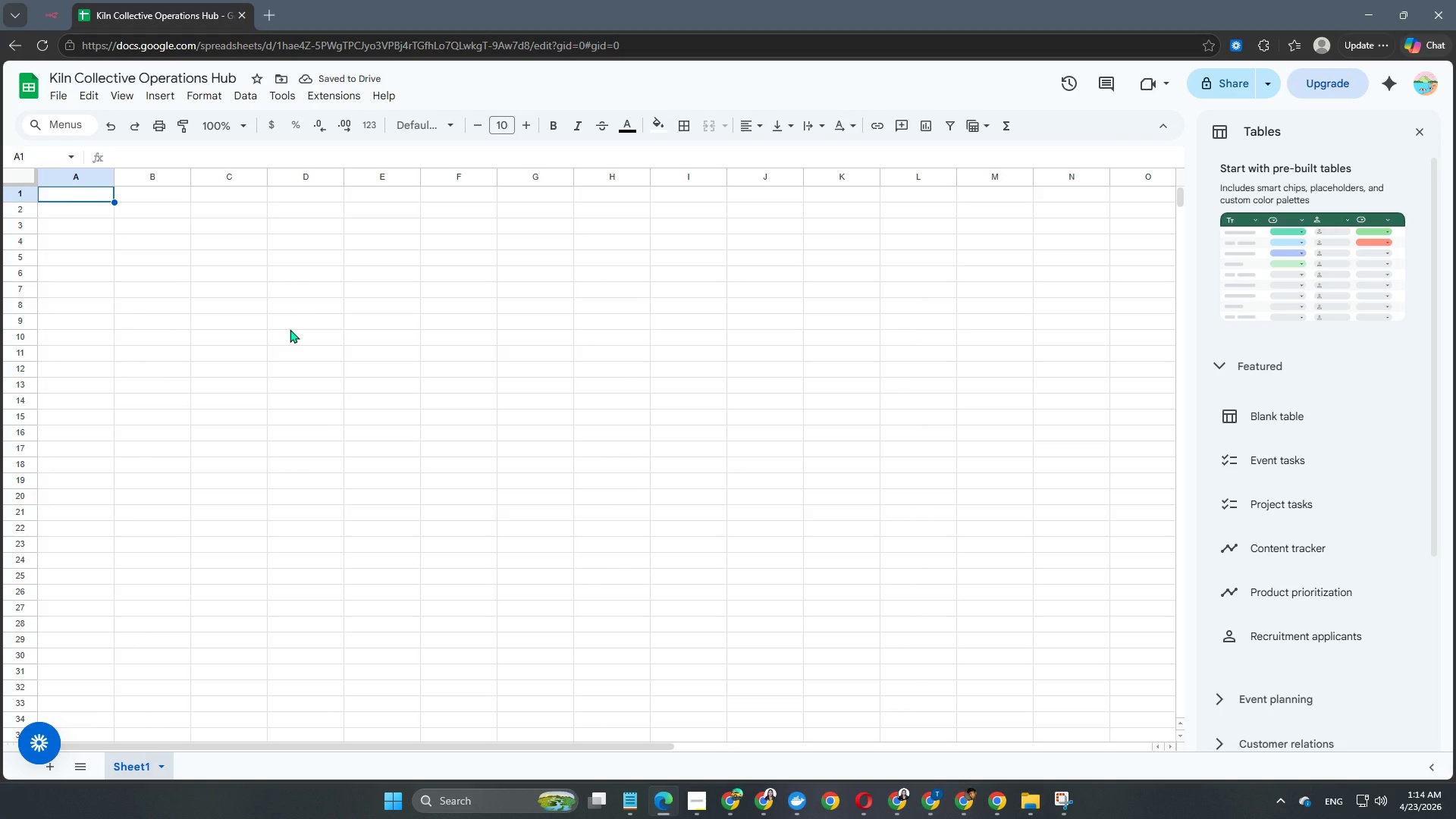 
left_click([42, 769])
 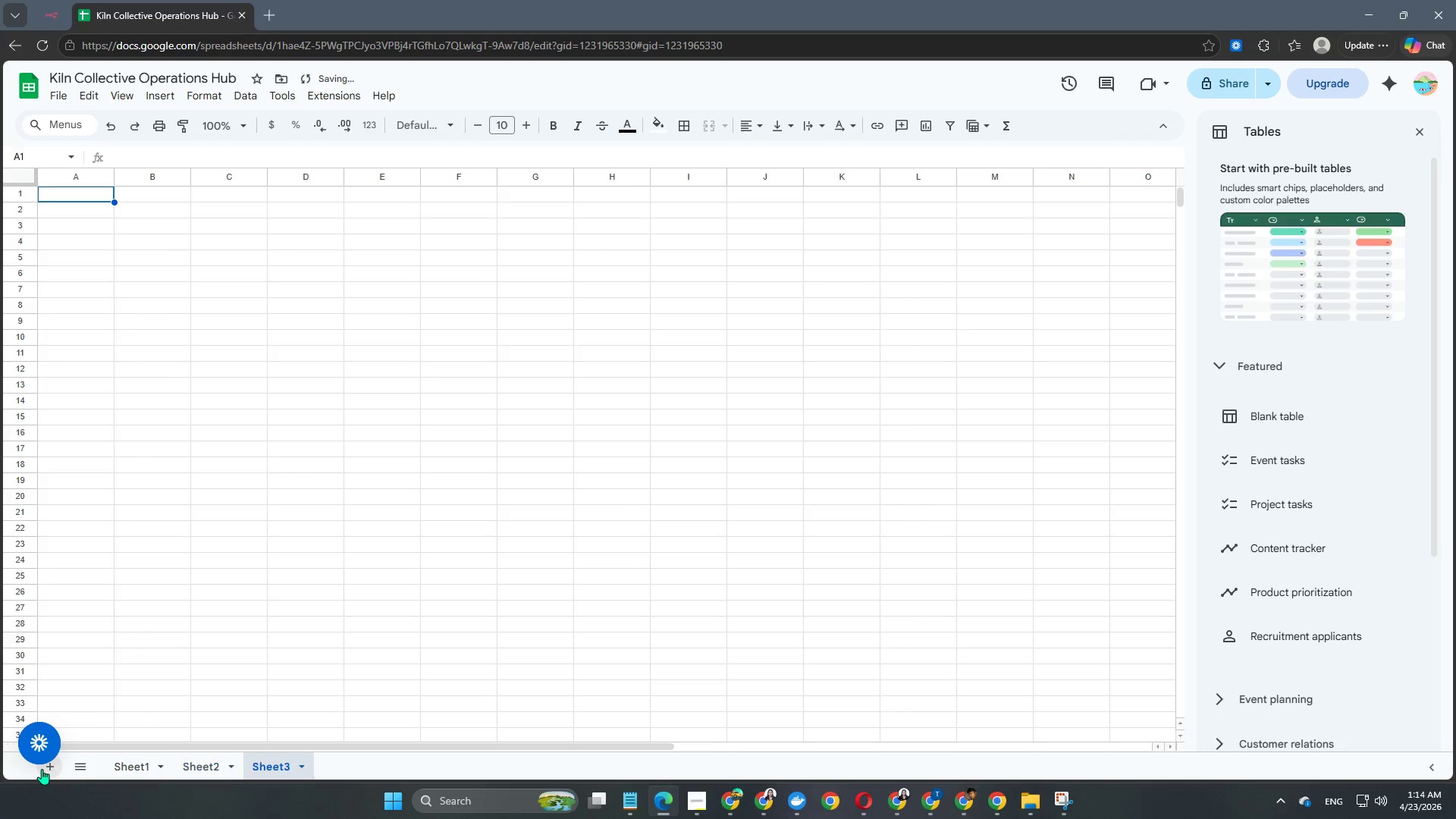 
double_click([42, 769])
 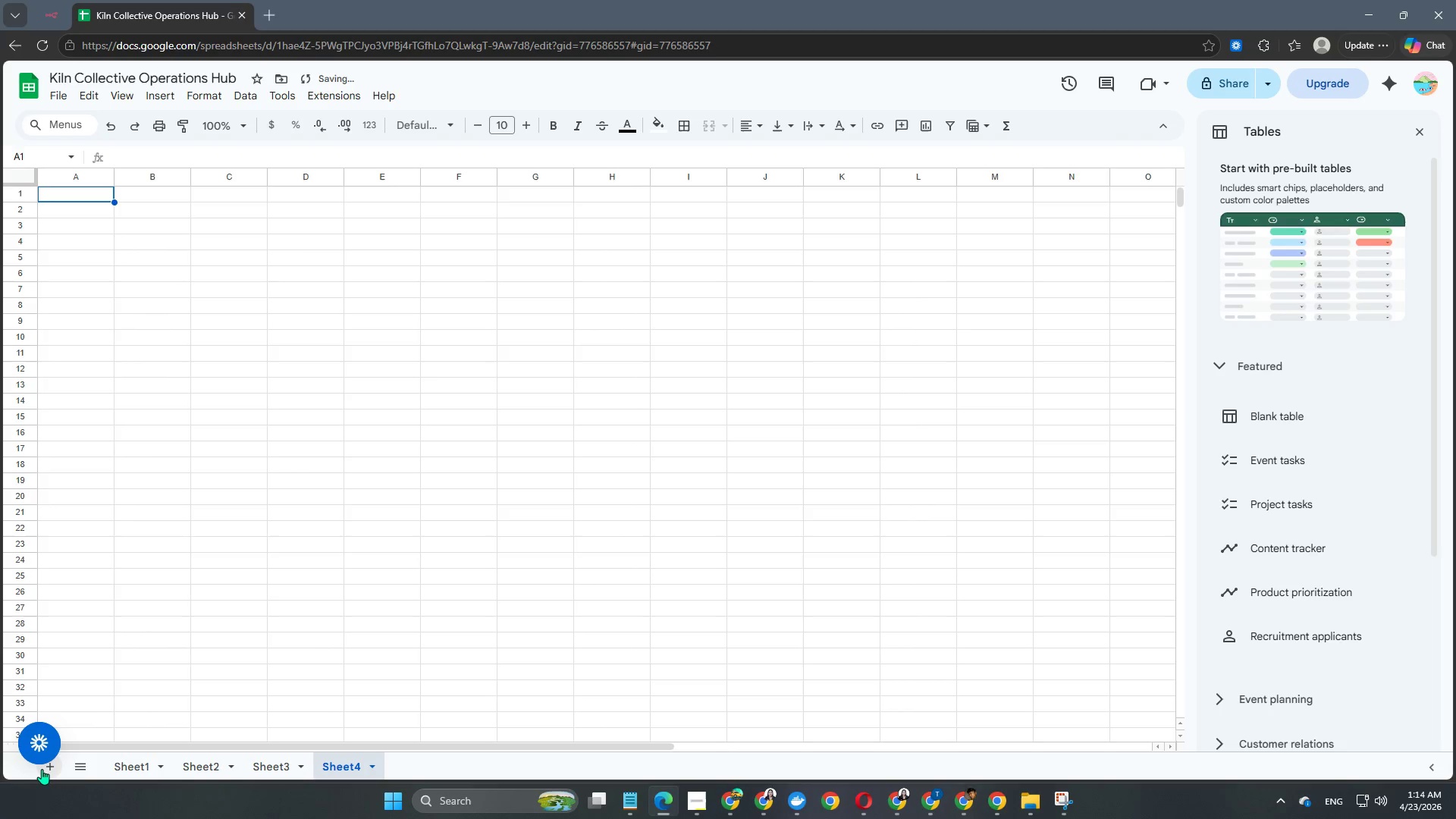 
triple_click([42, 769])
 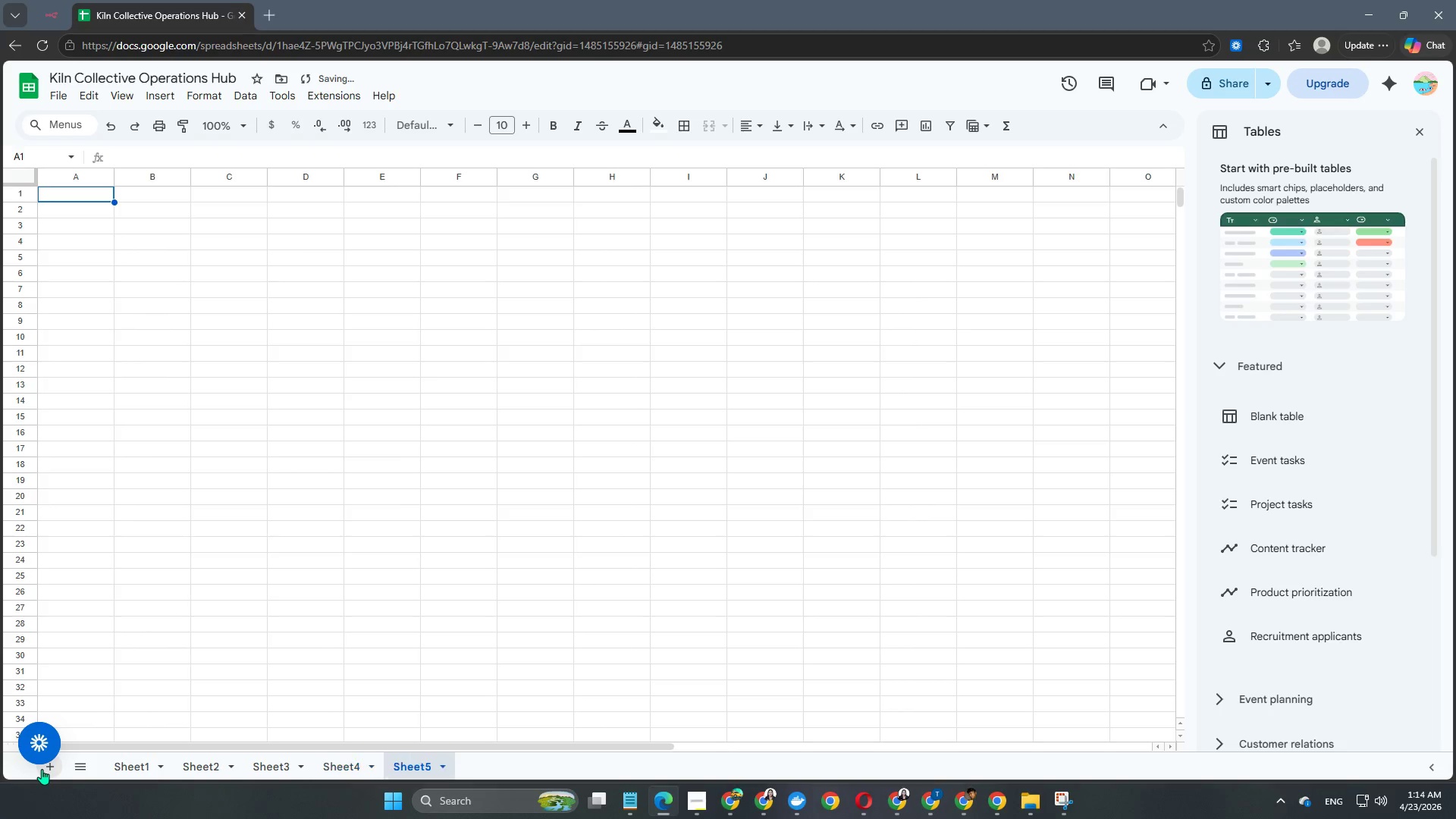 
triple_click([42, 769])
 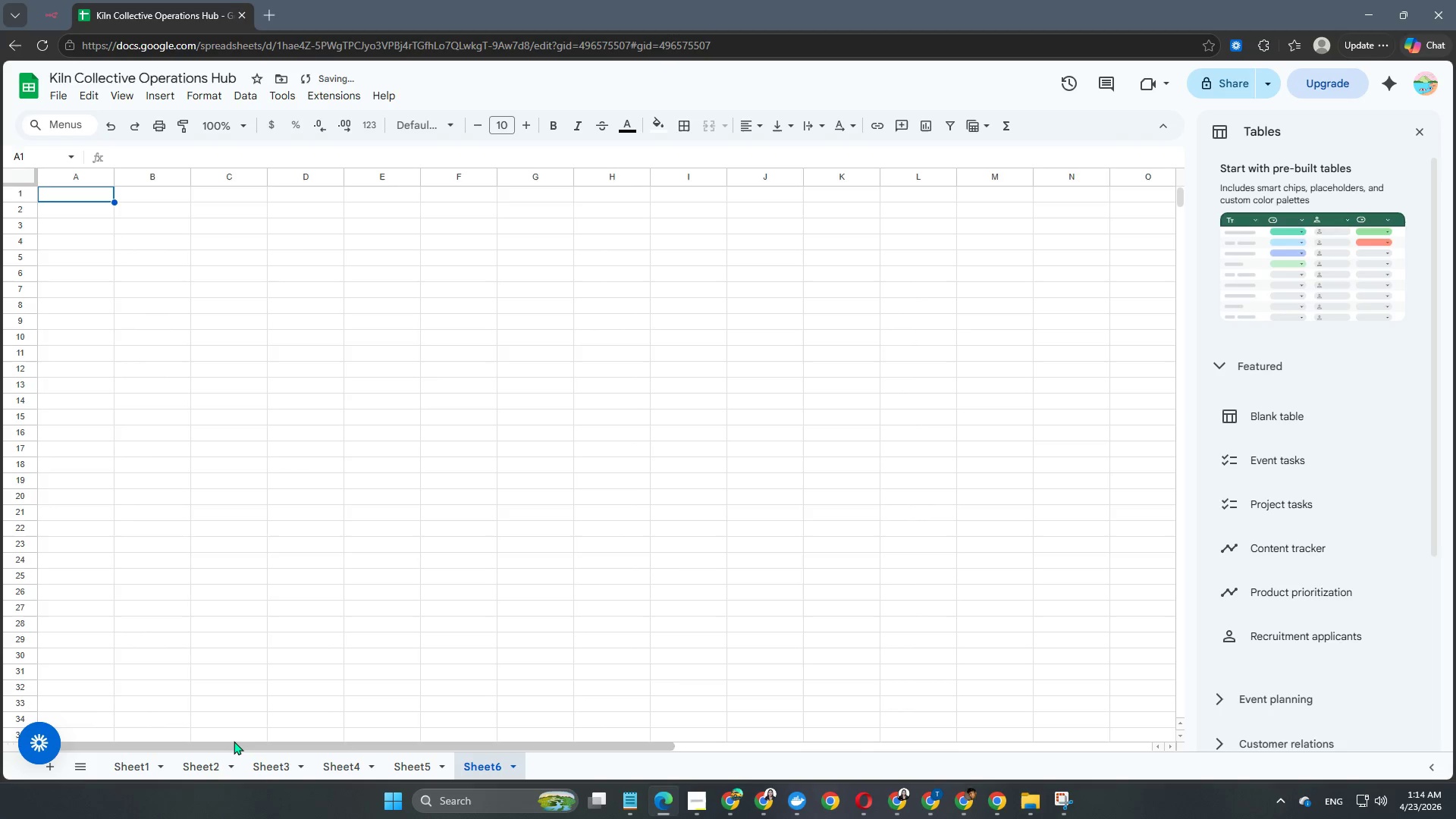 
double_click([148, 767])
 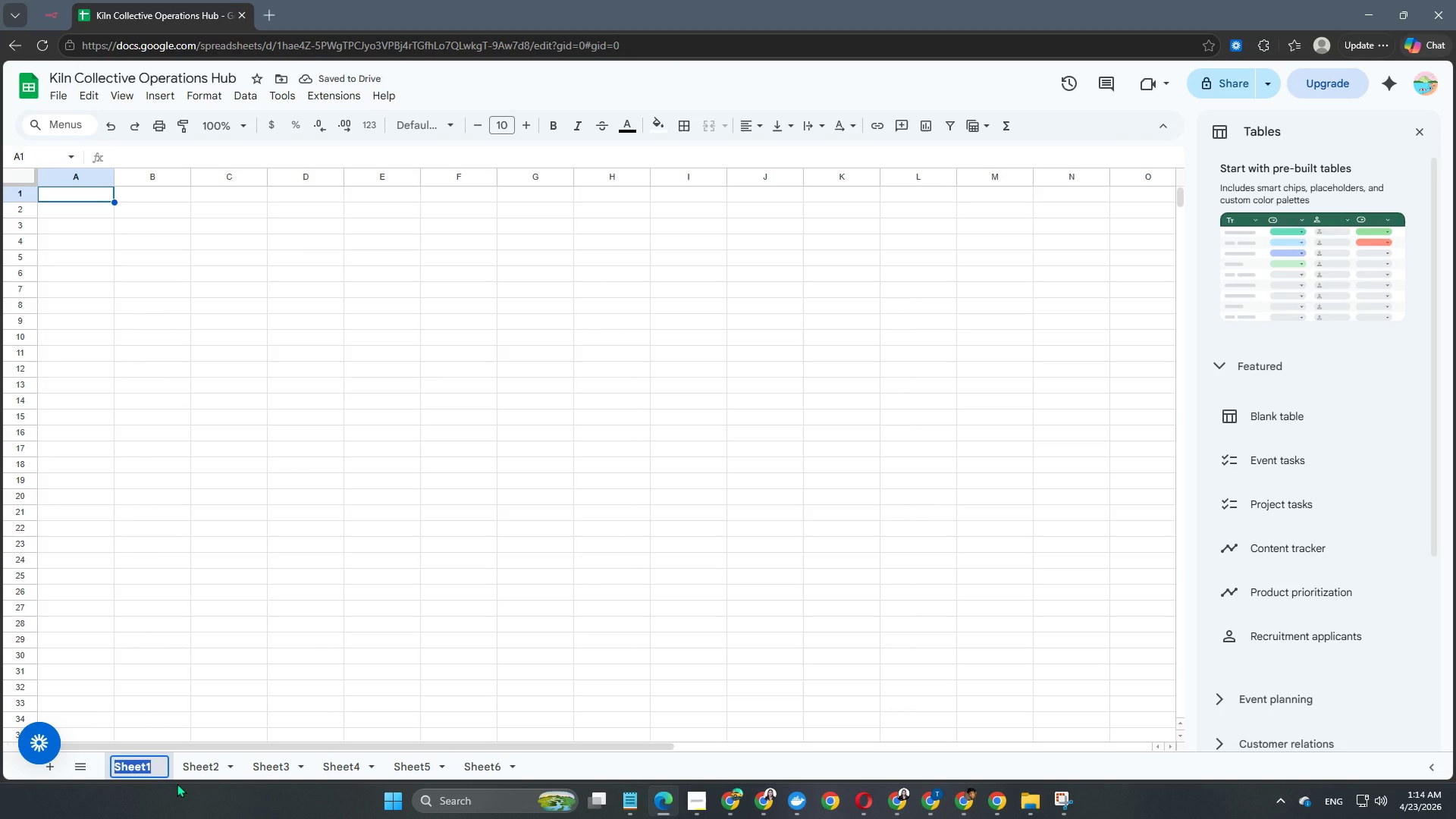 
type(Dashbor)
key(Backspace)
key(Backspace)
key(Backspace)
type(oard)
 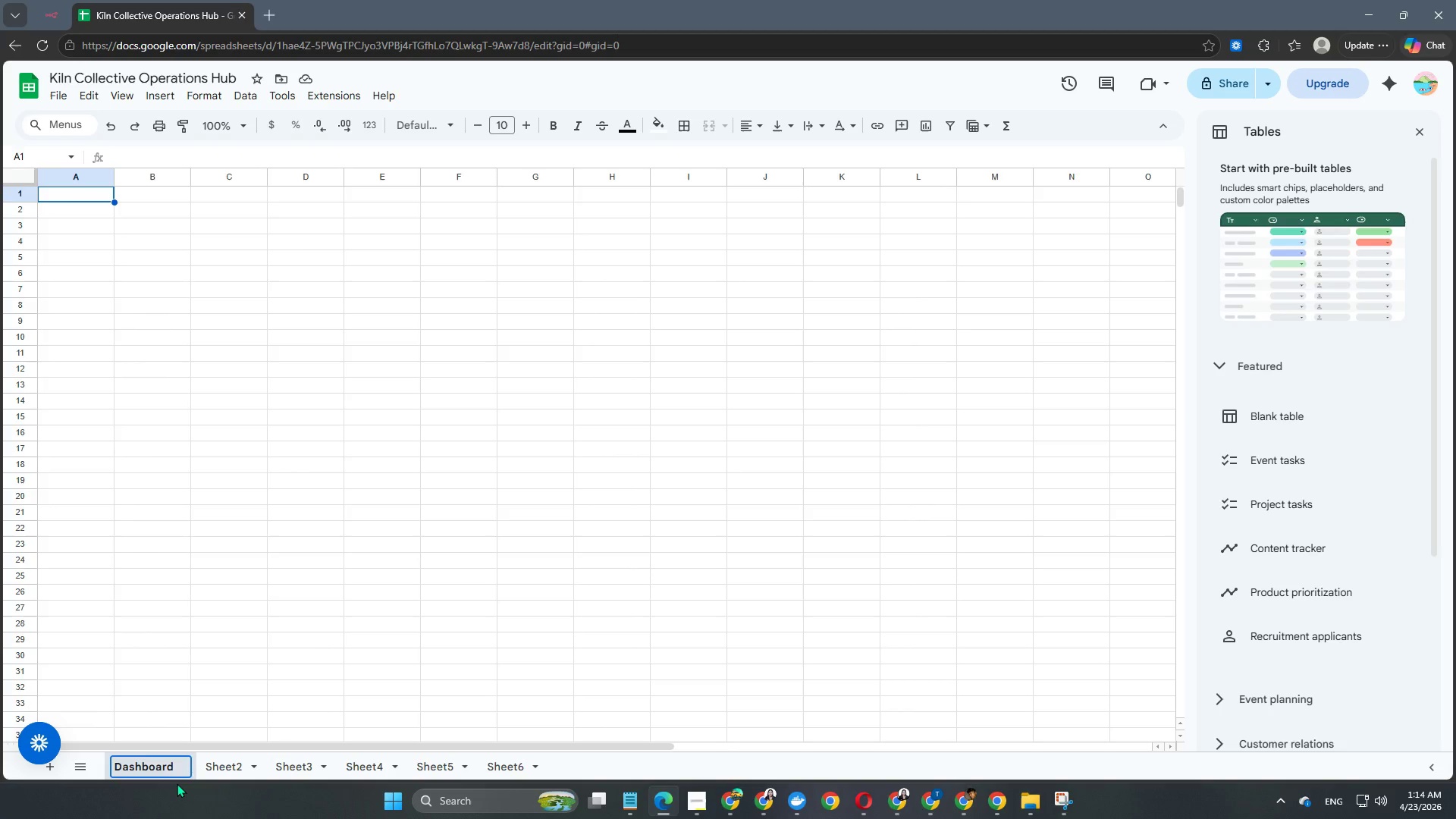 
key(Enter)
 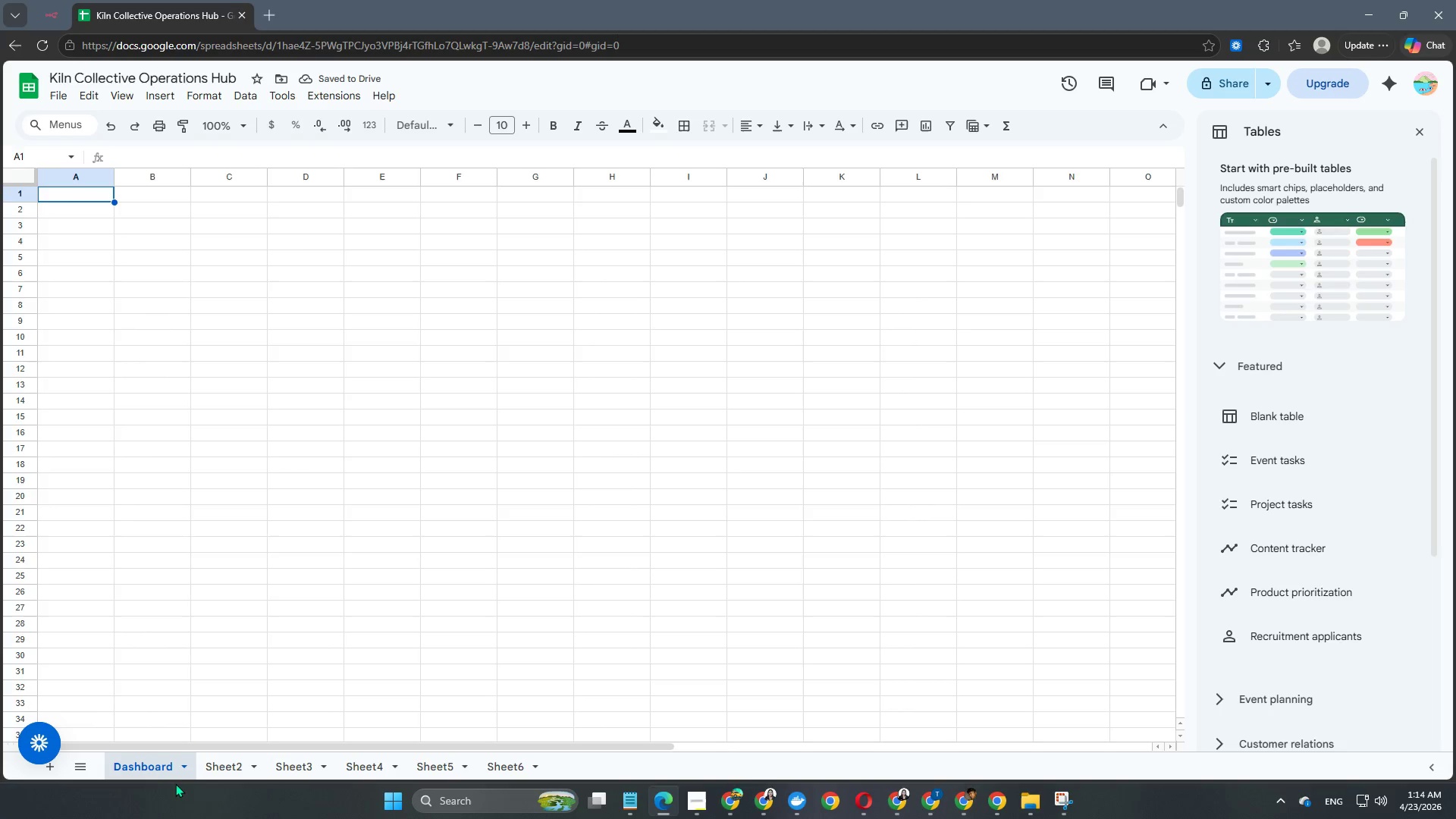 
double_click([218, 765])
 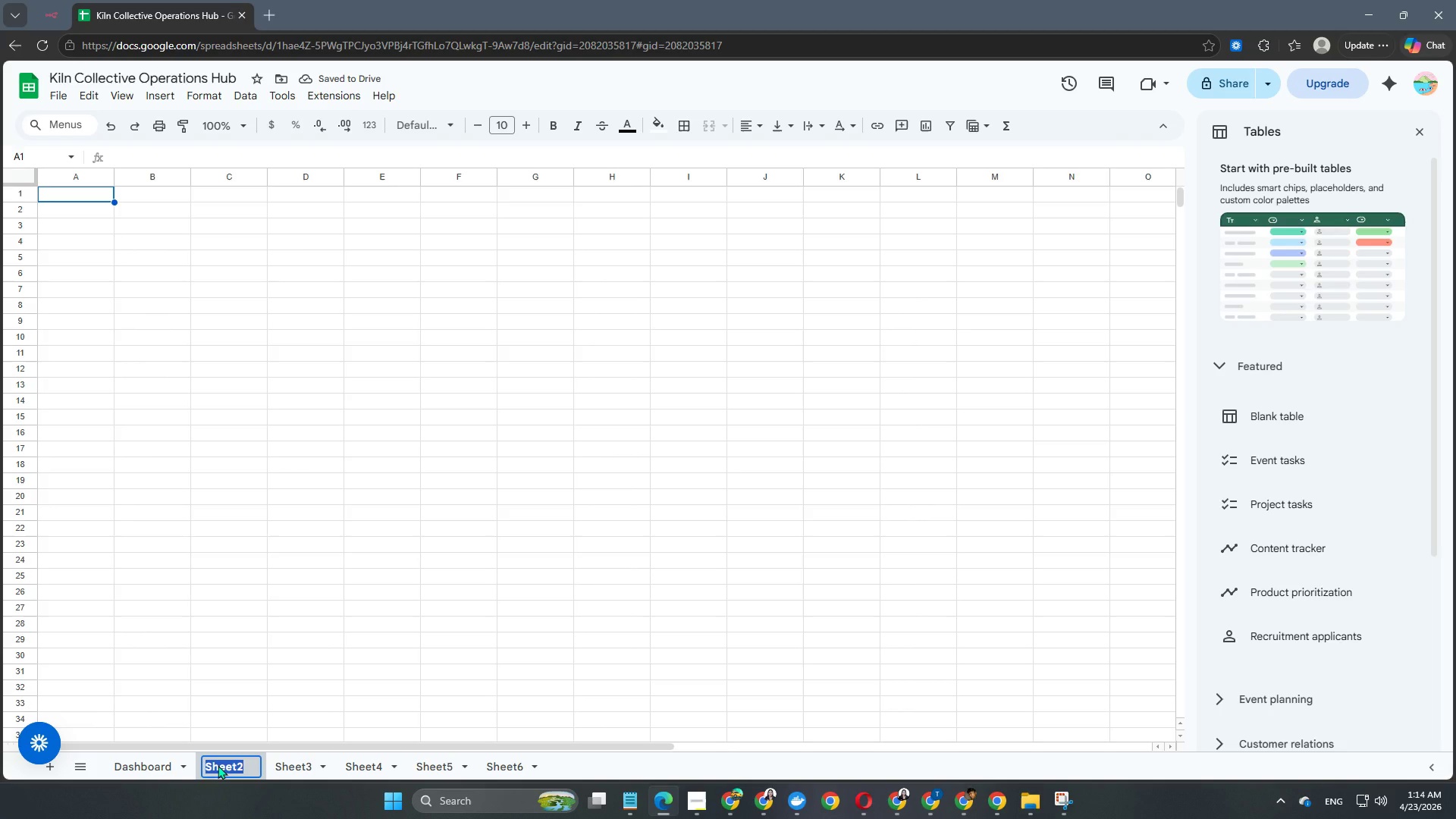 
type(Master CRM)
 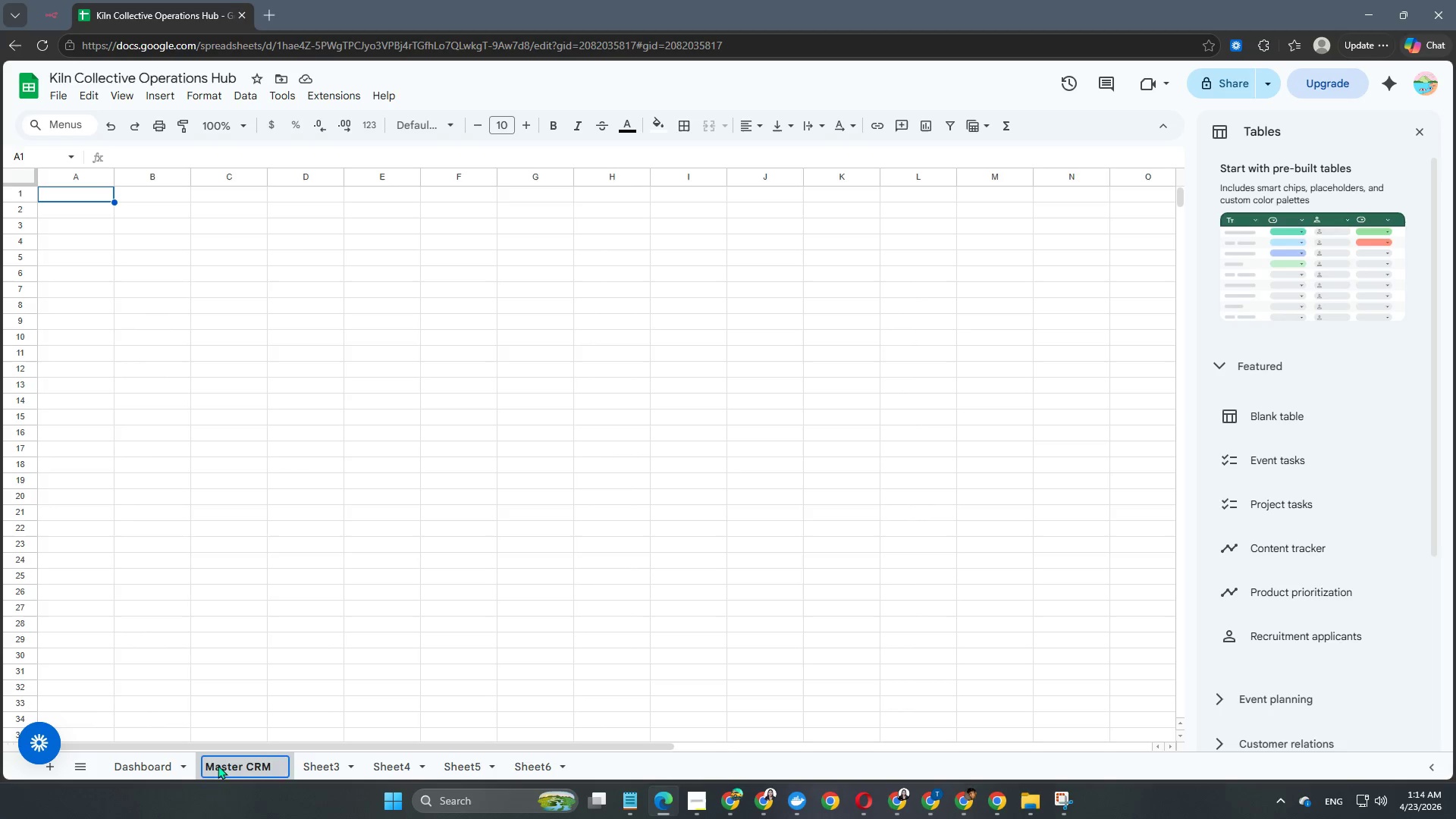 
 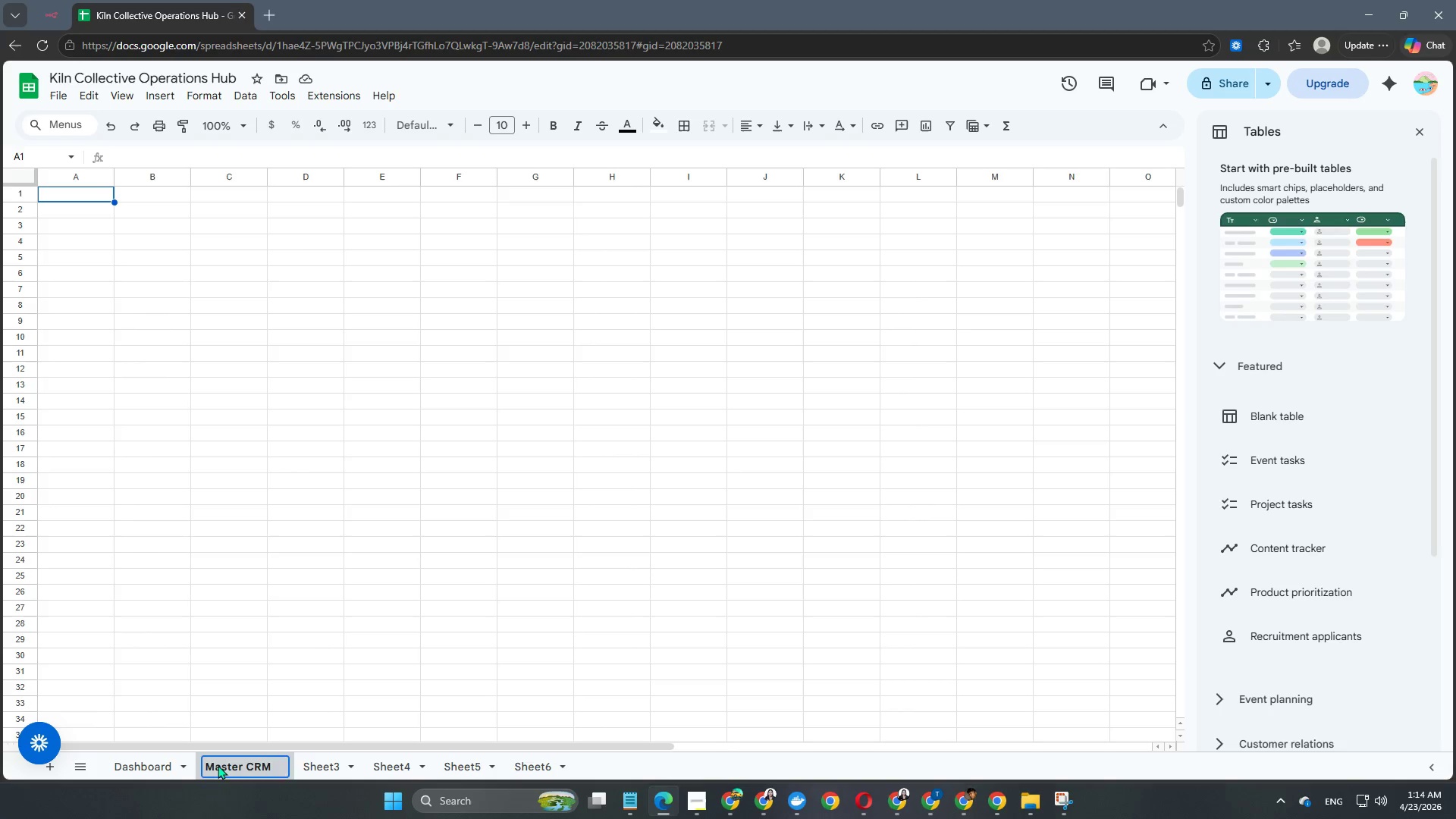 
key(Enter)
 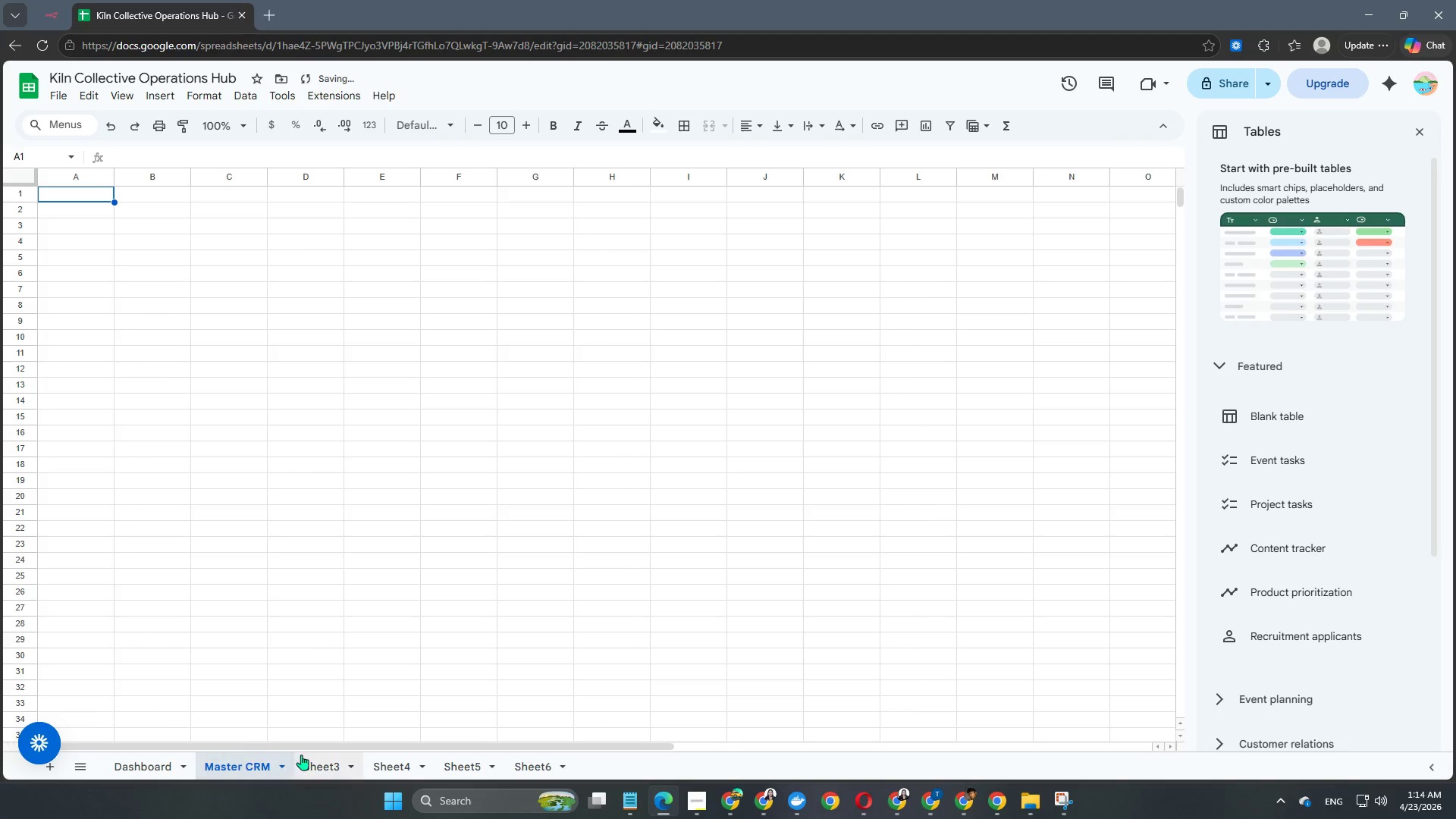 
double_click([324, 770])
 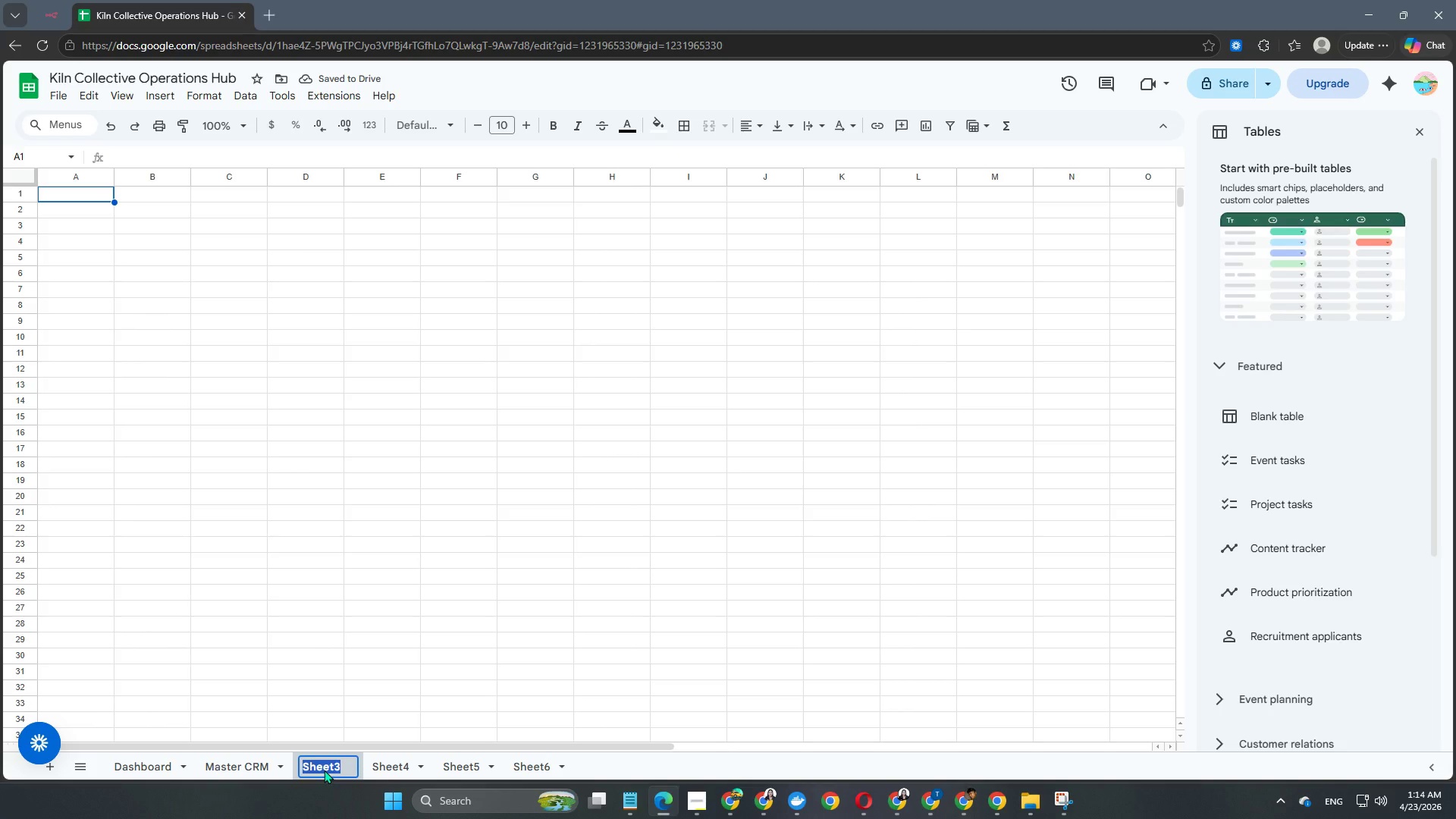 
type(Sales Ledger)
 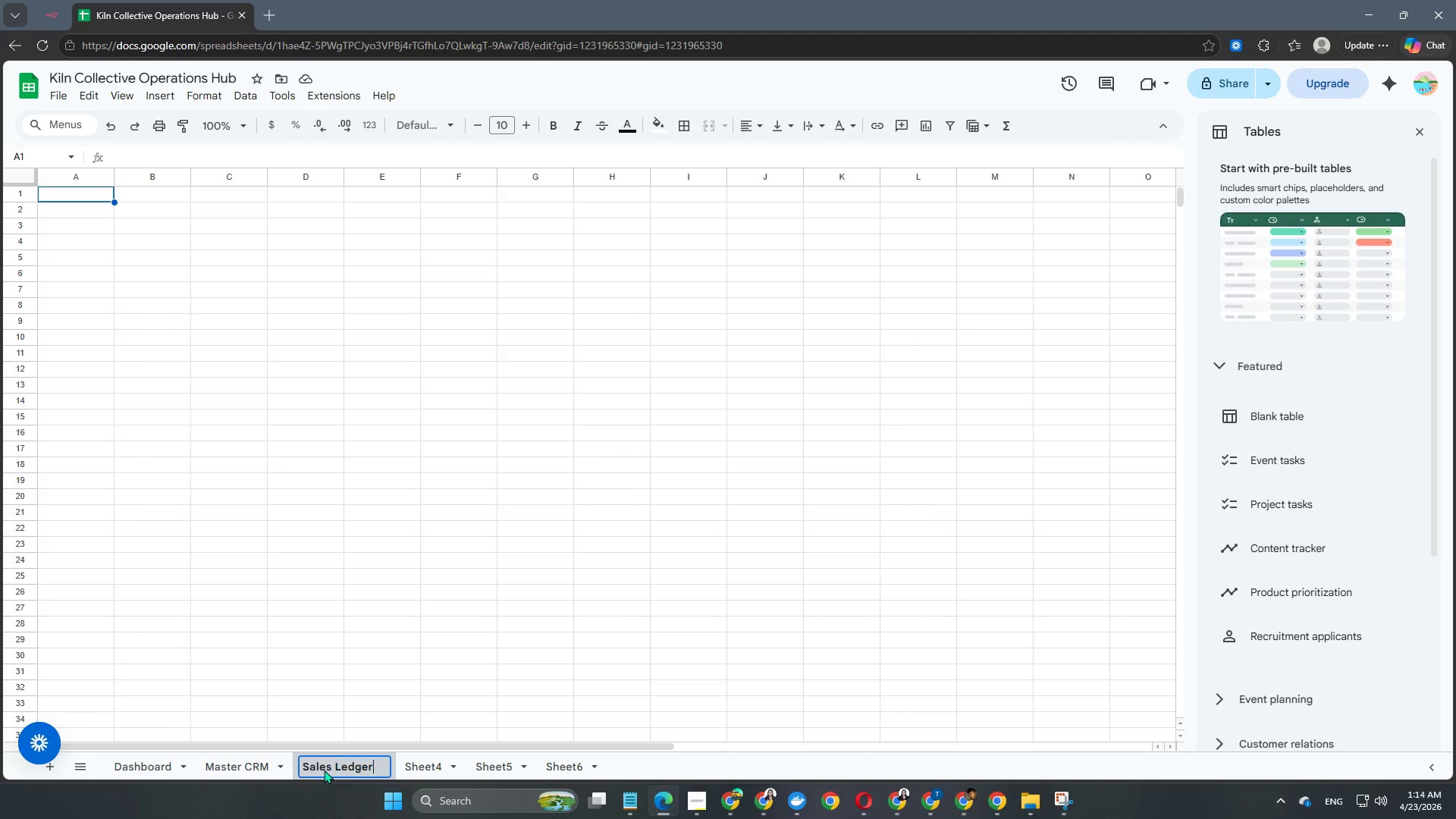 
key(Enter)
 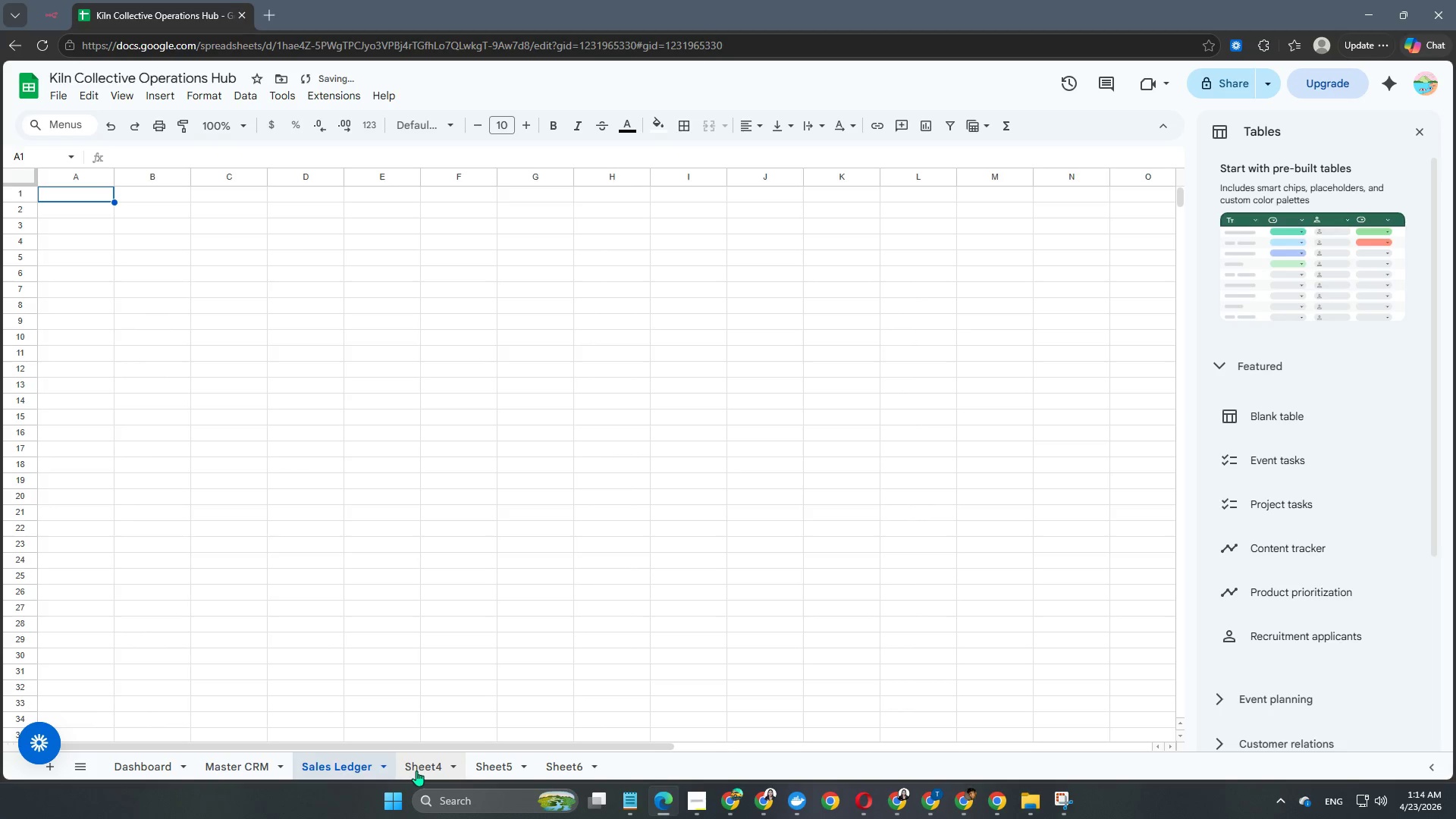 
double_click([416, 770])
 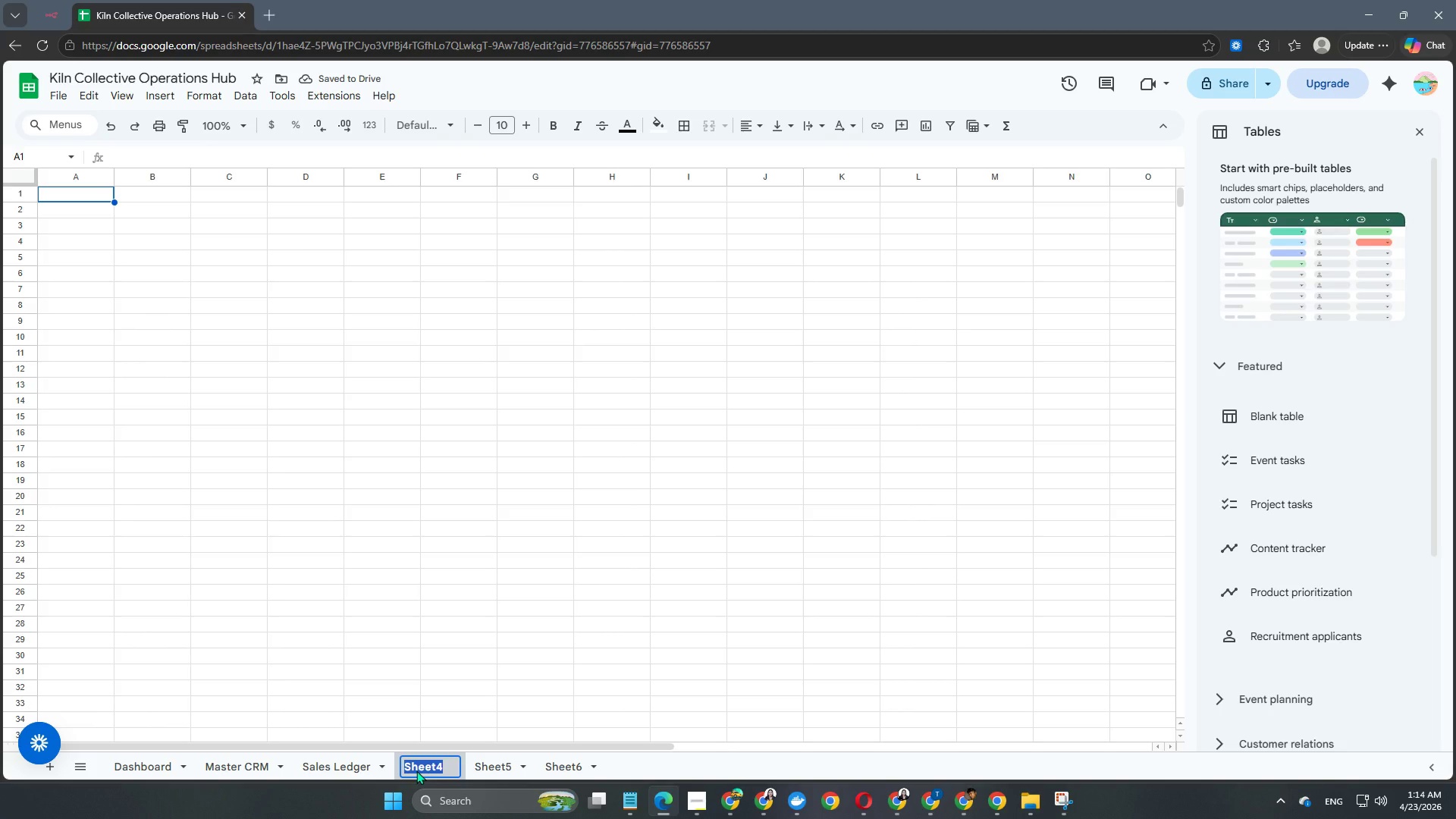 
type(Cancellation Requests)
key(NumpadEnter)
 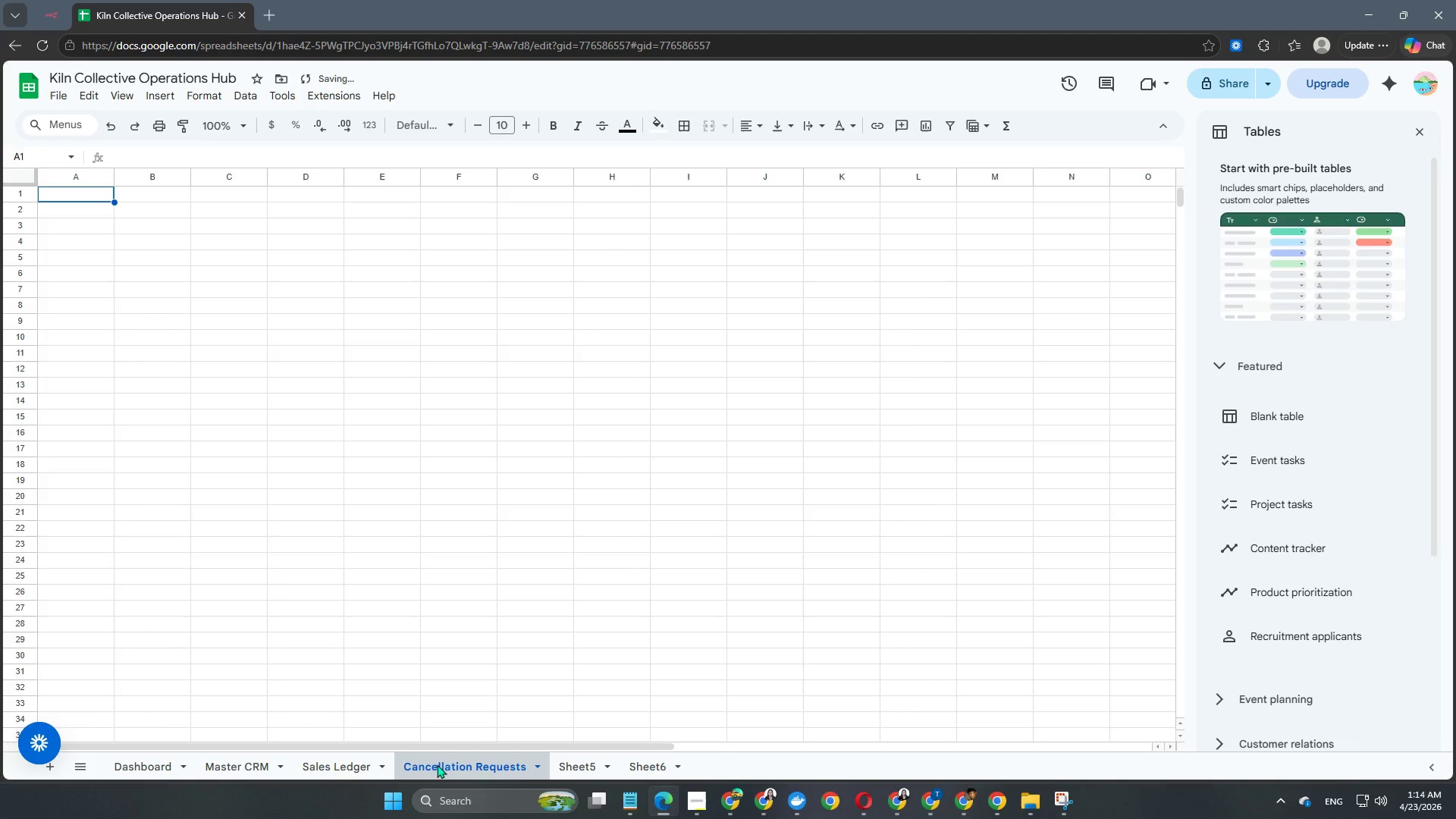 
double_click([571, 774])
 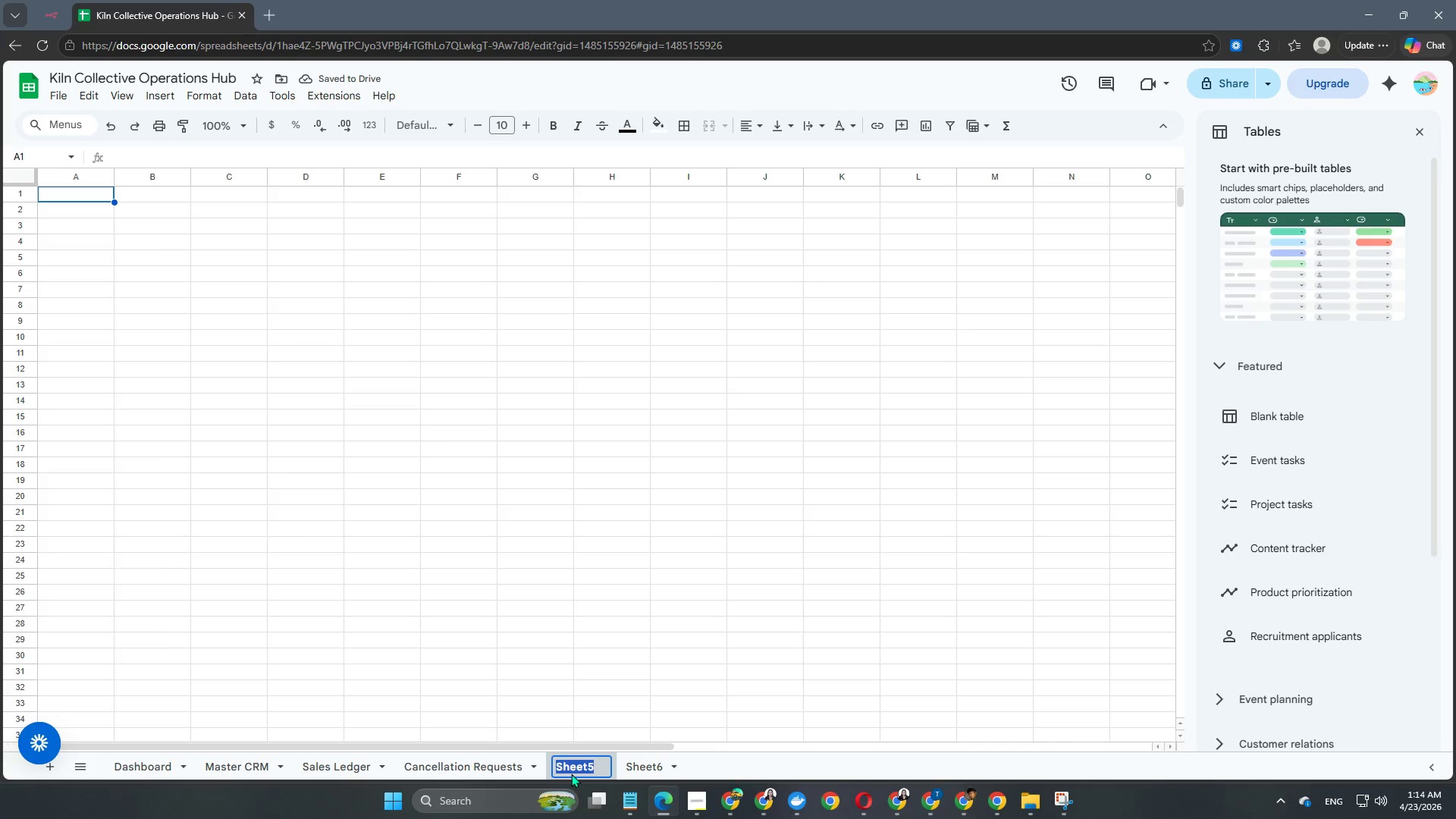 
type(Audit Log)
 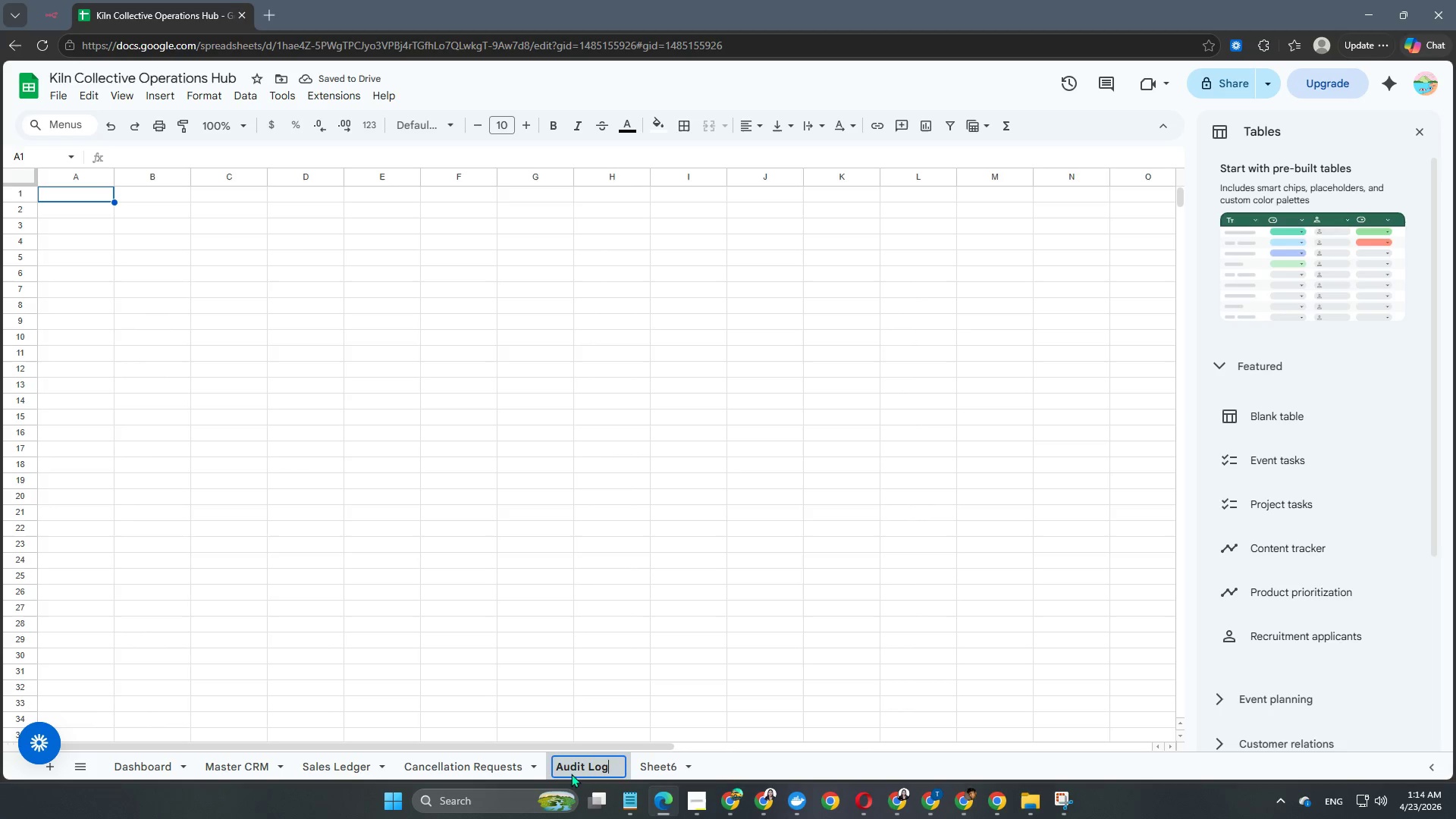 
key(Enter)
 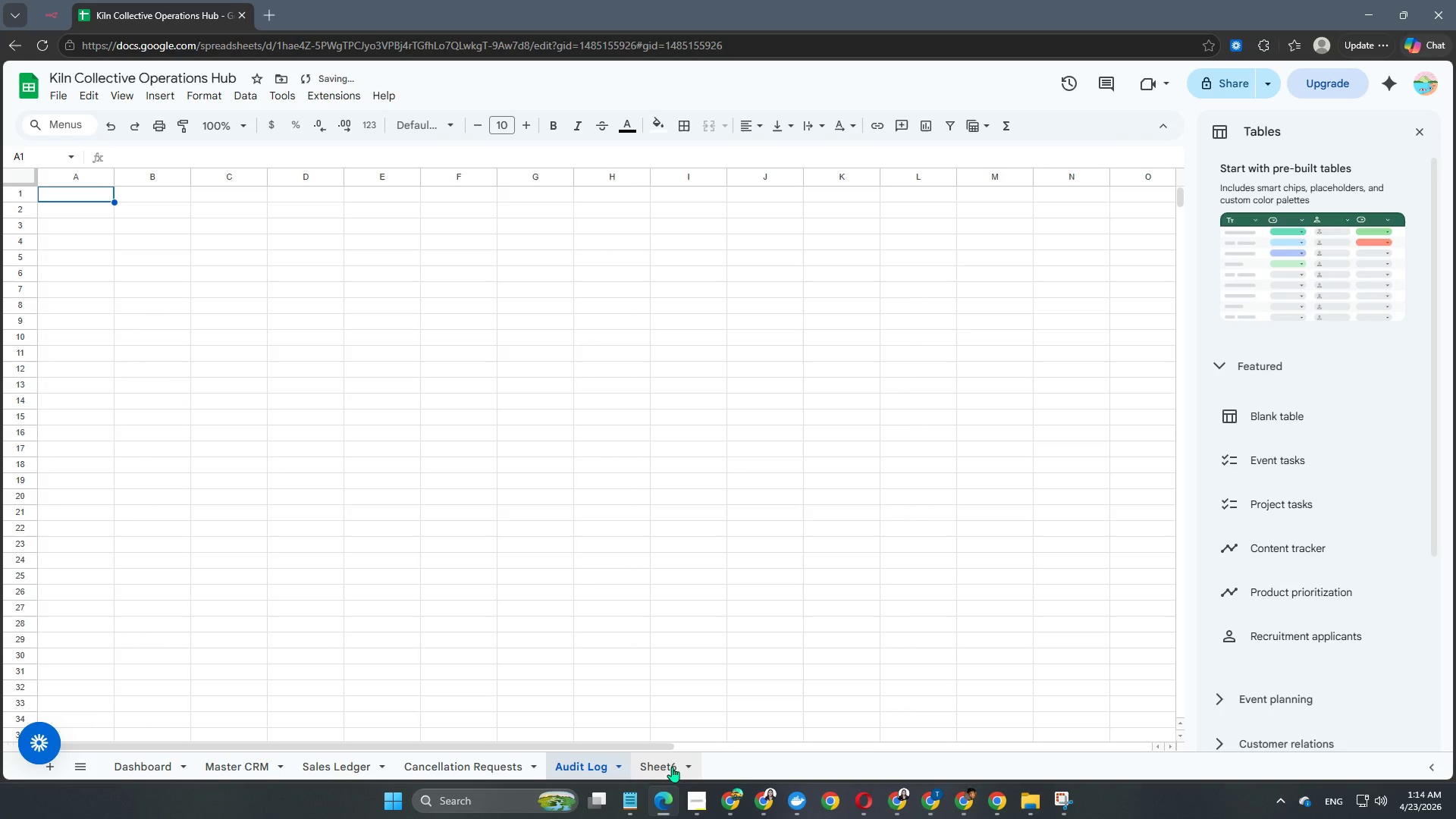 
double_click([672, 767])
 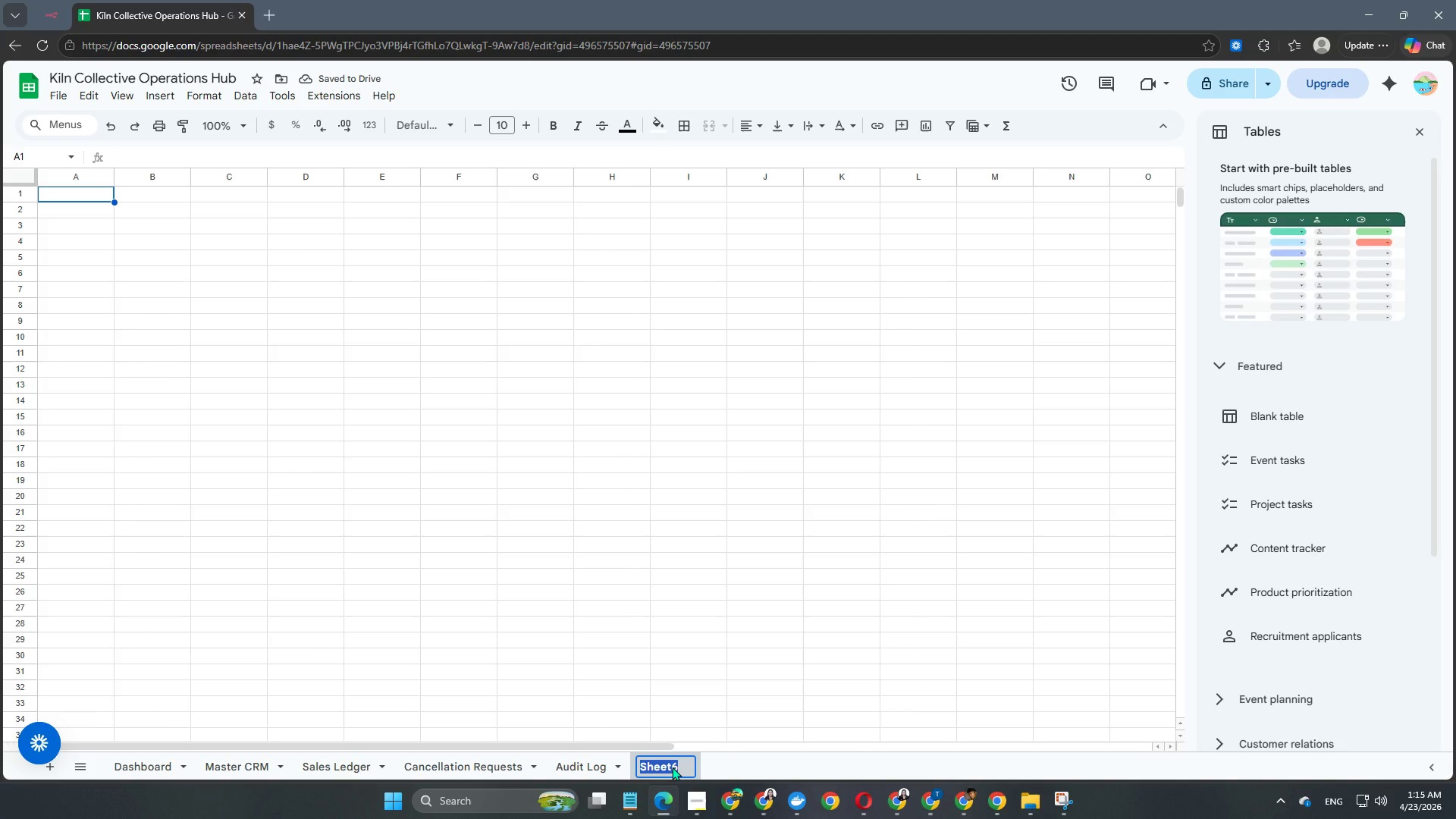 
type(Lookup Lists)
 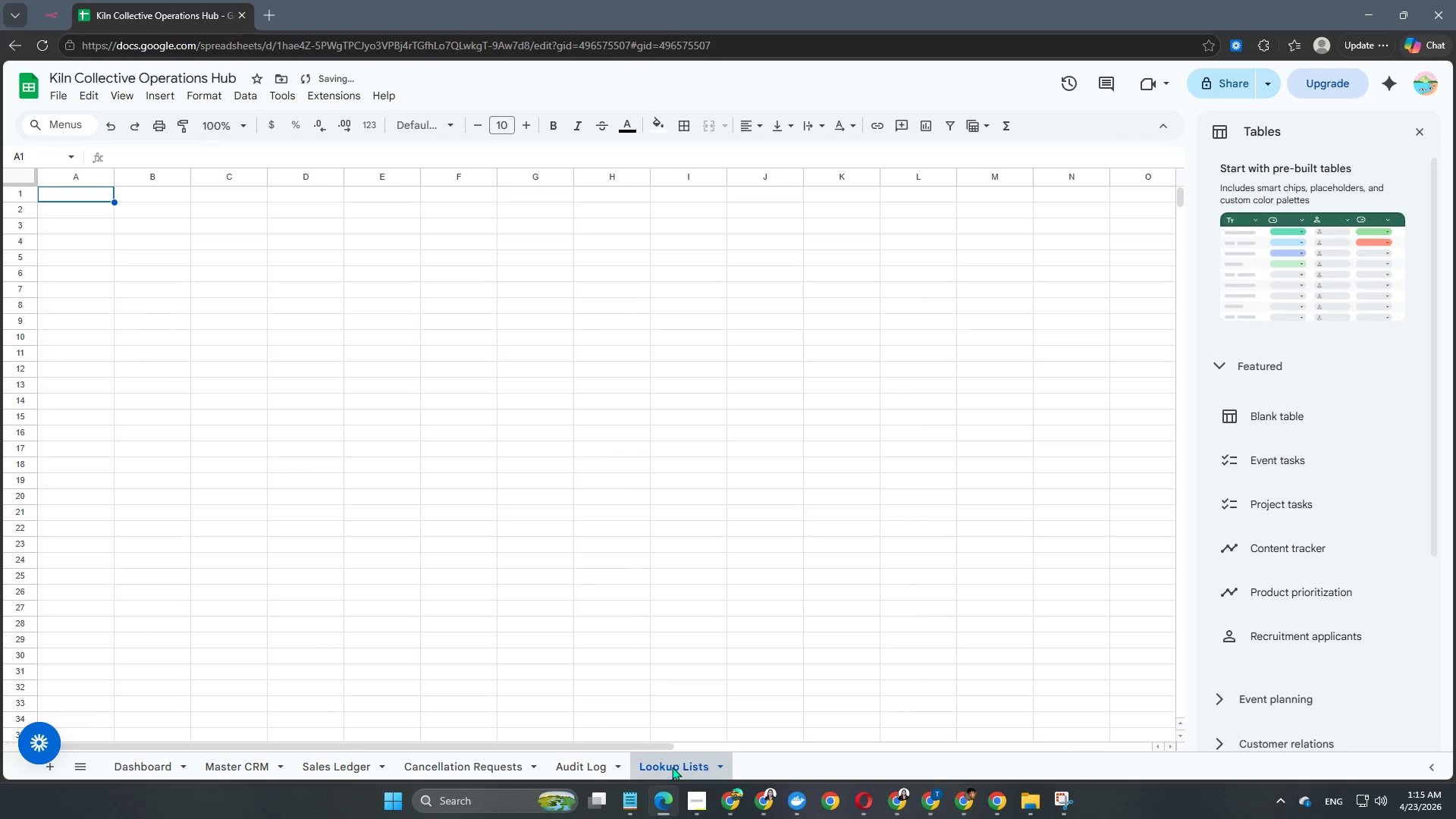 
key(Enter)
 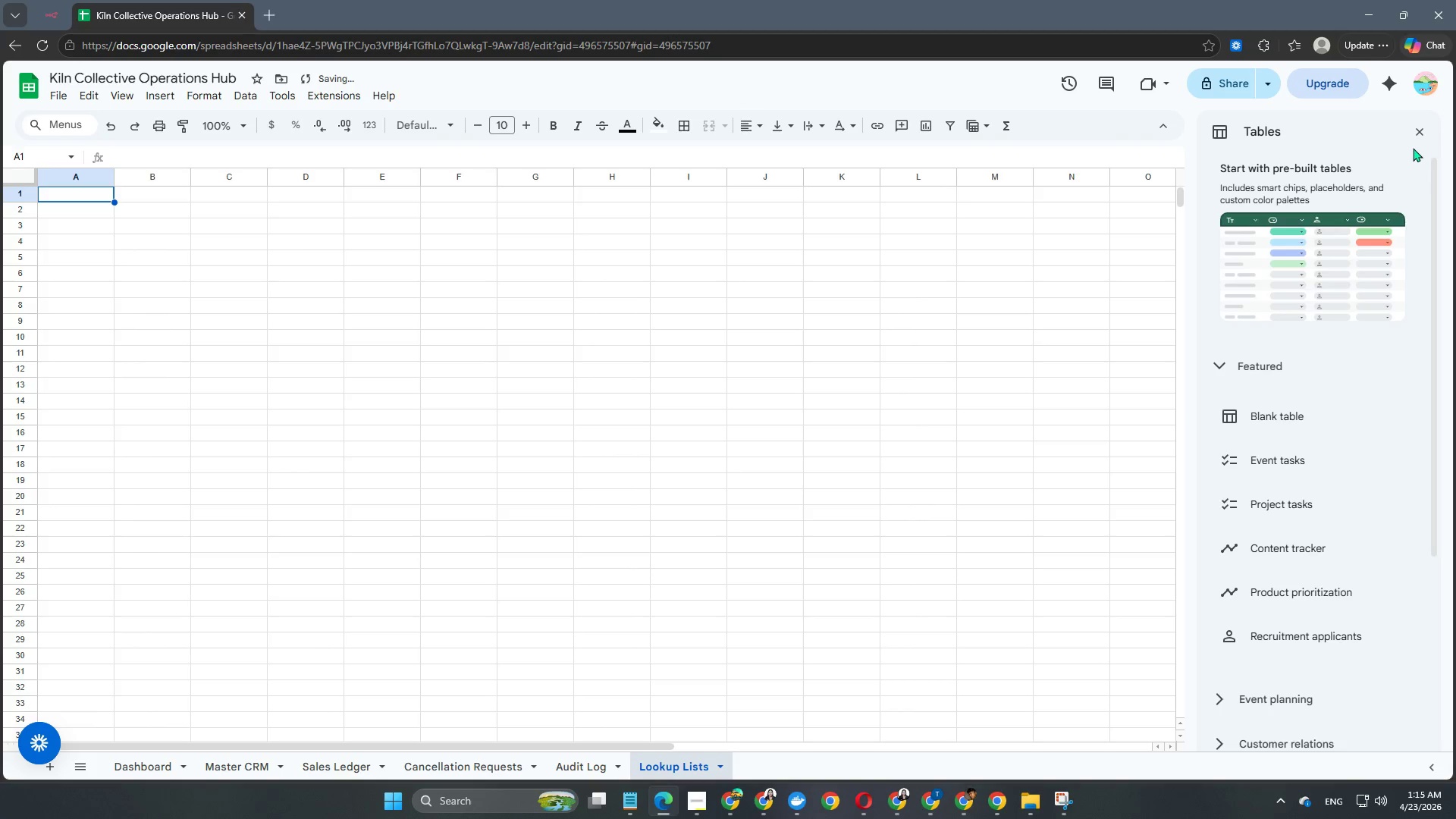 
left_click([1412, 134])
 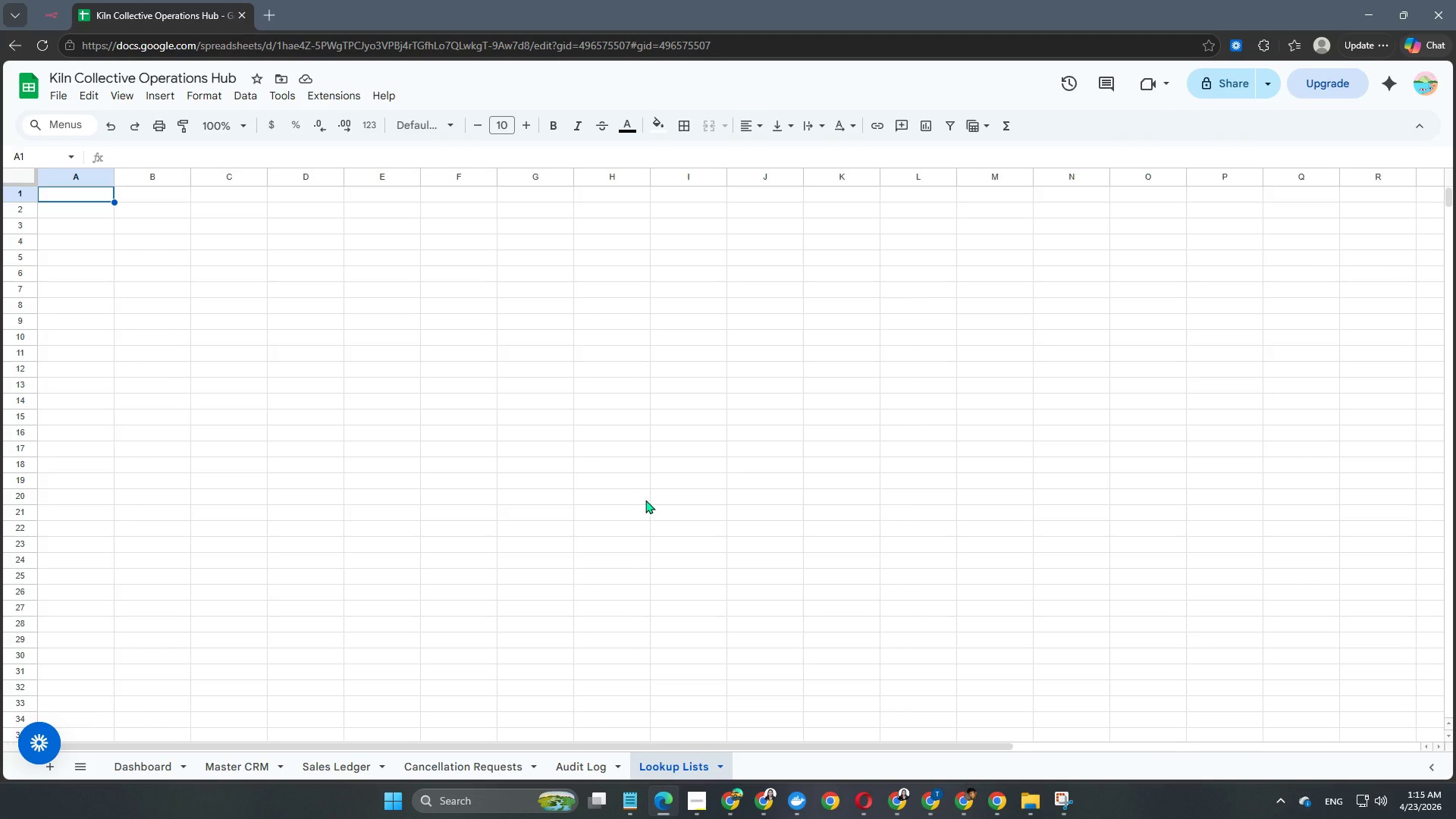 
wait(13.52)
 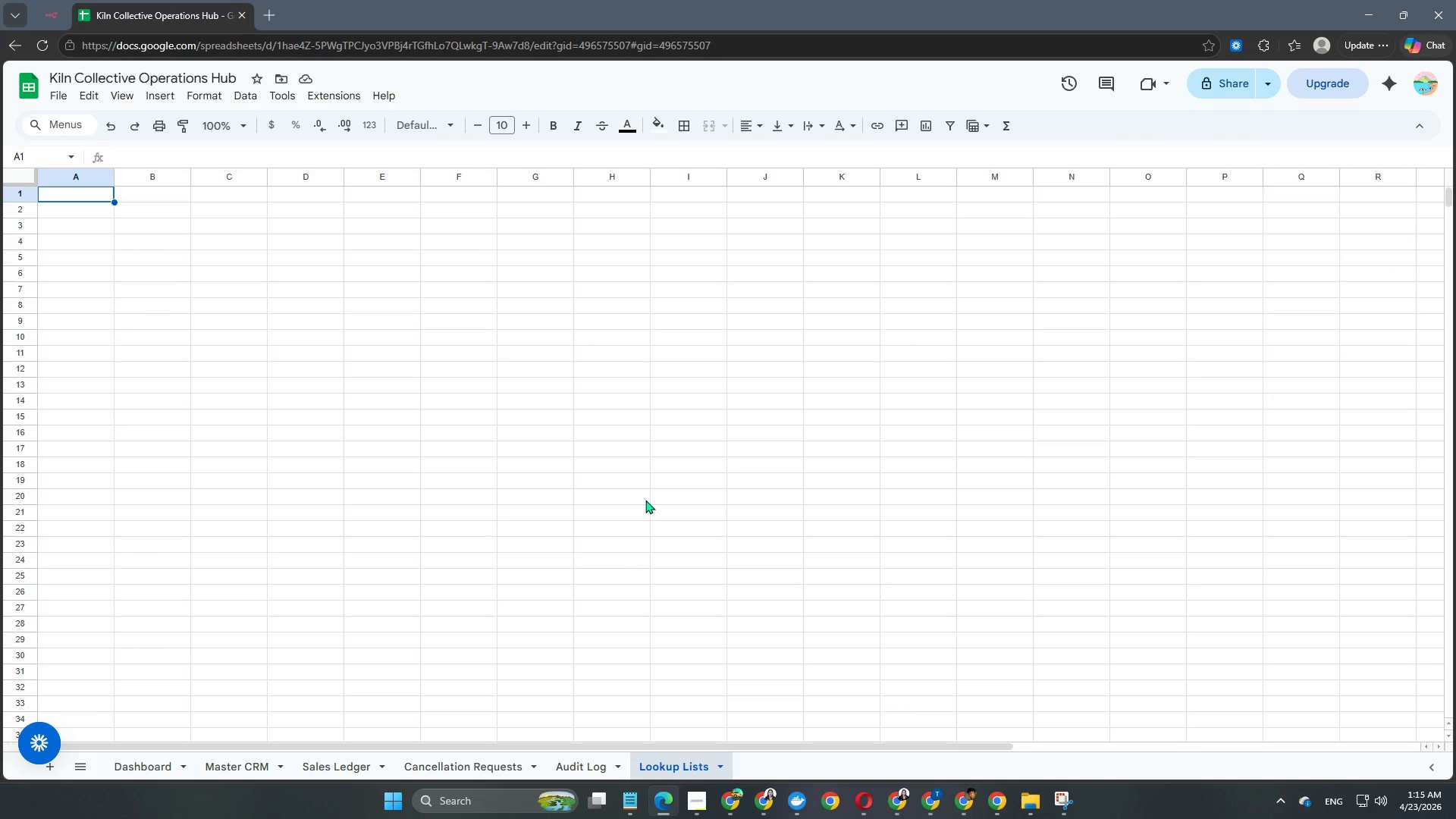 
left_click([146, 774])
 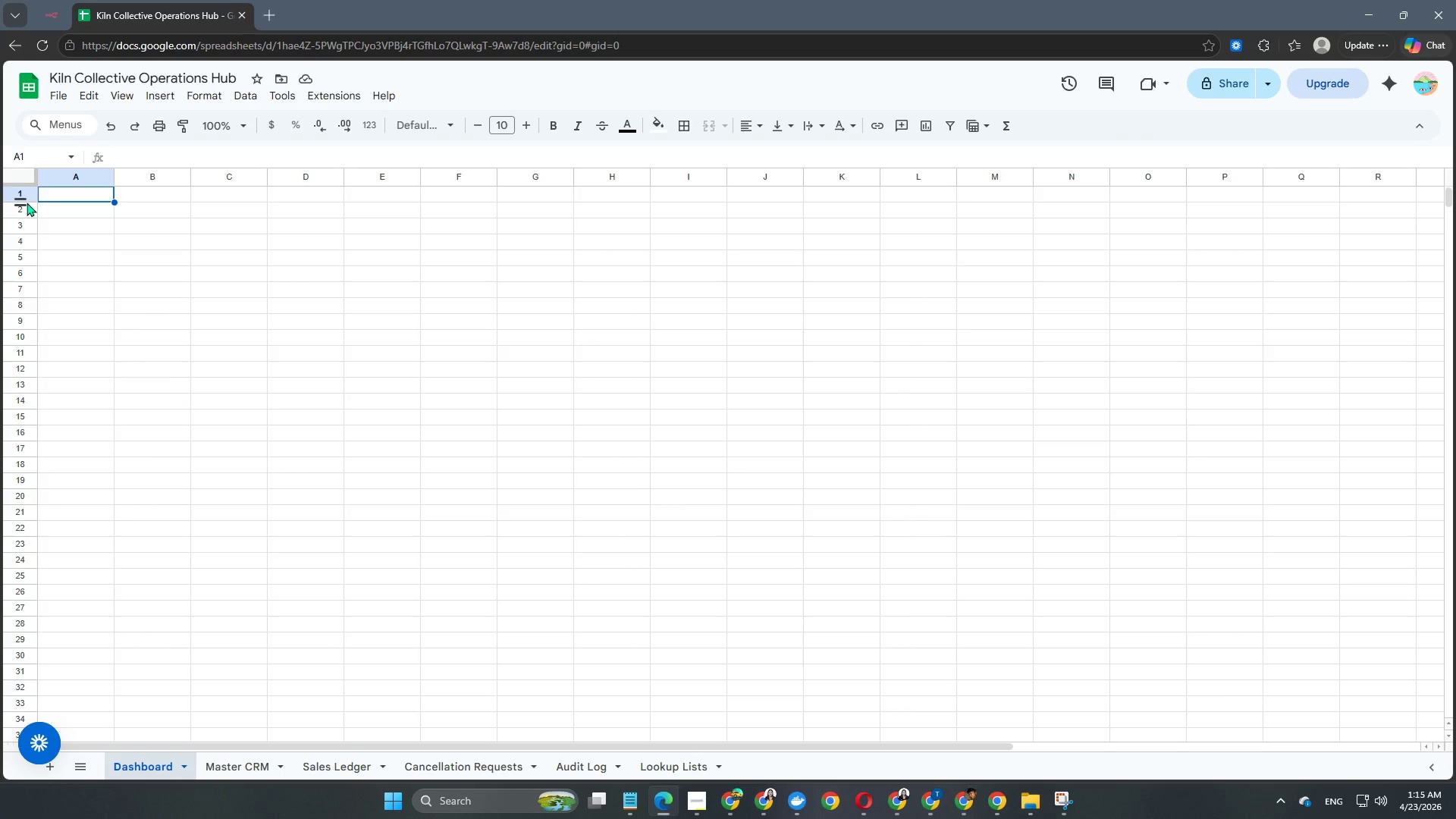 
left_click([25, 193])
 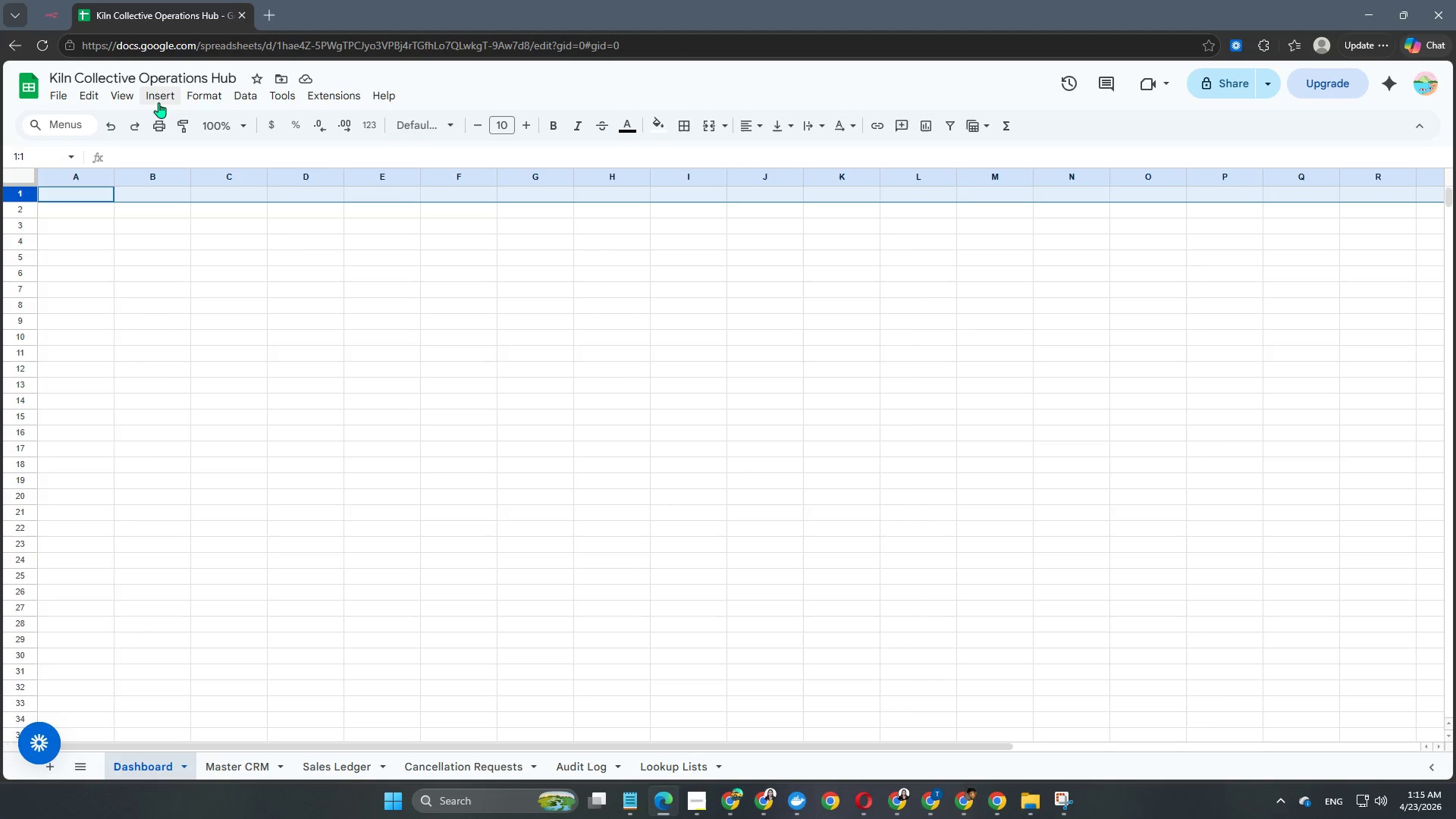 
left_click([127, 98])
 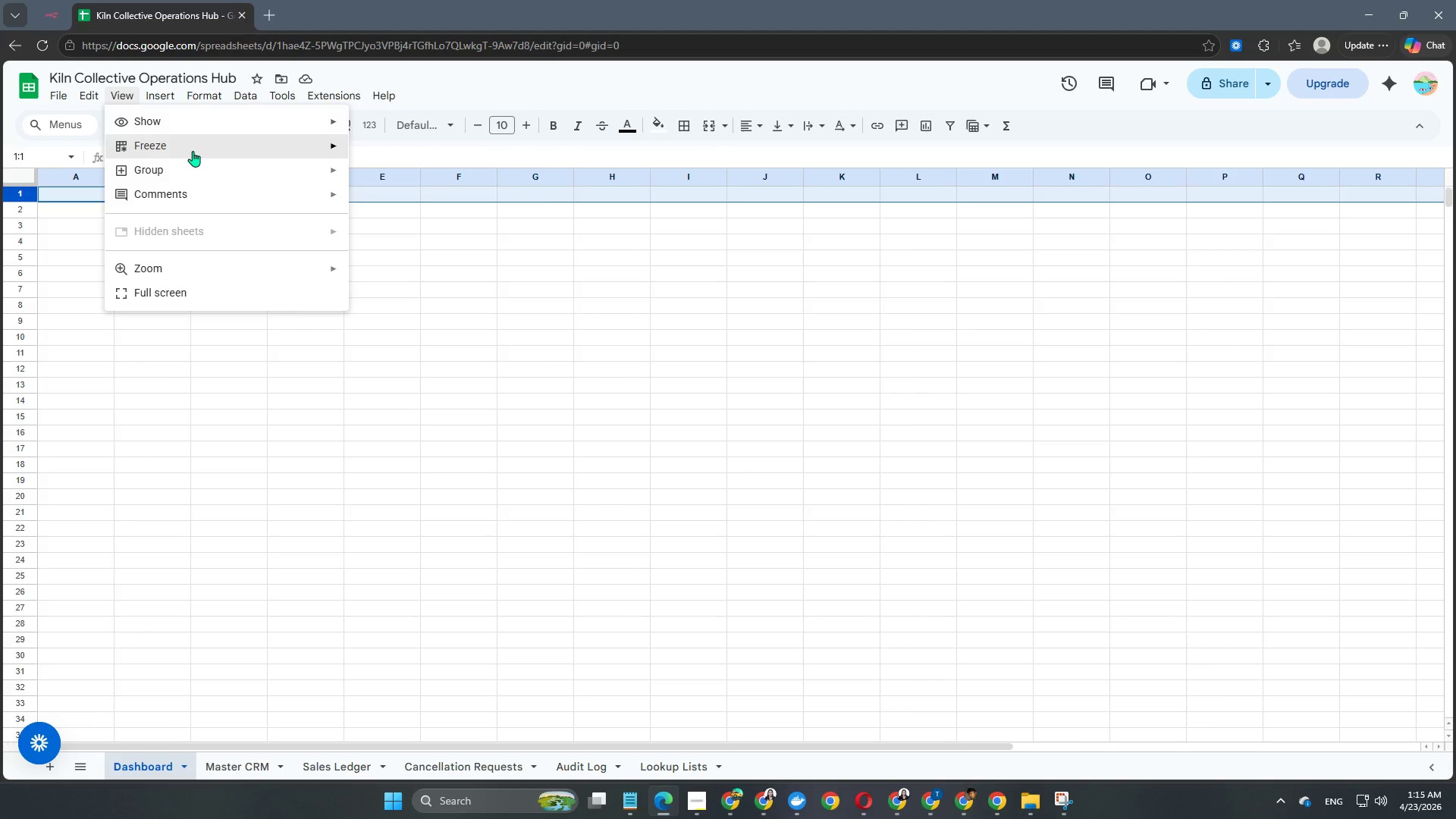 
left_click([193, 151])
 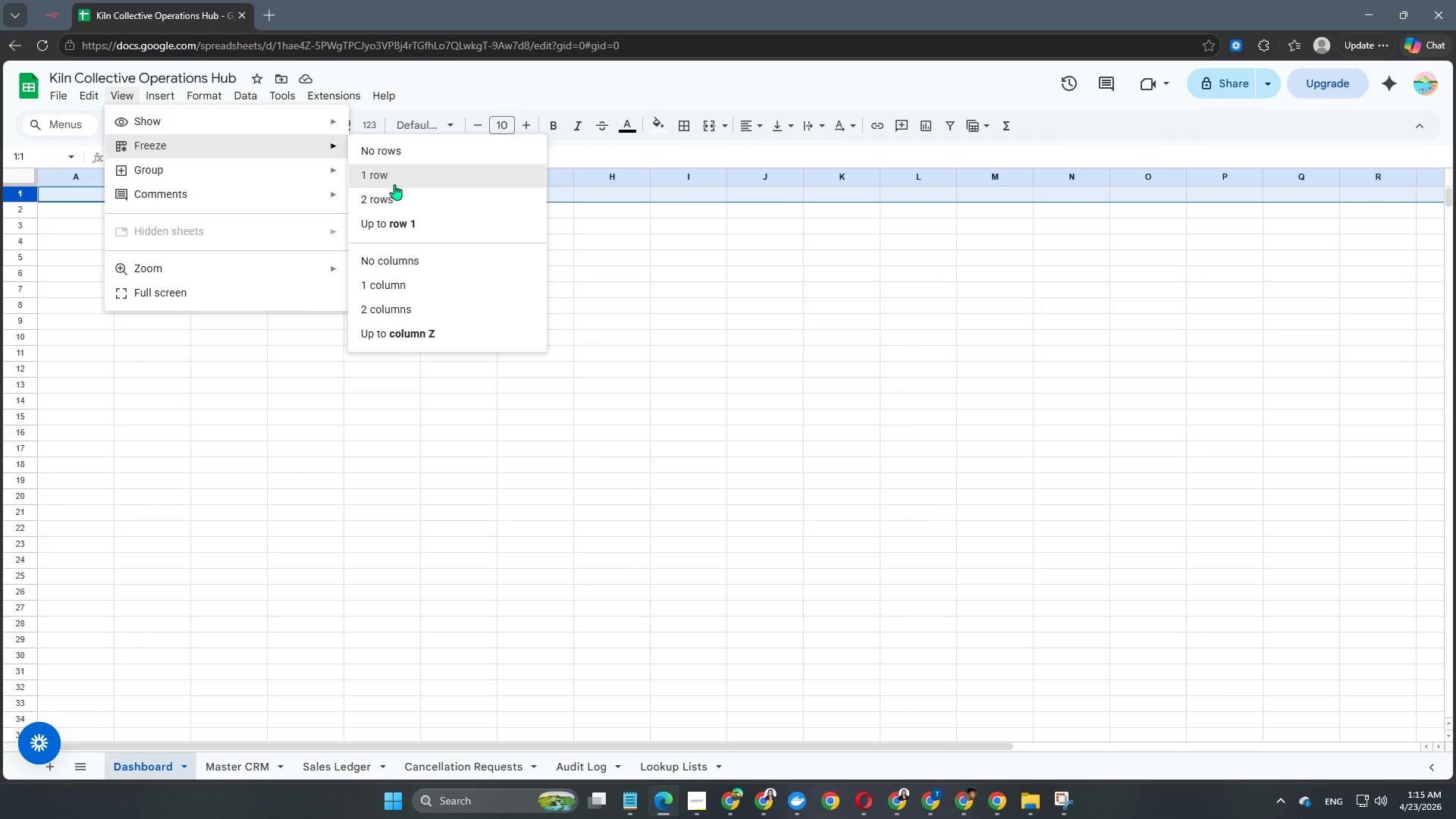 
left_click([397, 179])
 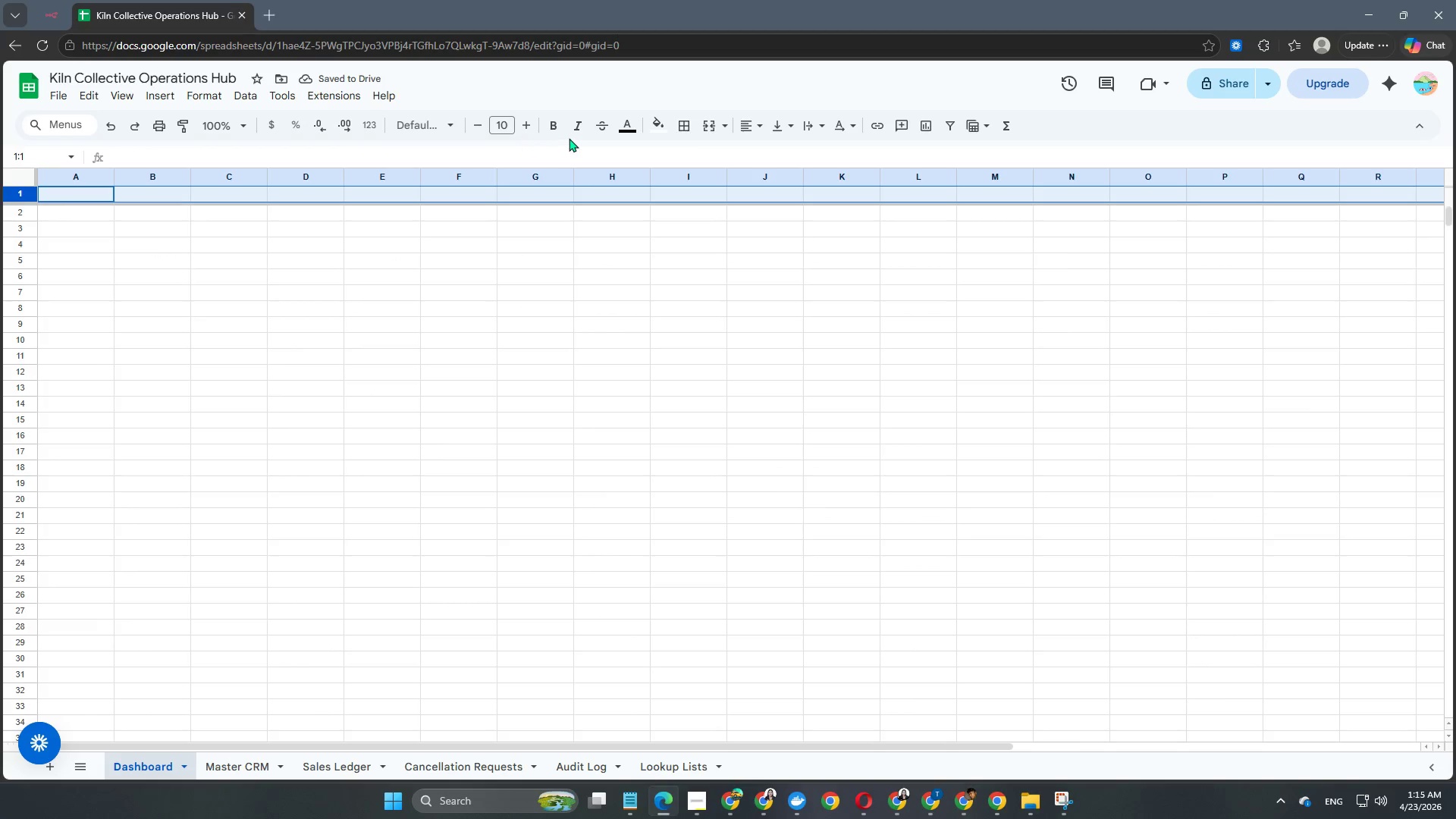 
left_click([653, 131])
 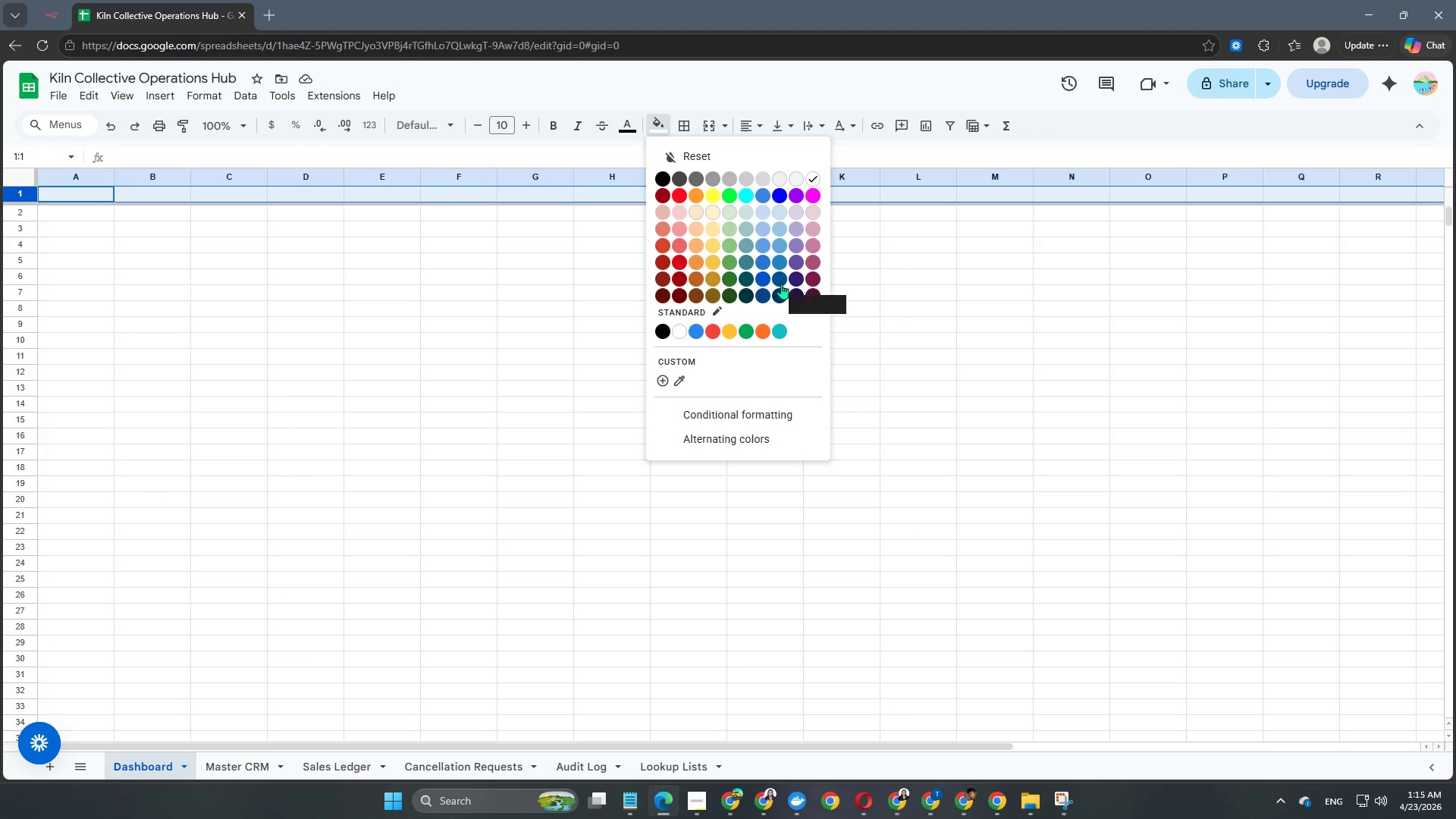 
wait(11.69)
 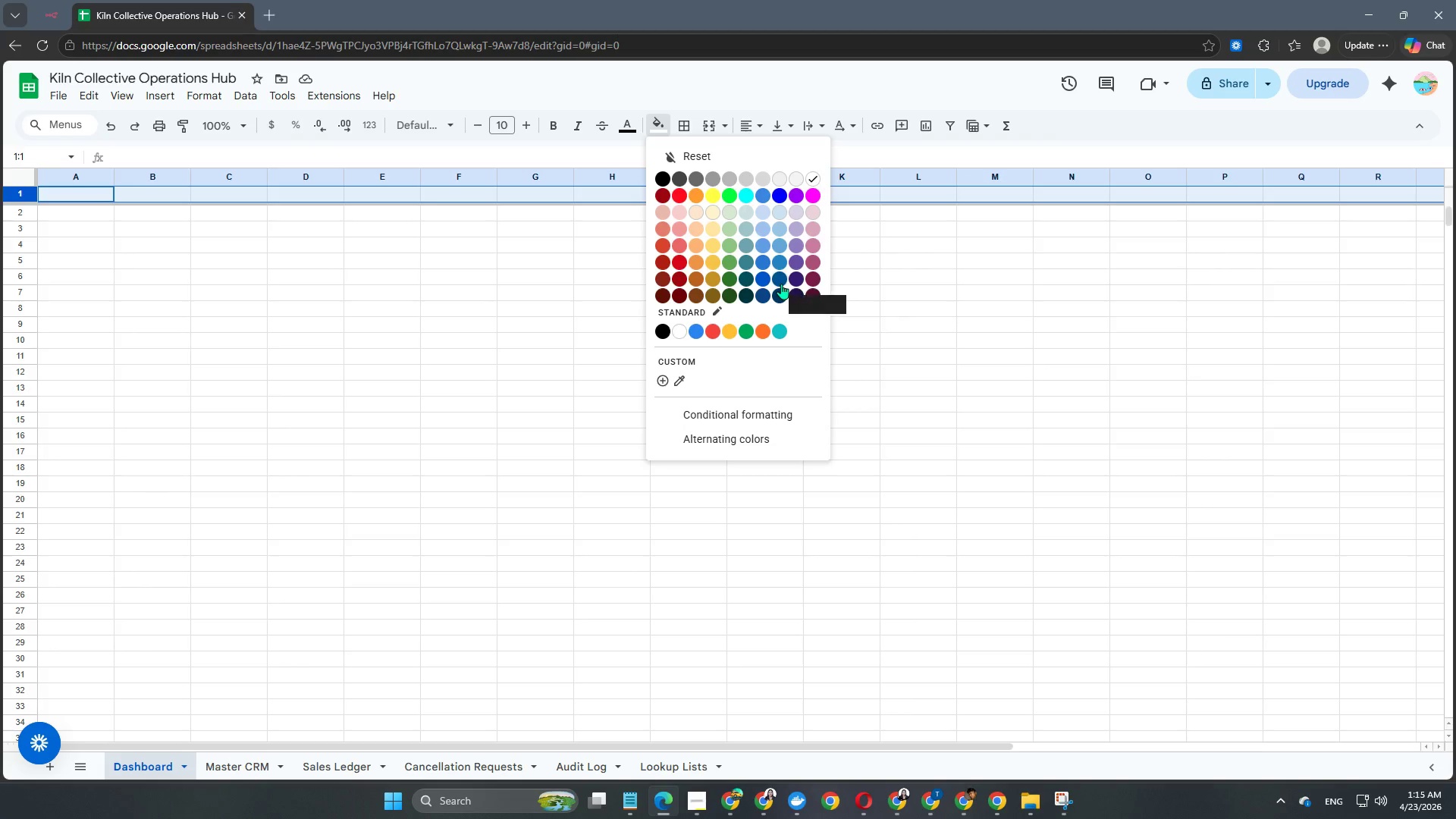 
left_click([767, 299])
 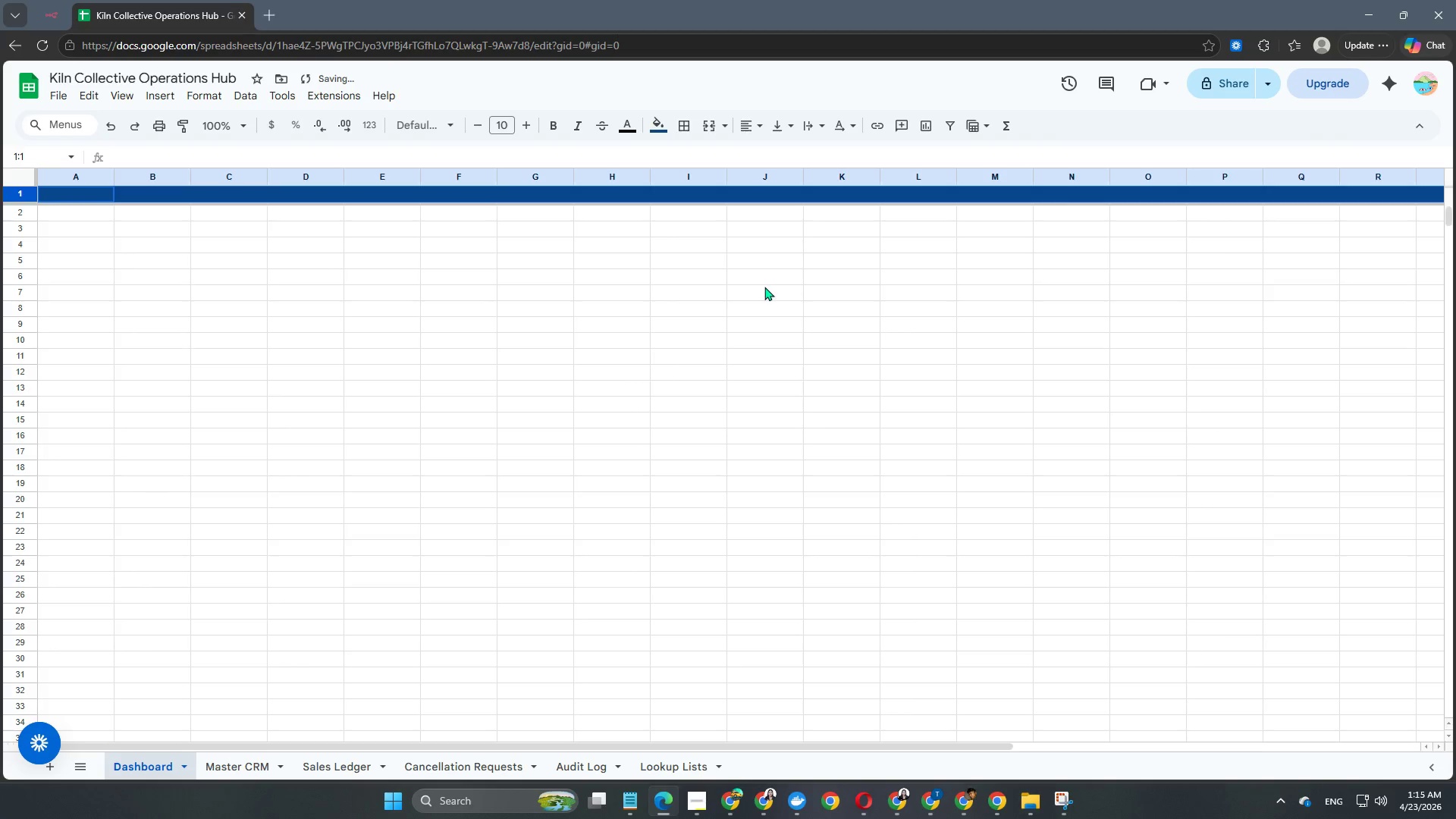 
left_click([764, 287])
 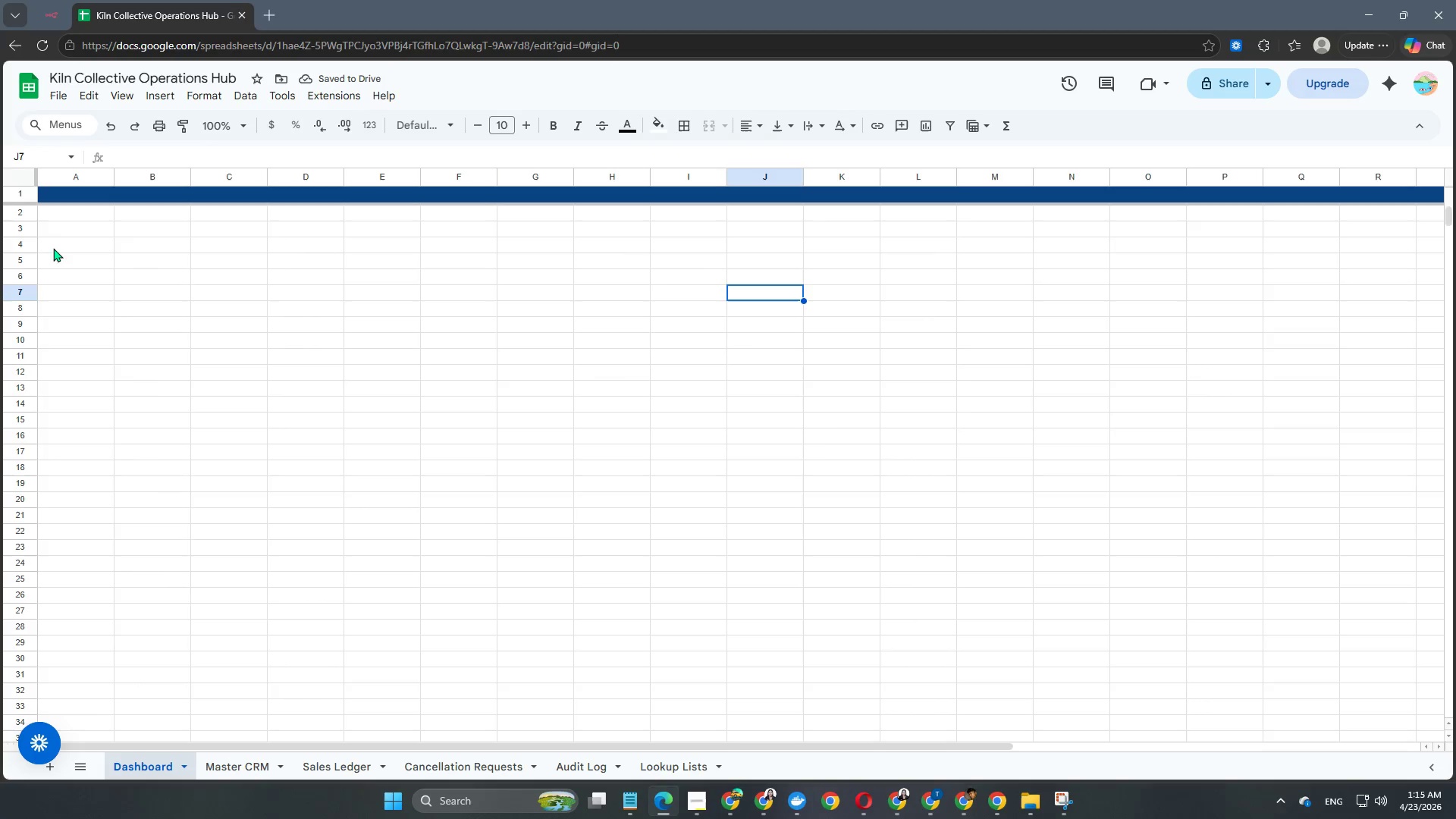 
left_click([5, 187])
 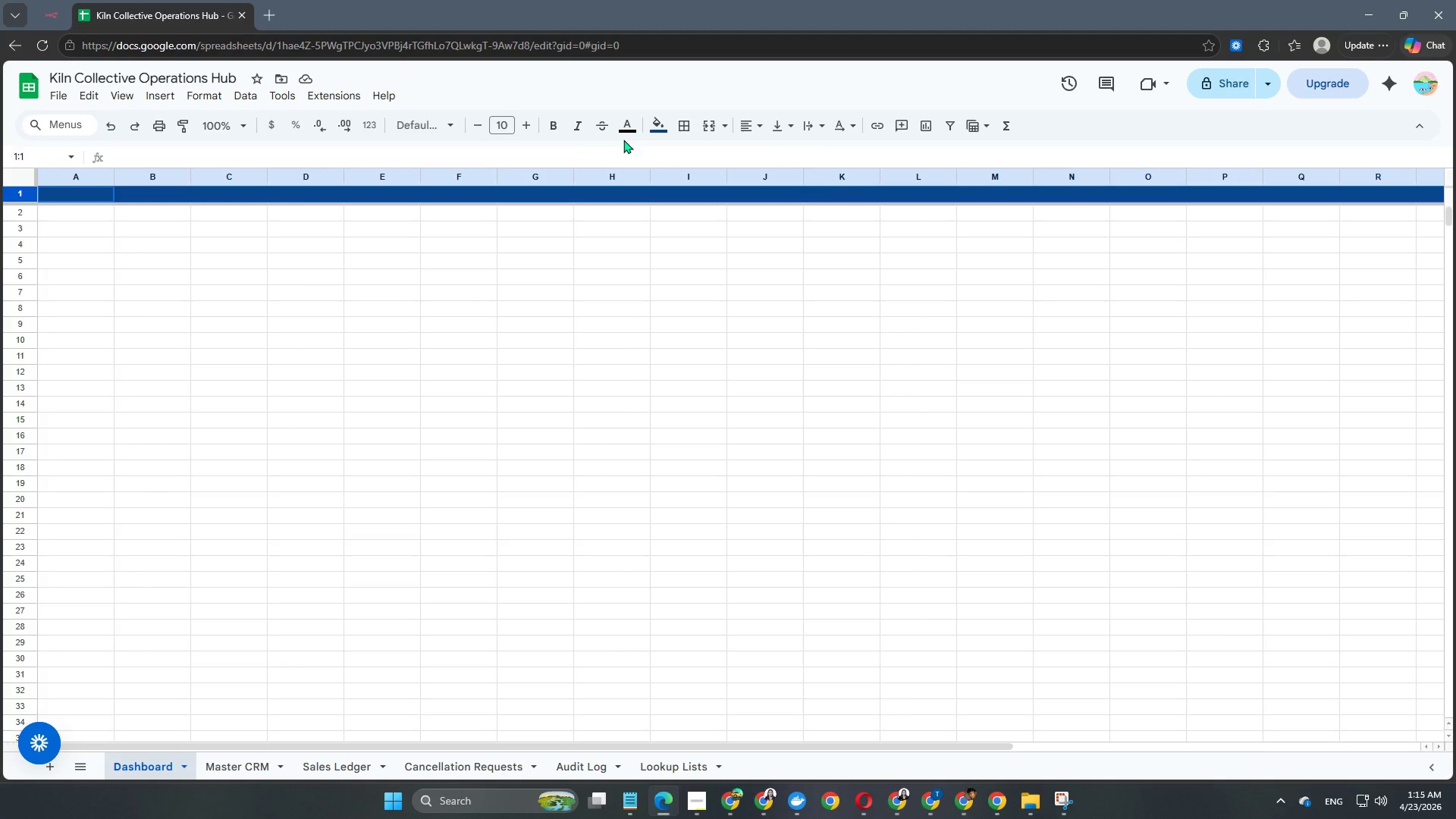 
left_click([626, 133])
 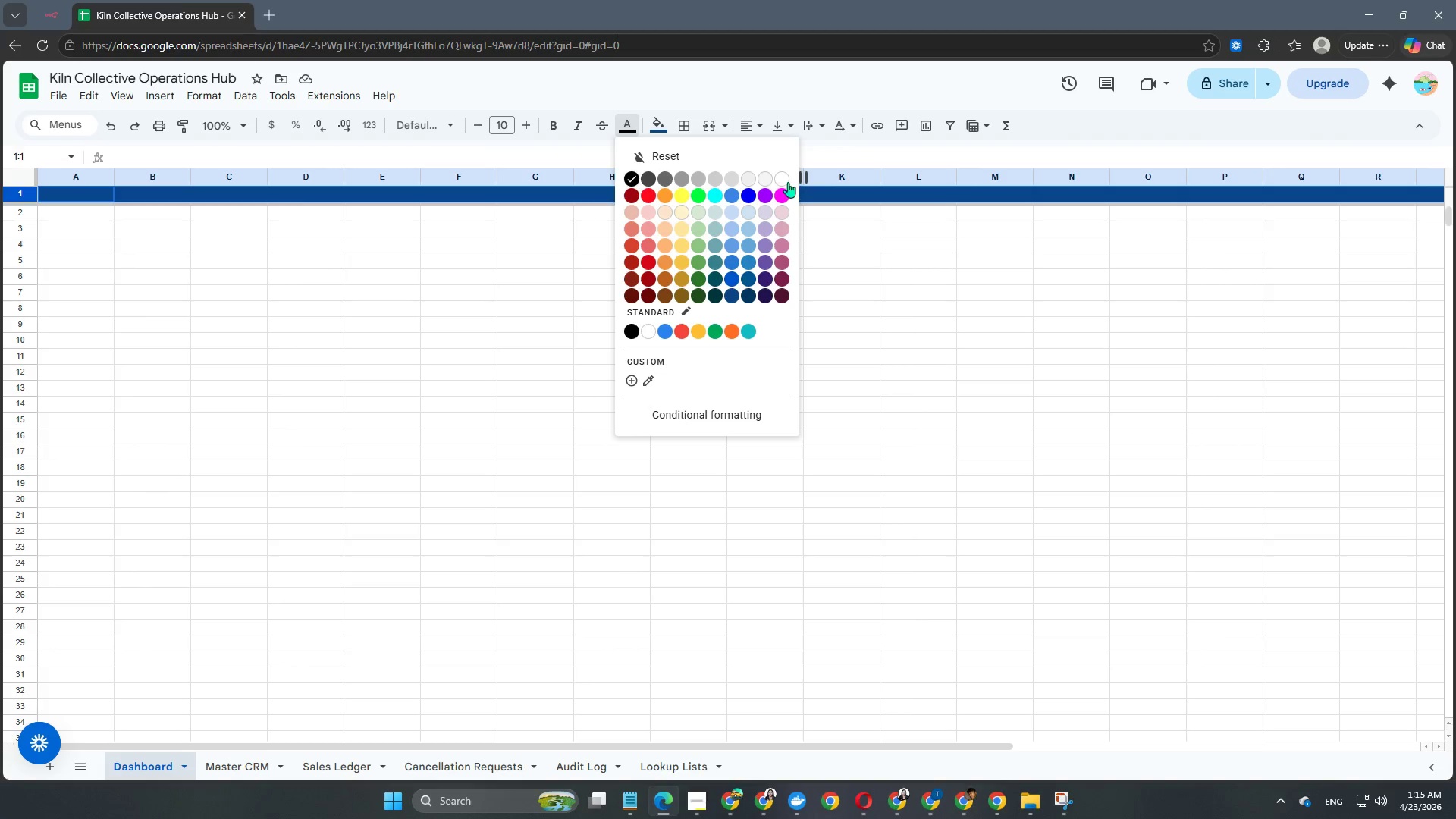 
left_click([785, 177])
 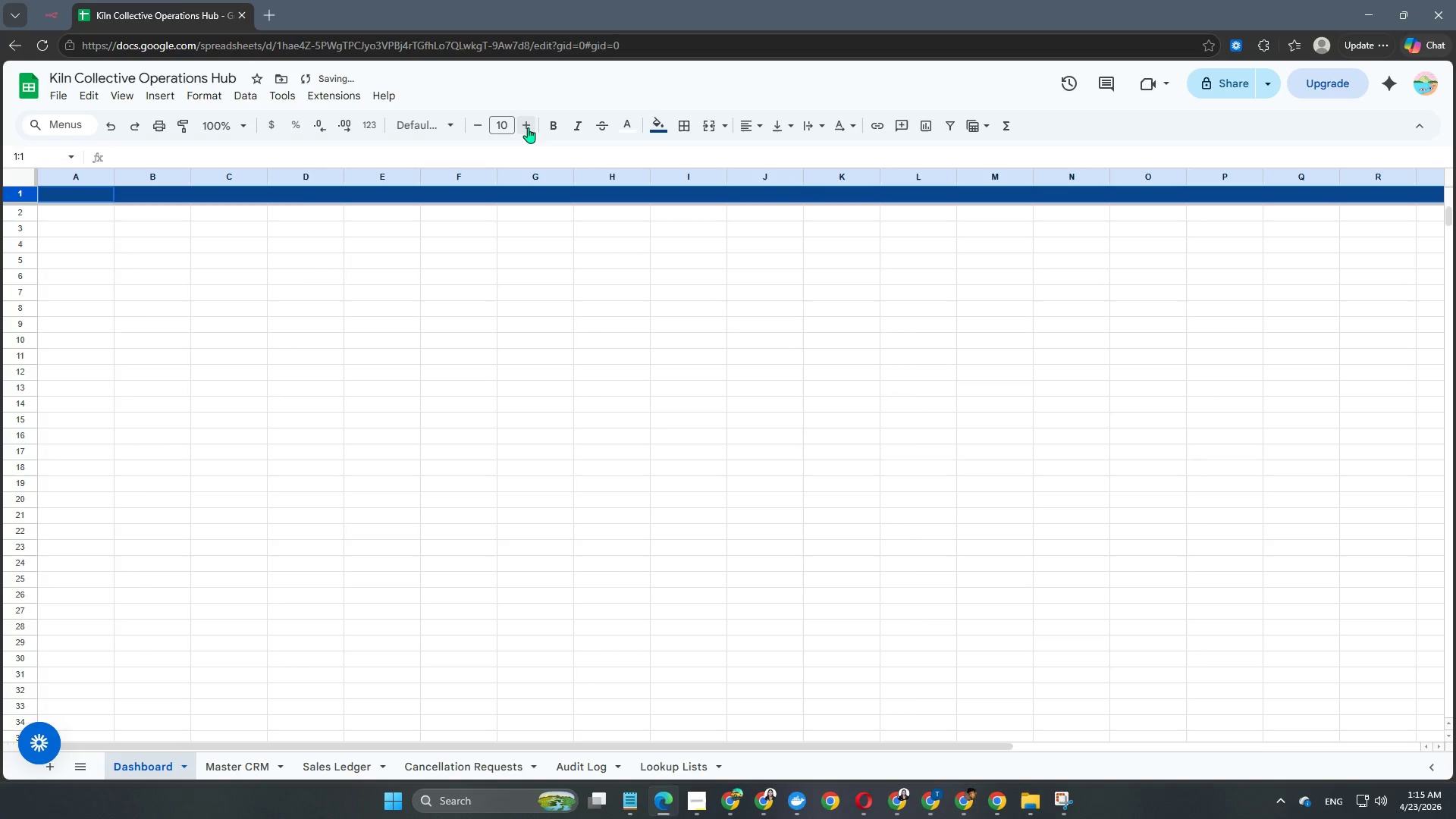 
double_click([525, 129])
 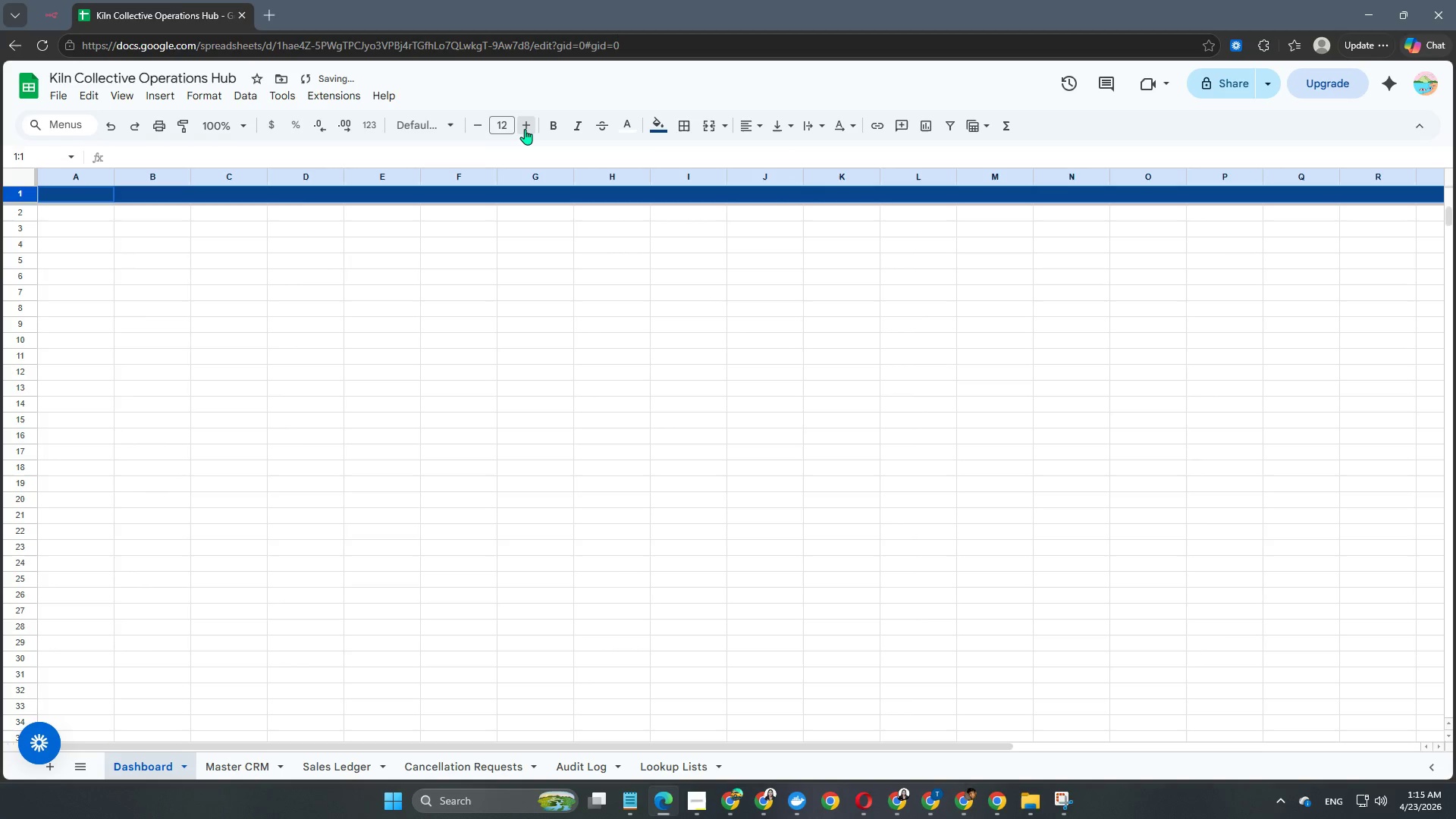 
triple_click([525, 129])
 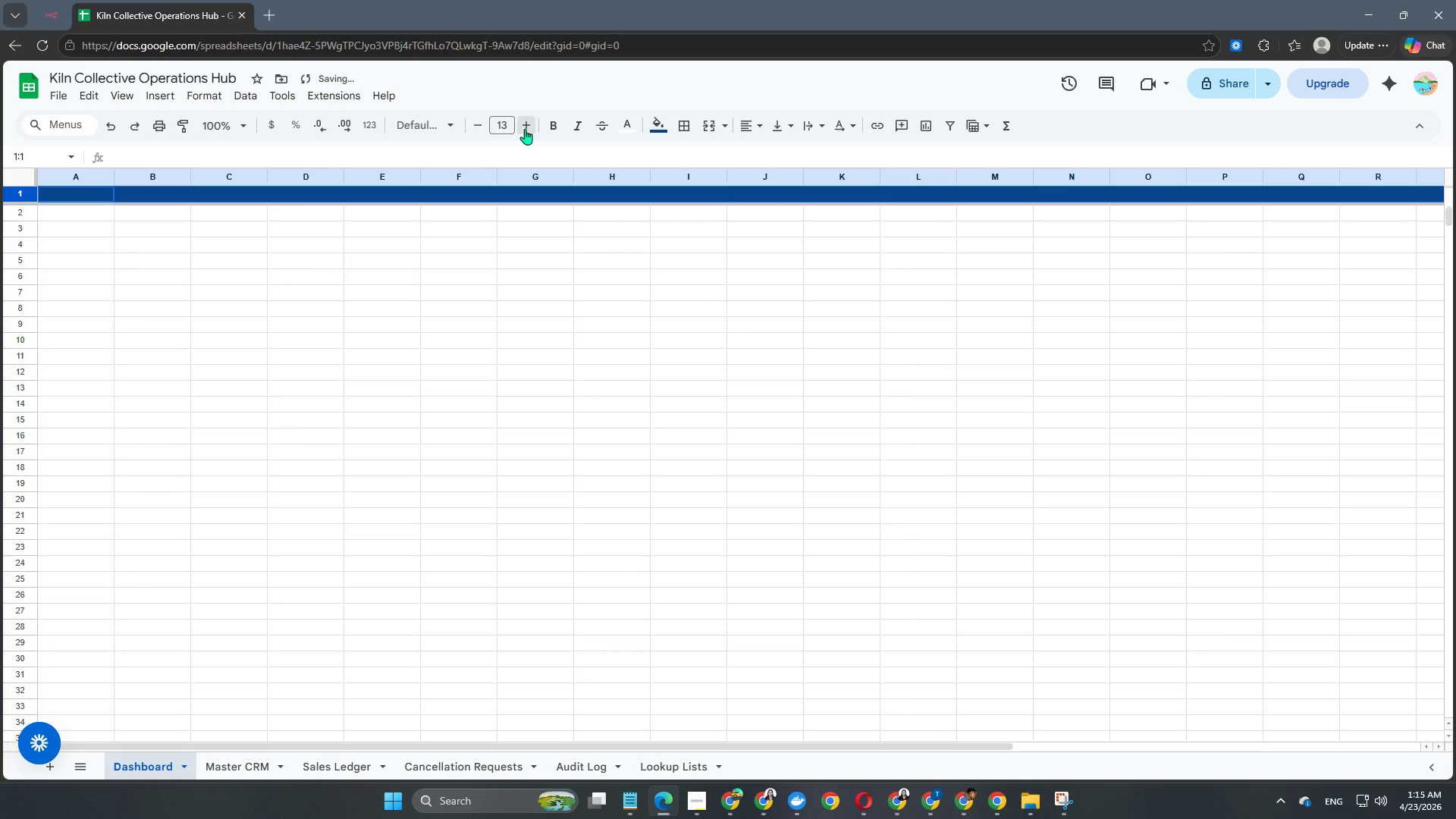 
triple_click([525, 129])
 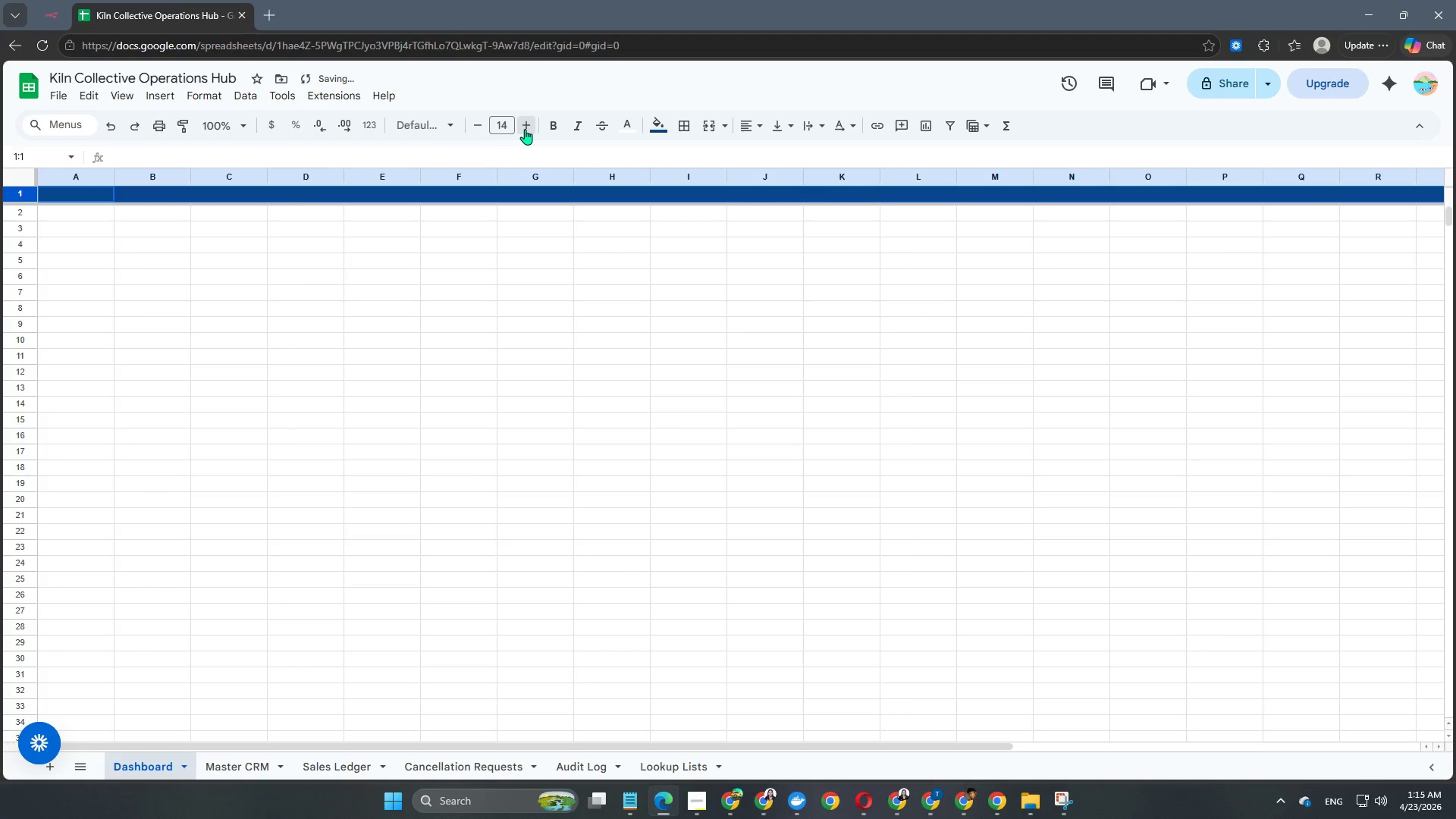 
double_click([525, 129])
 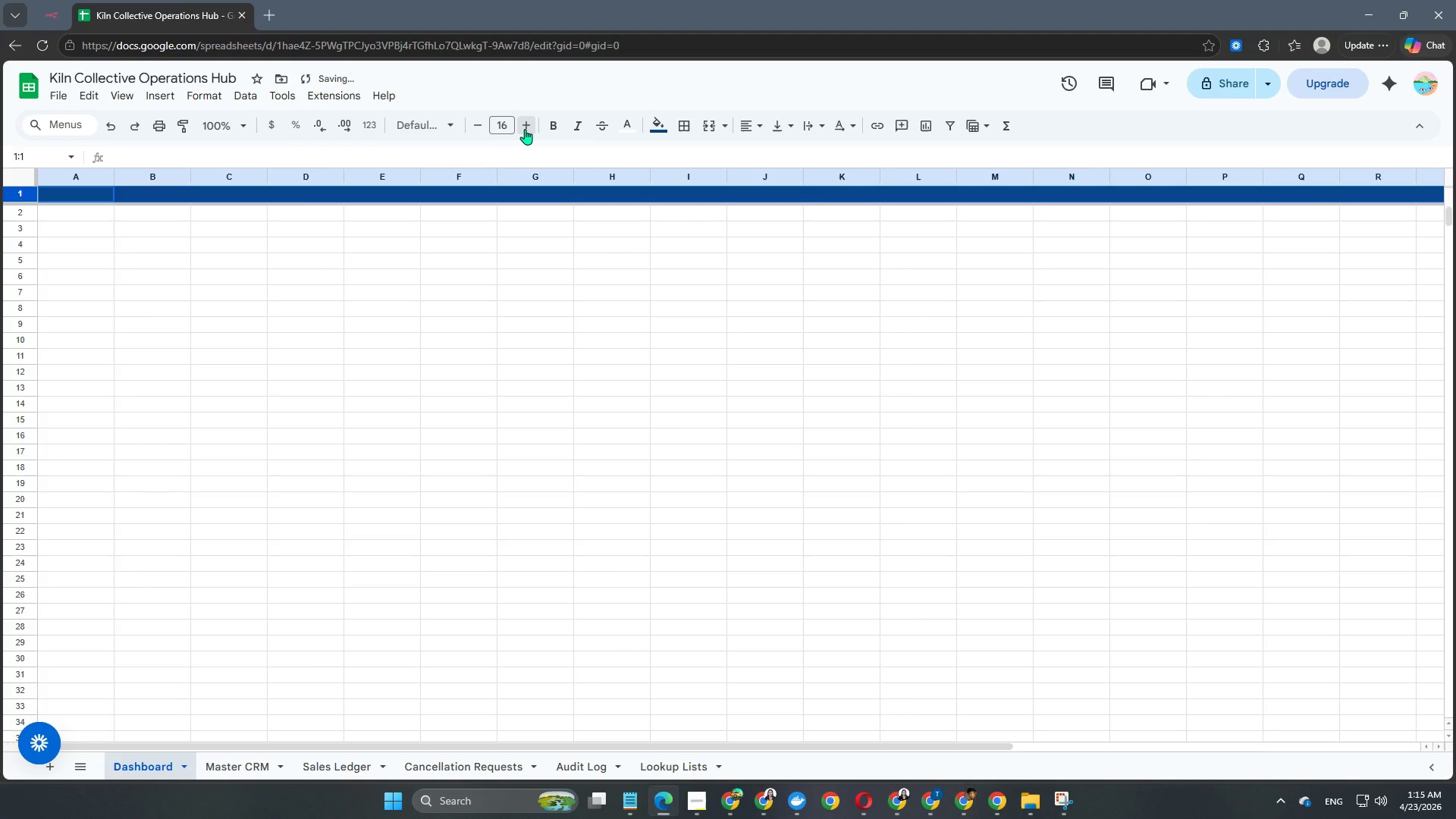 
triple_click([525, 129])
 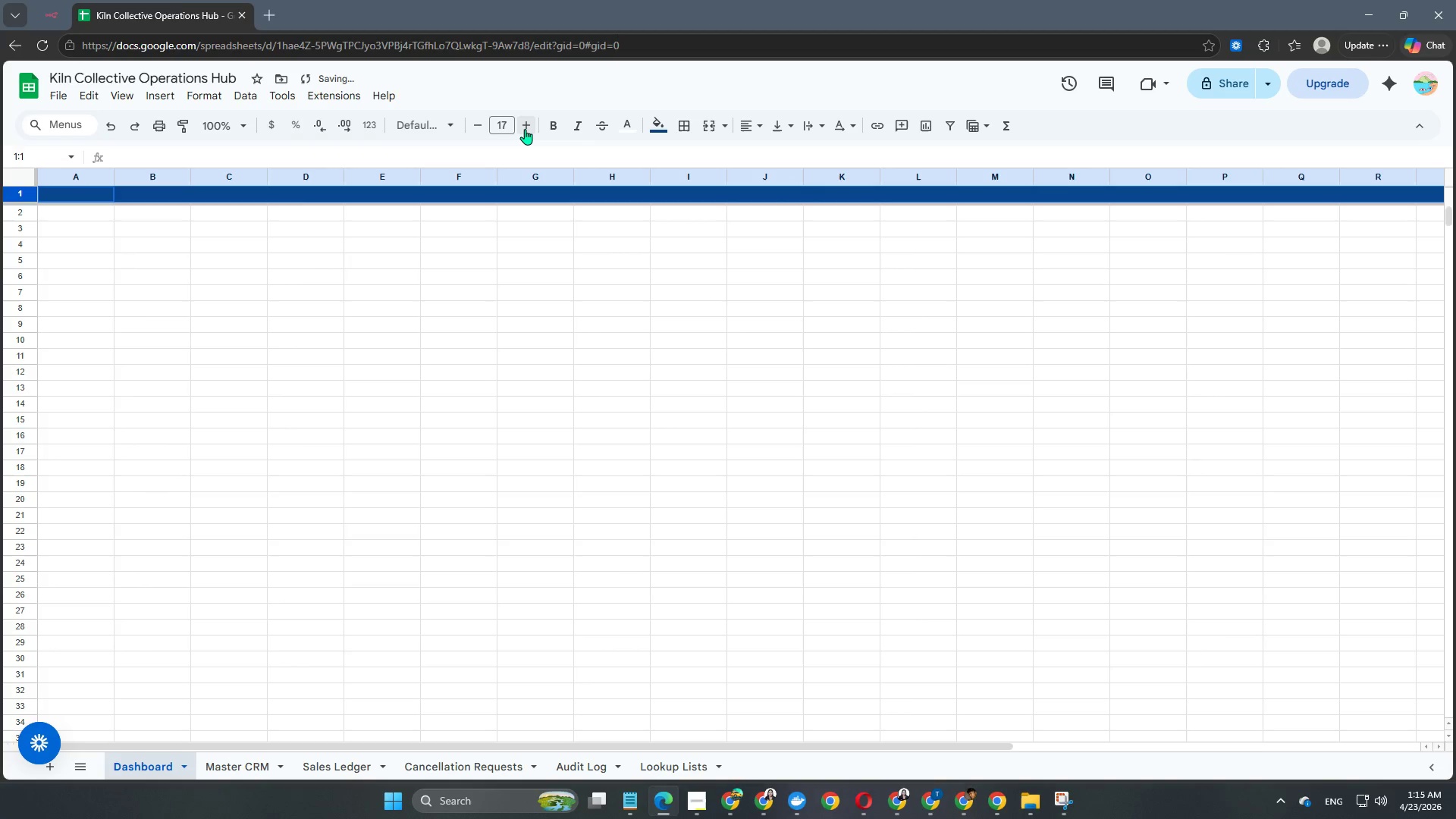 
triple_click([525, 129])
 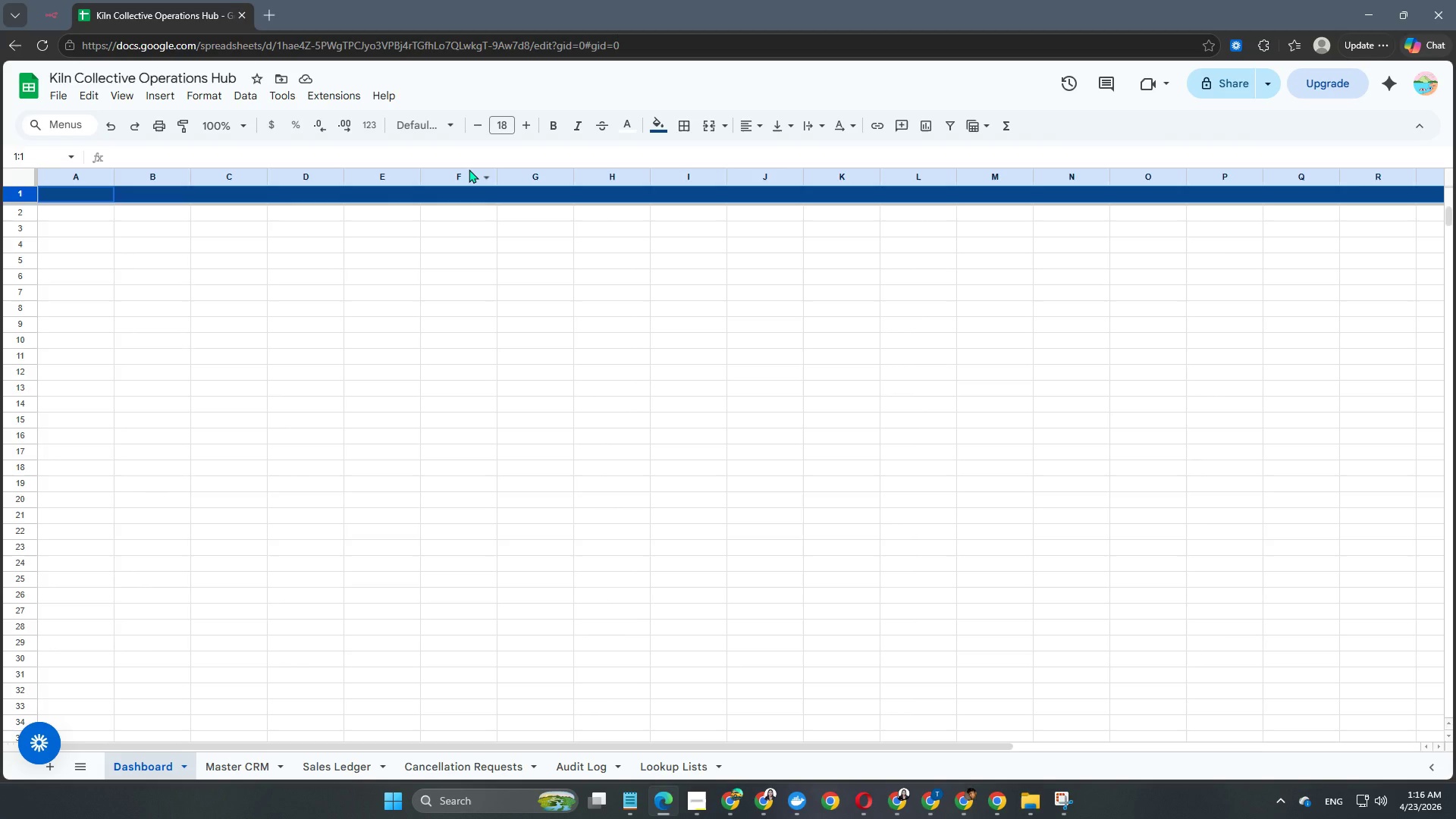 
wait(17.25)
 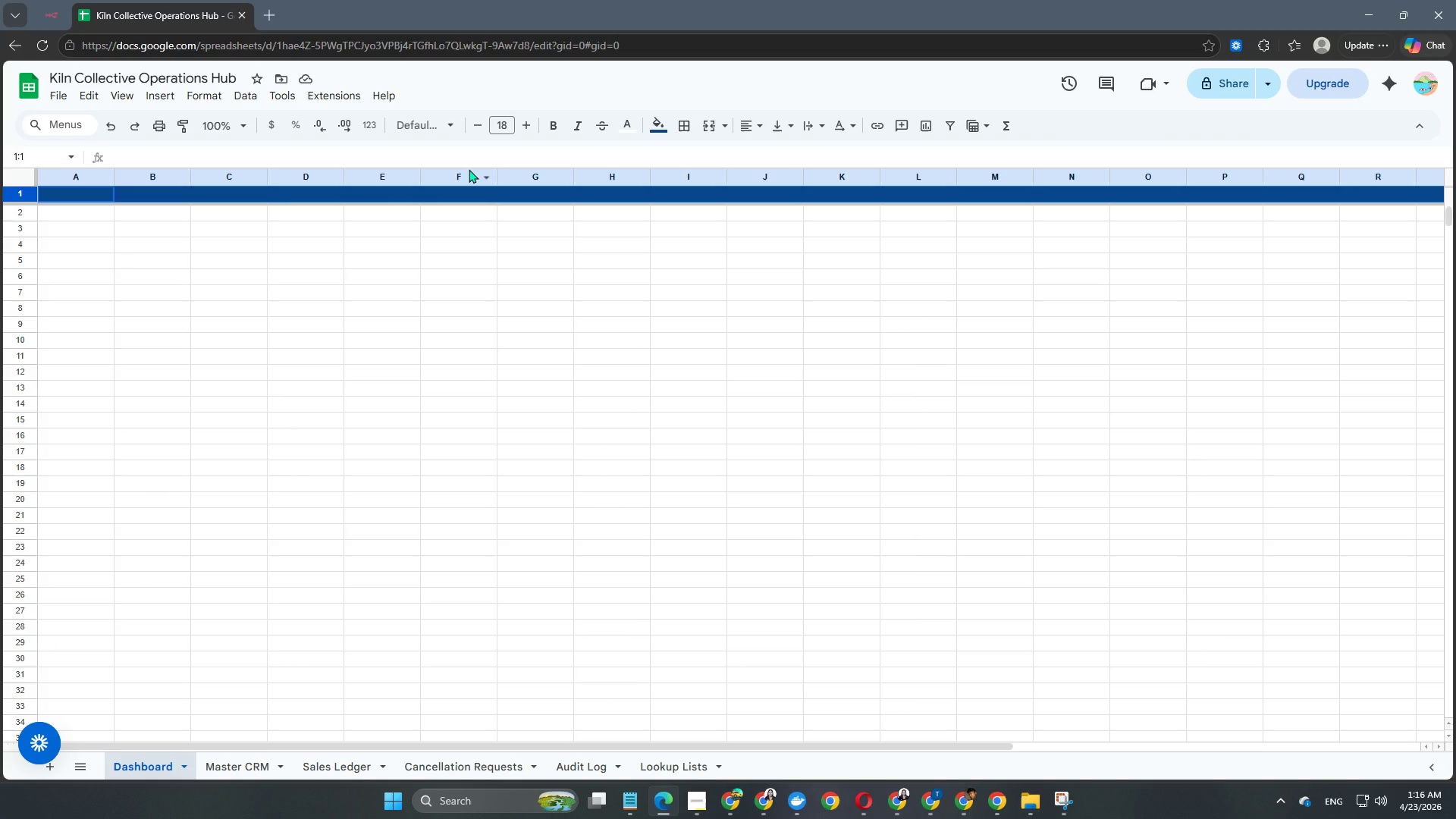 
left_click([434, 124])
 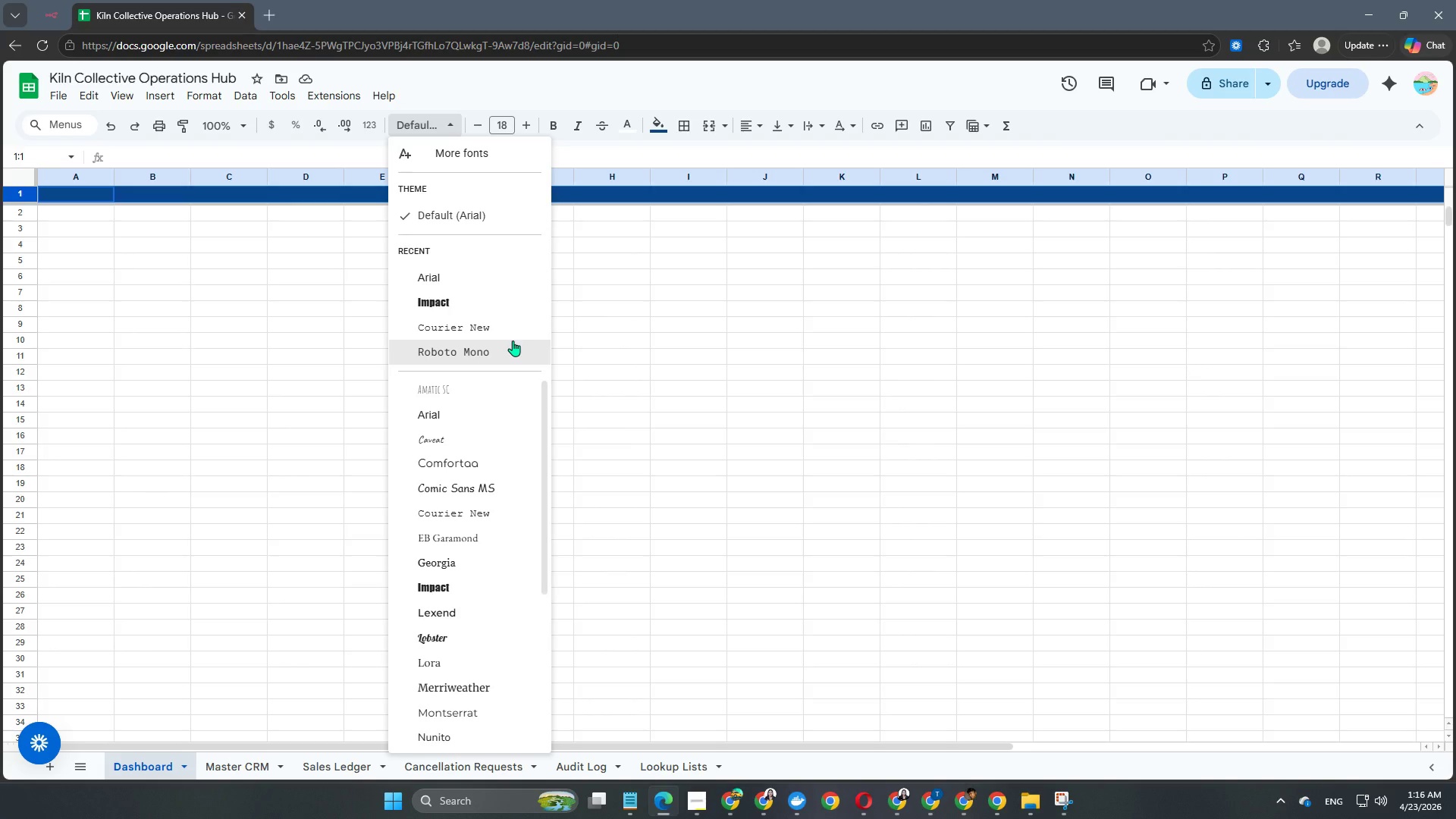 
scroll: coordinate [482, 502], scroll_direction: down, amount: 11.0
 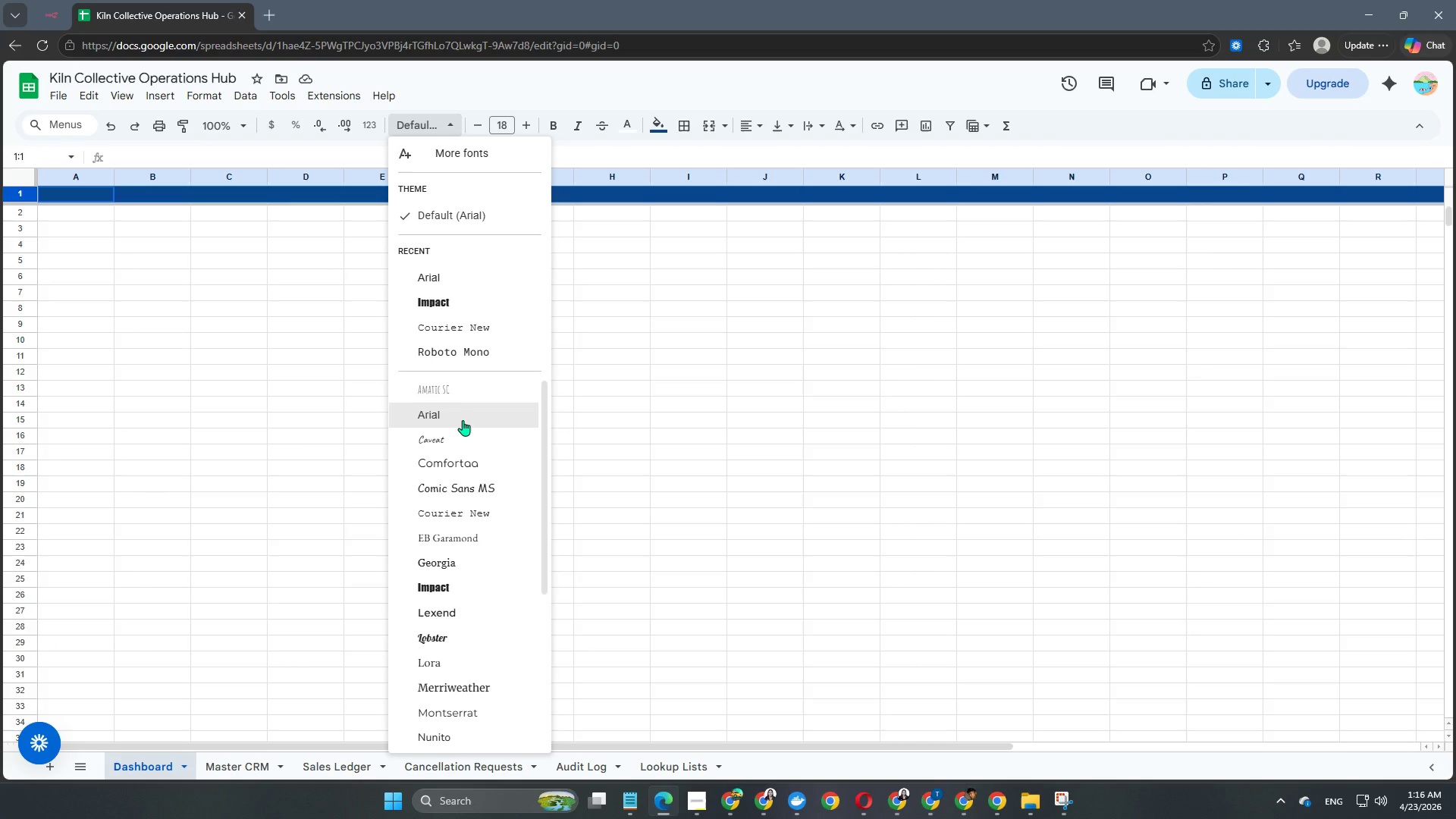 
left_click([463, 420])
 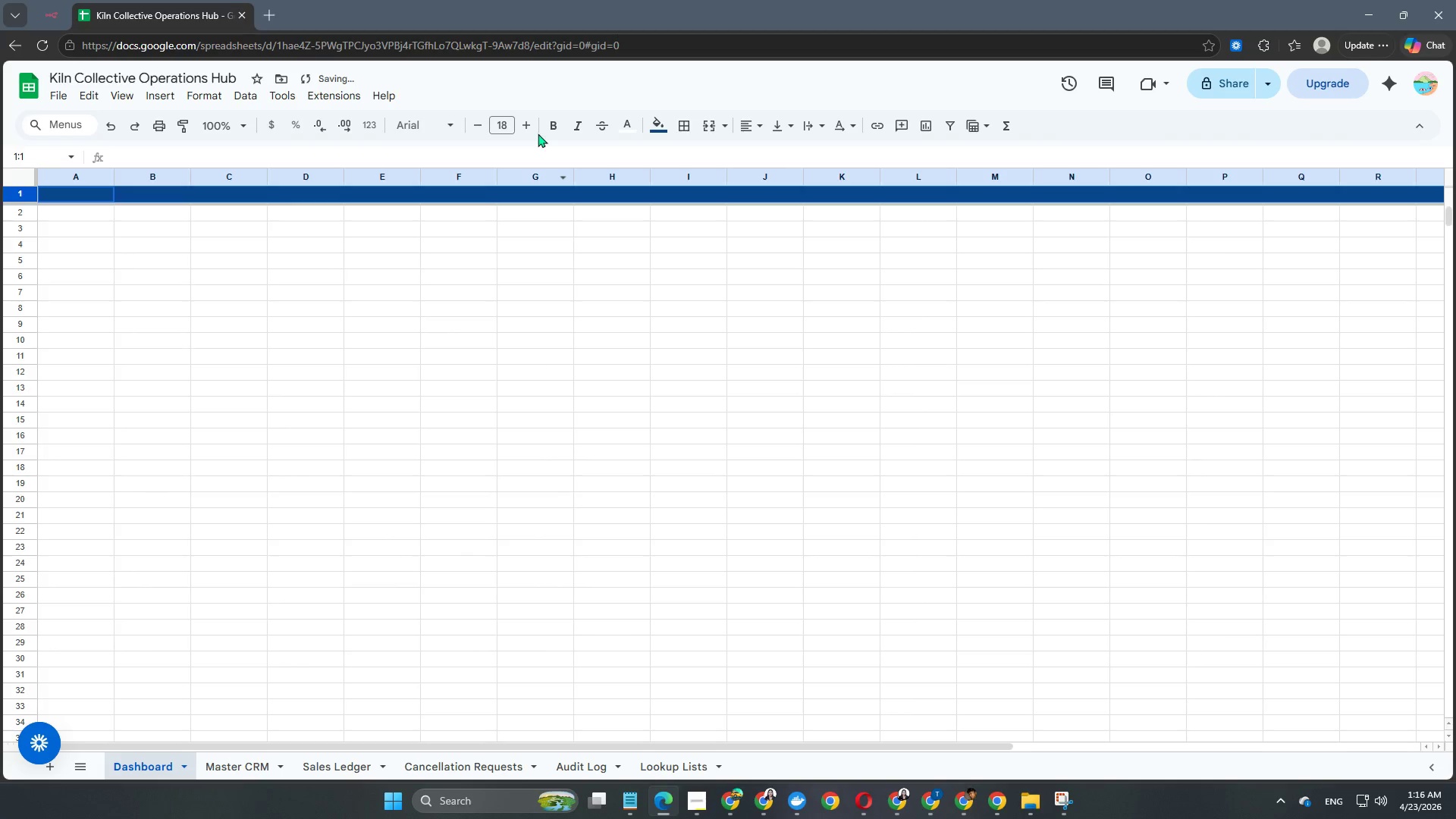 
left_click([548, 127])
 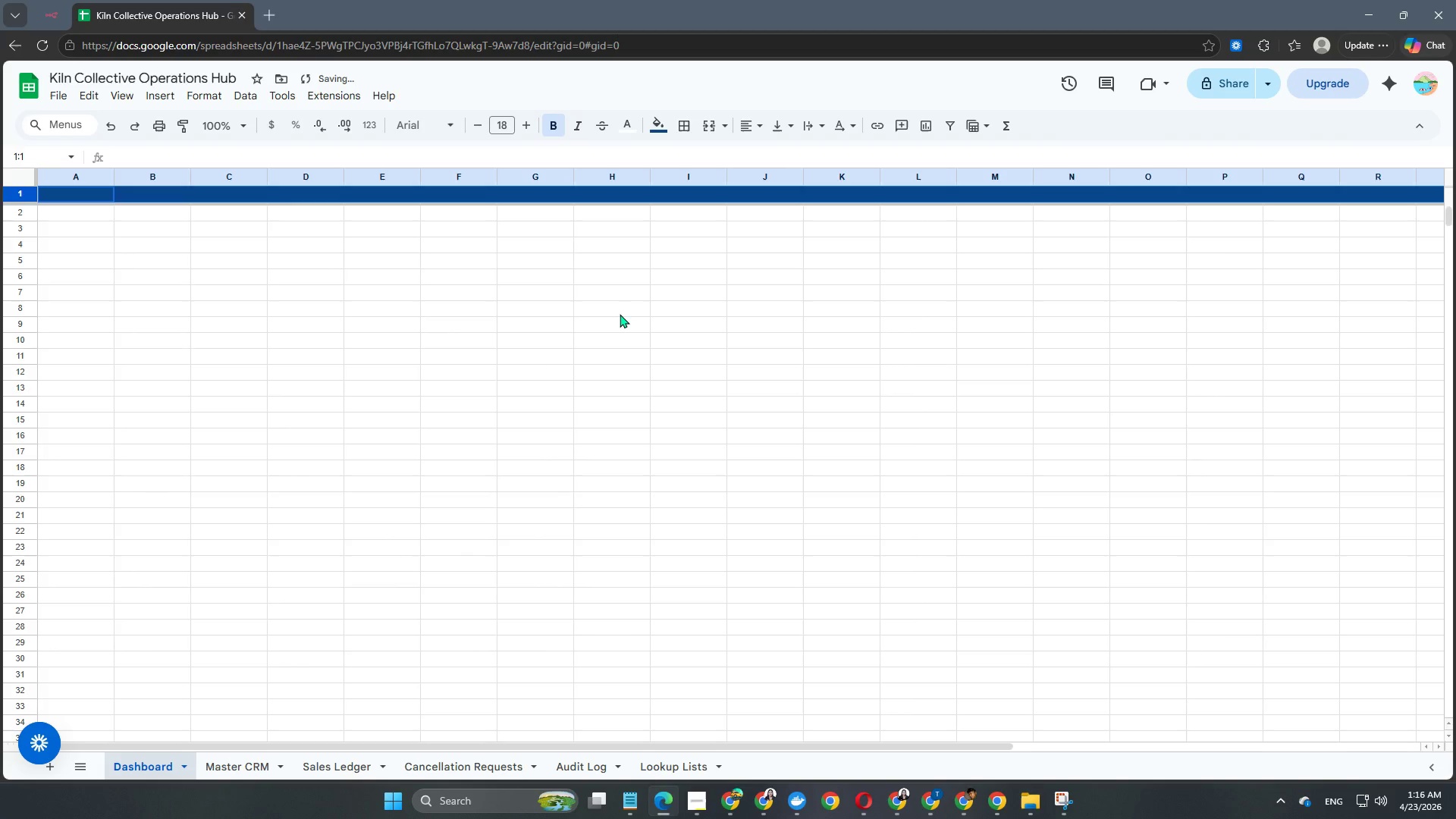 
scroll: coordinate [613, 322], scroll_direction: up, amount: 3.0
 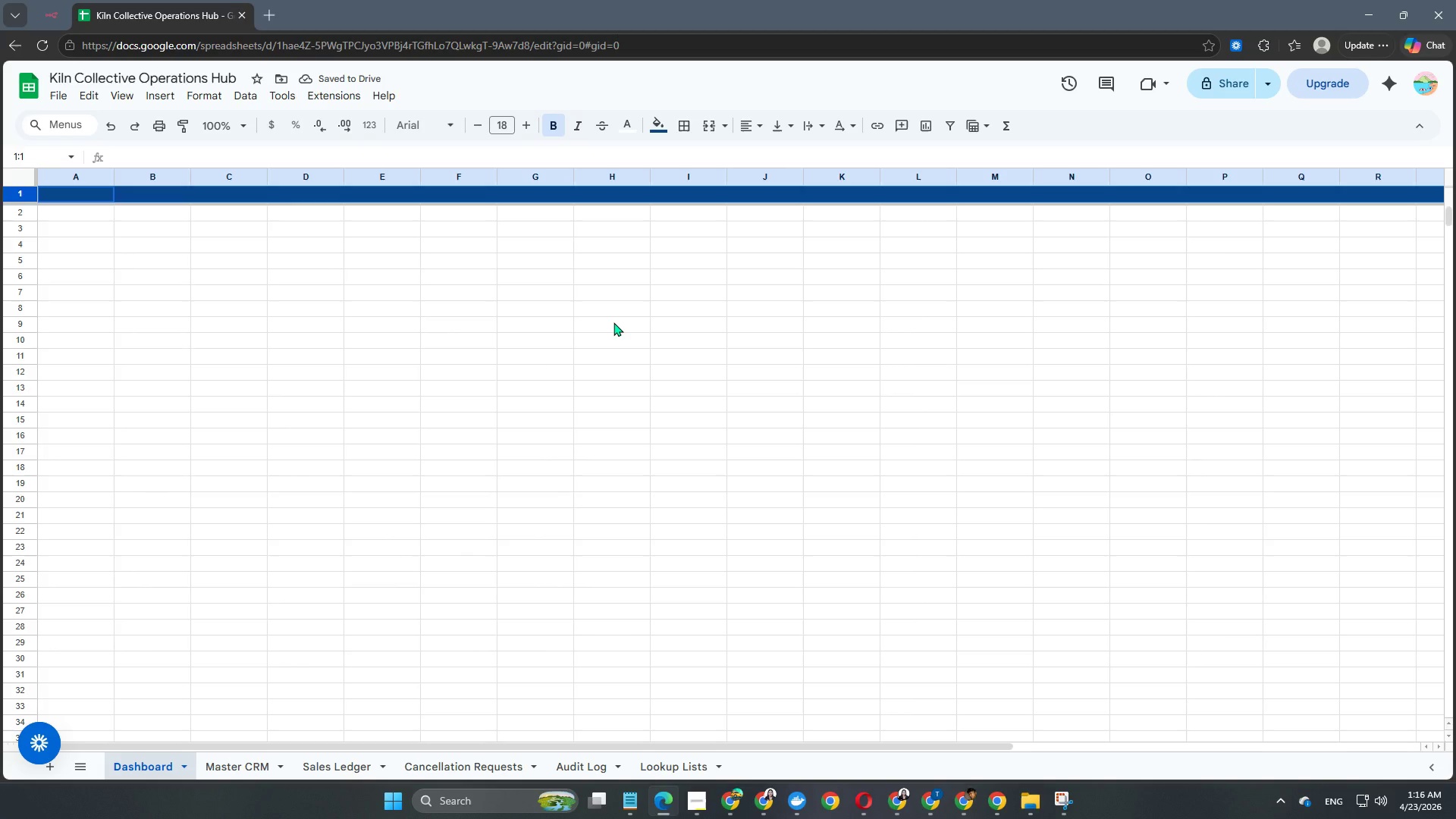 
left_click([613, 322])
 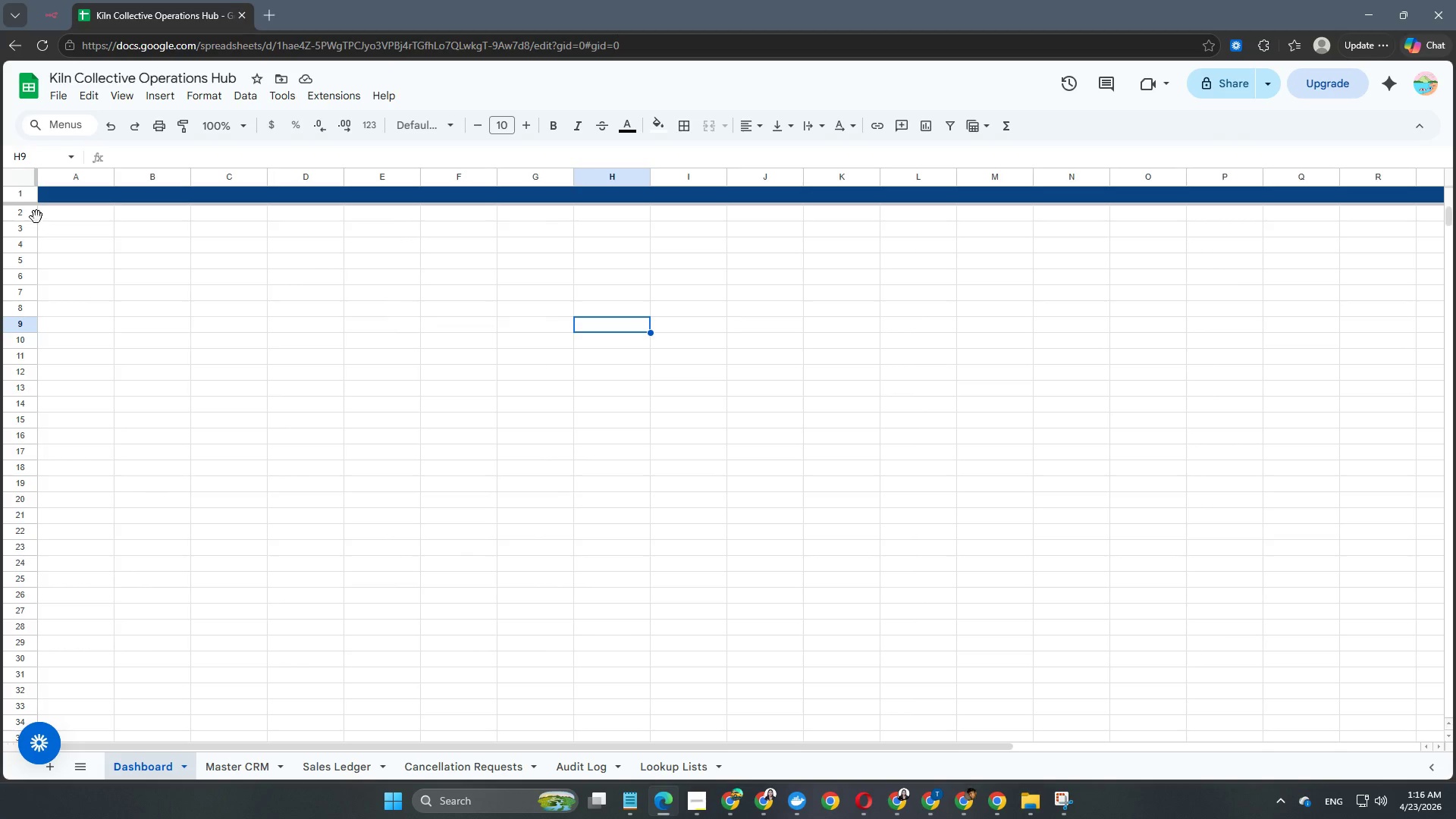 
left_click([27, 218])
 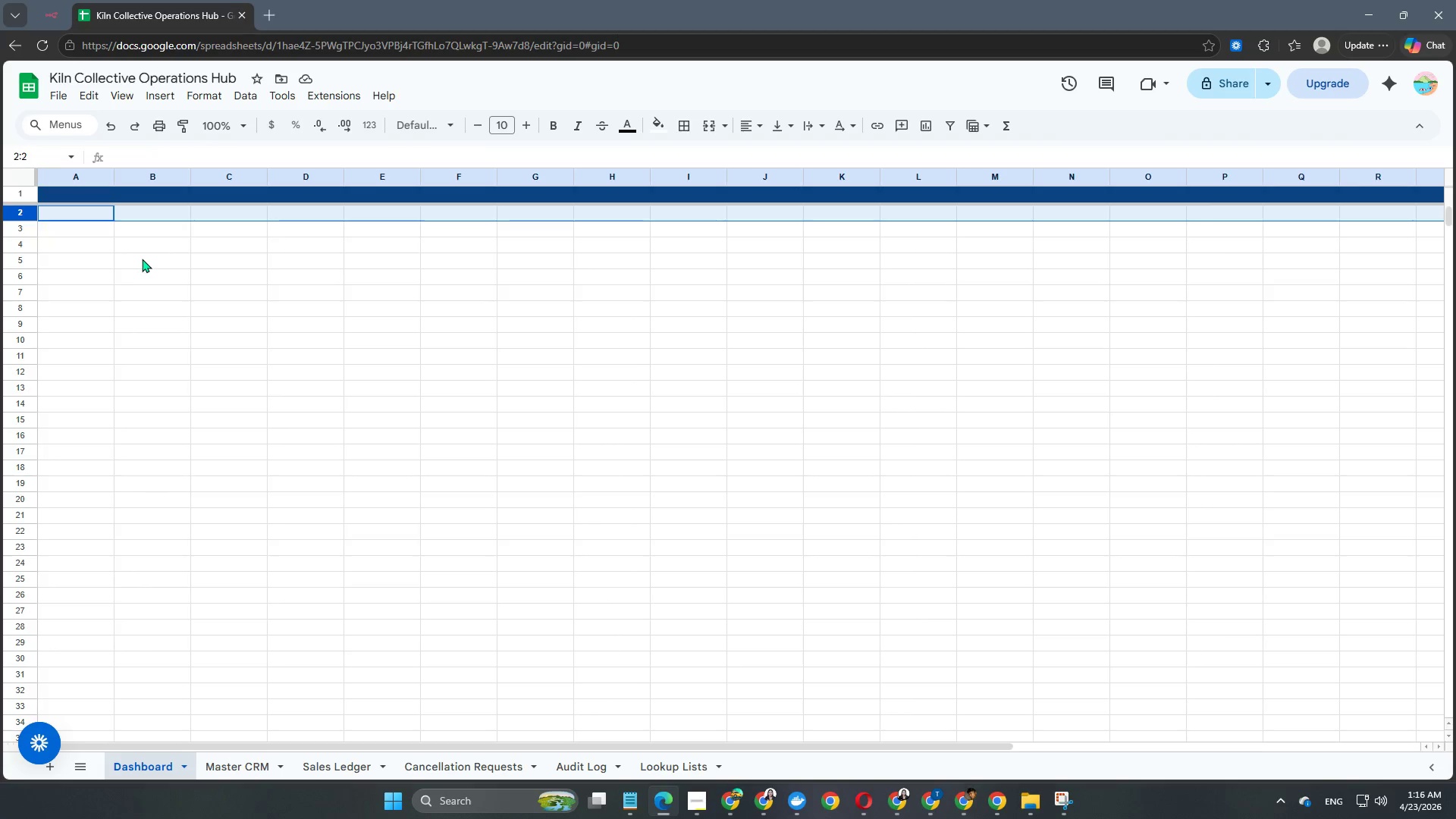 
hold_key(key=ArrowDown, duration=1.5)
 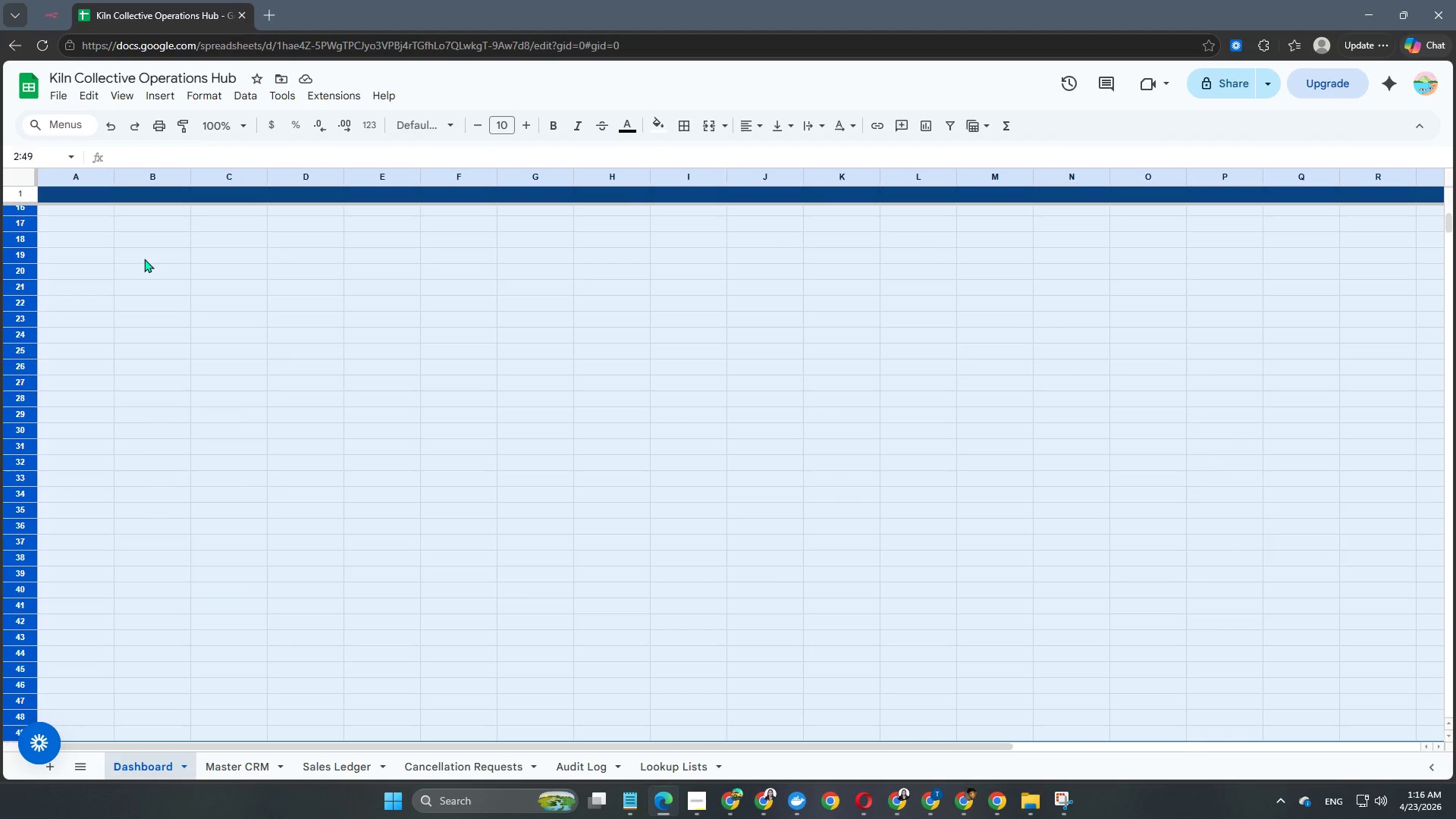 
hold_key(key=ArrowDown, duration=1.52)
 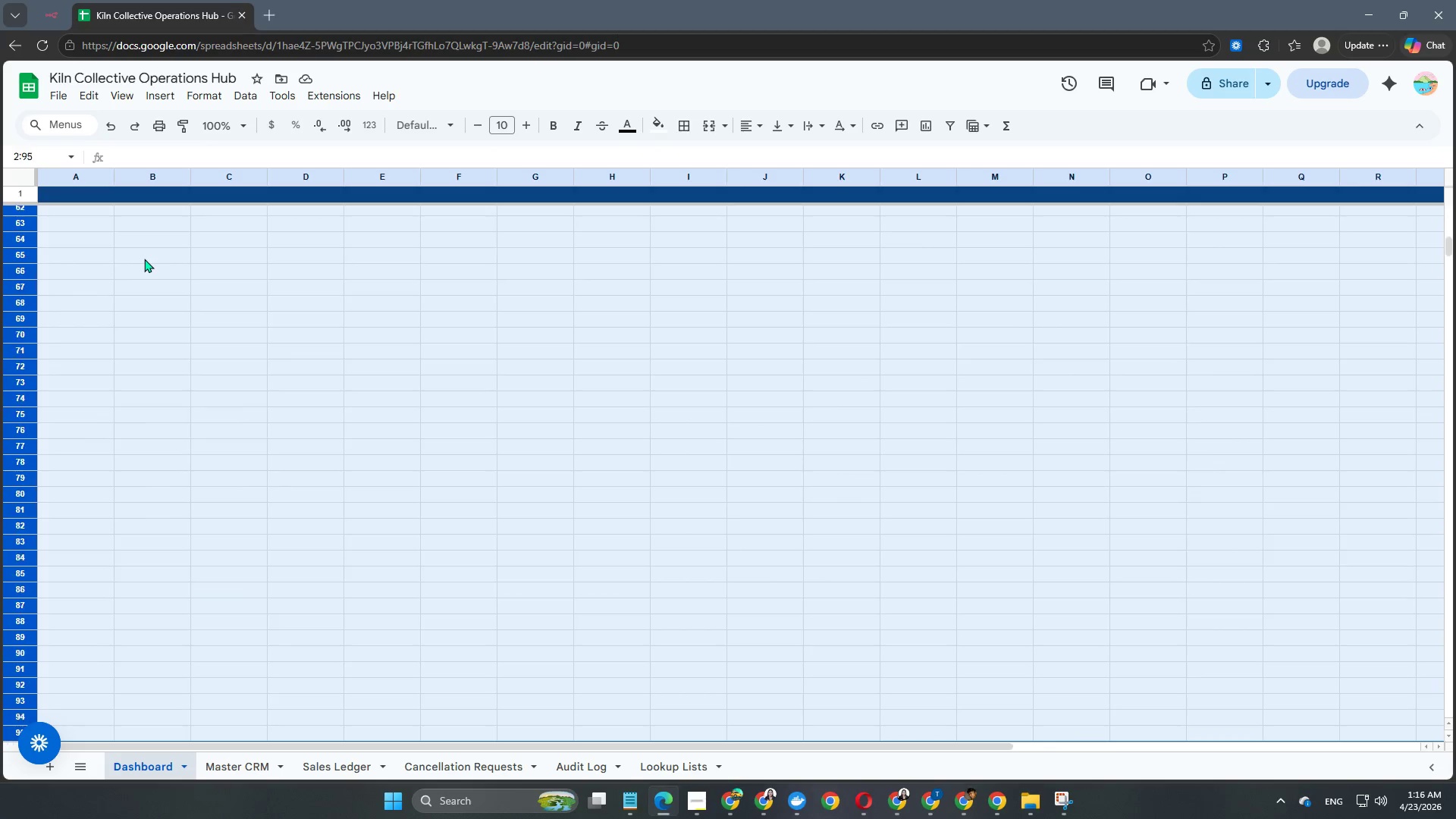 
hold_key(key=ArrowDown, duration=1.14)
 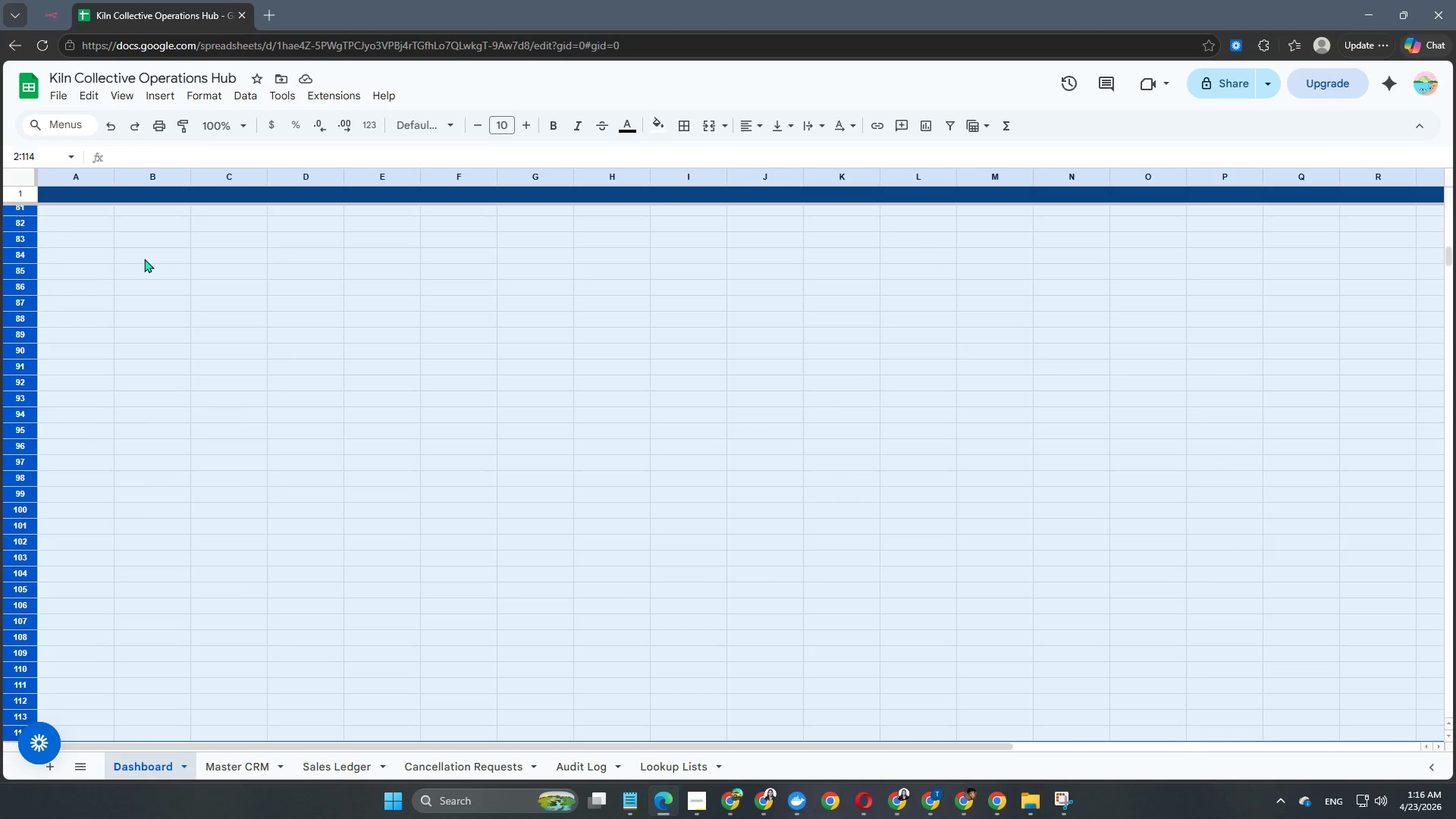 
key(Shift+ArrowUp)
 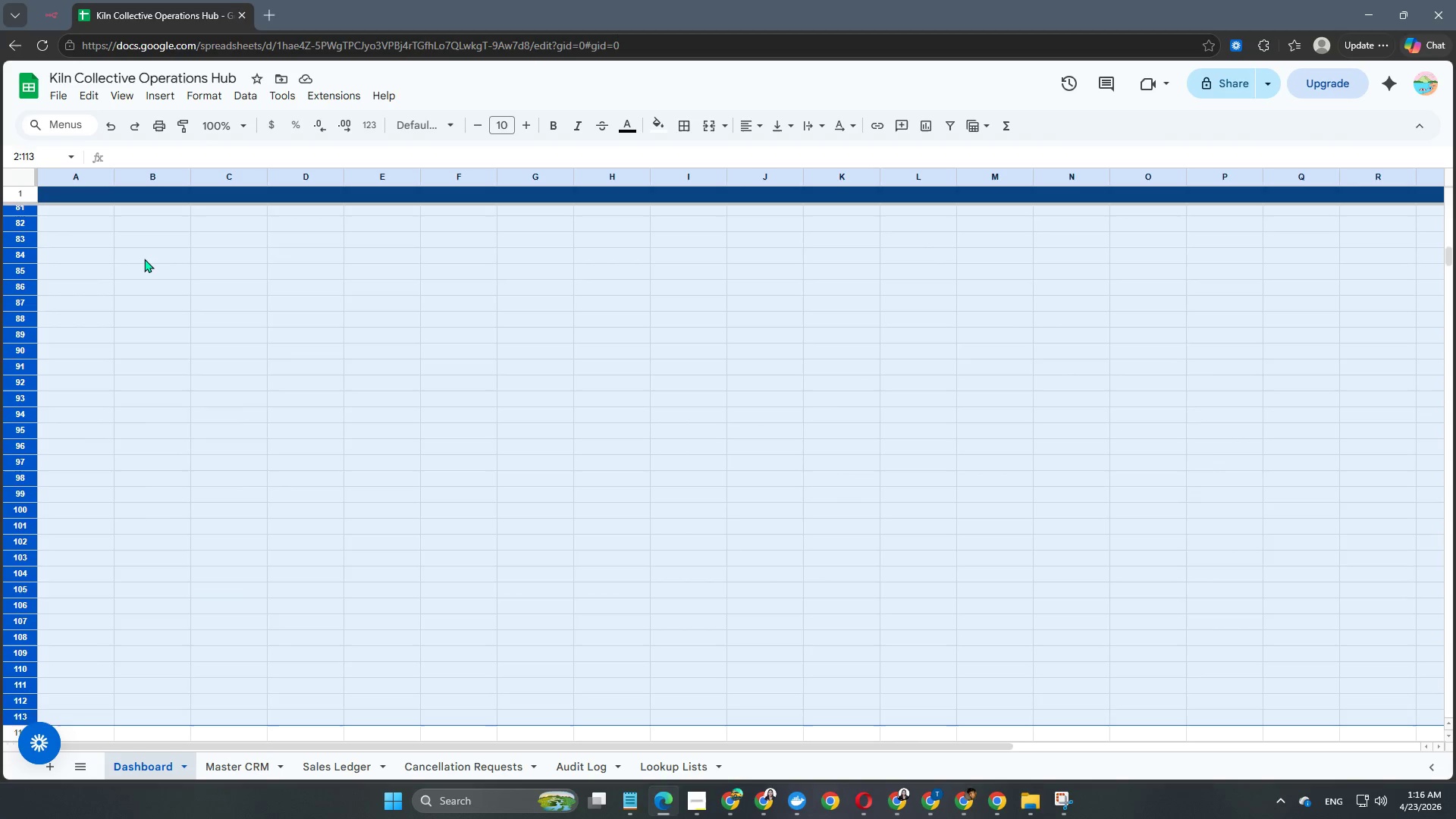 
key(Shift+ArrowUp)
 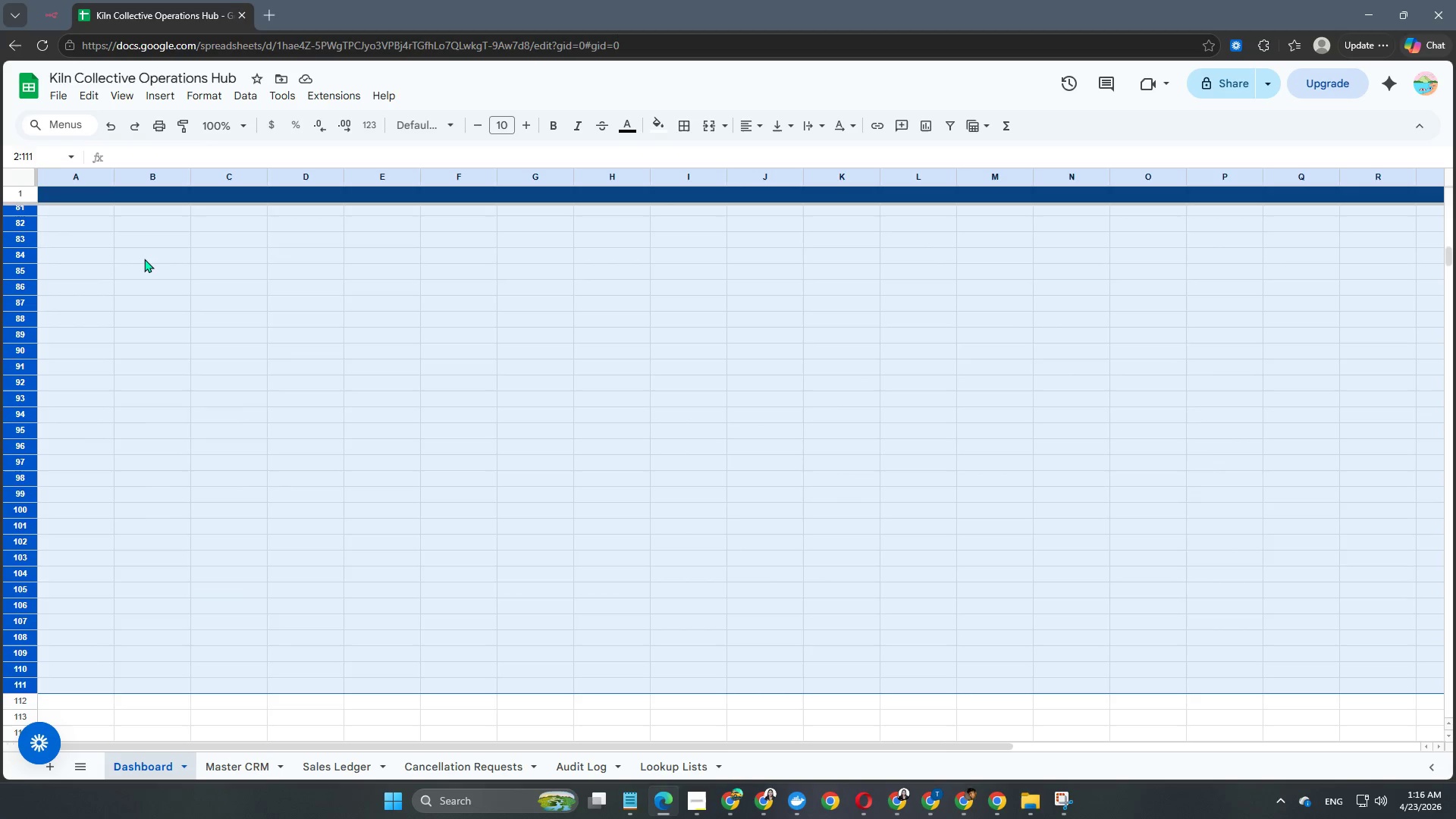 
key(Shift+ArrowUp)
 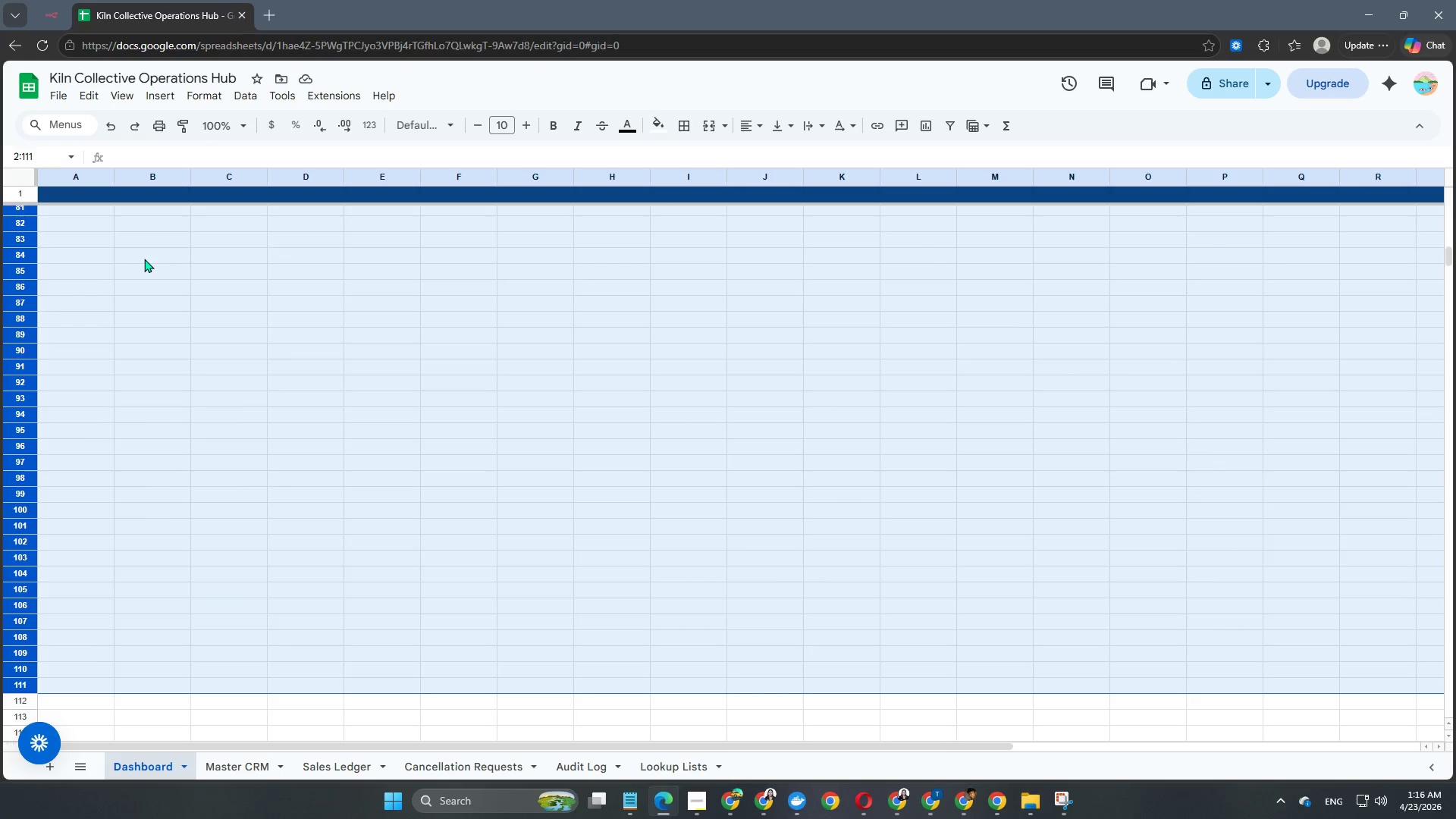 
key(Shift+ArrowUp)
 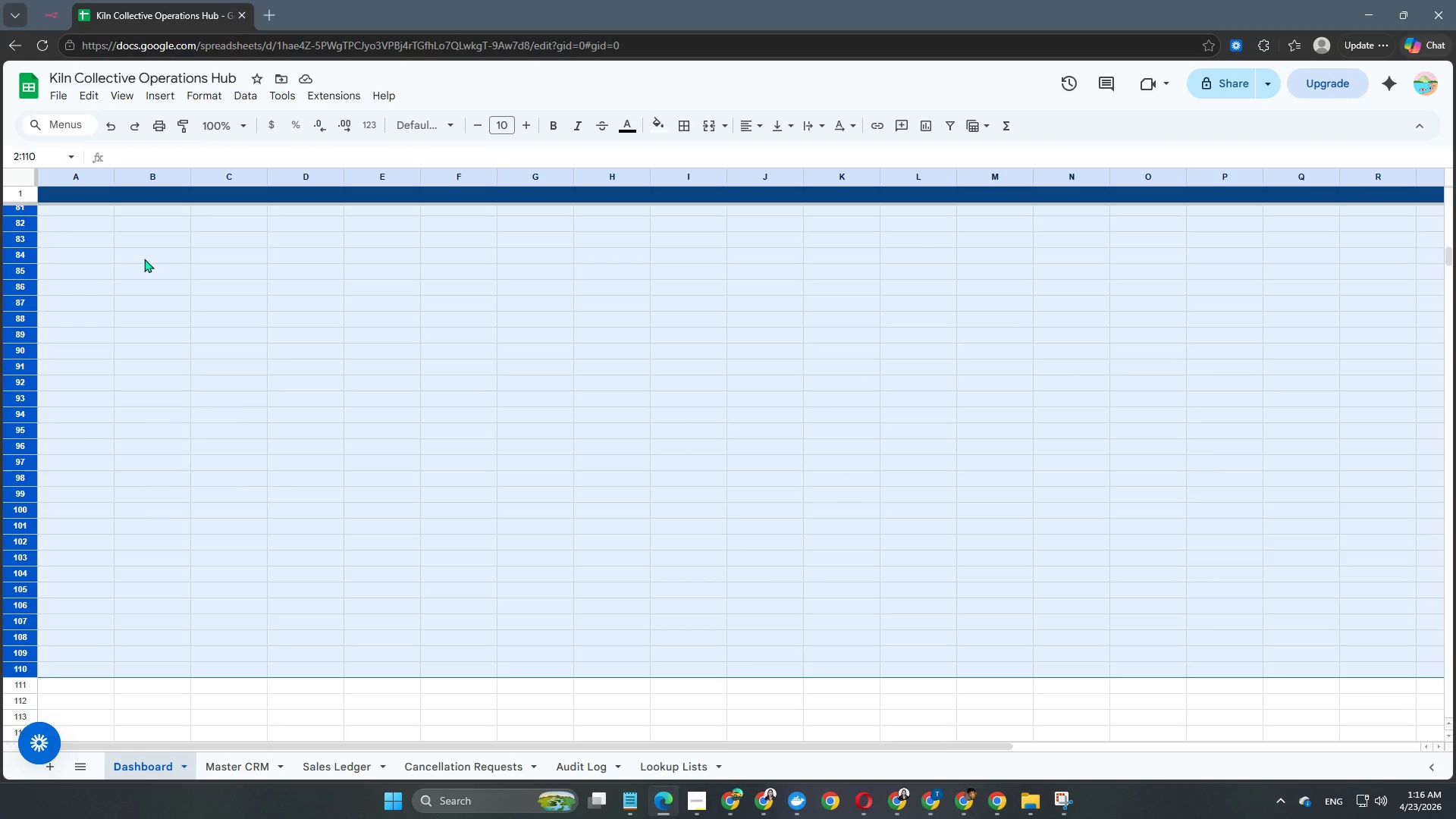 
key(Shift+ArrowUp)
 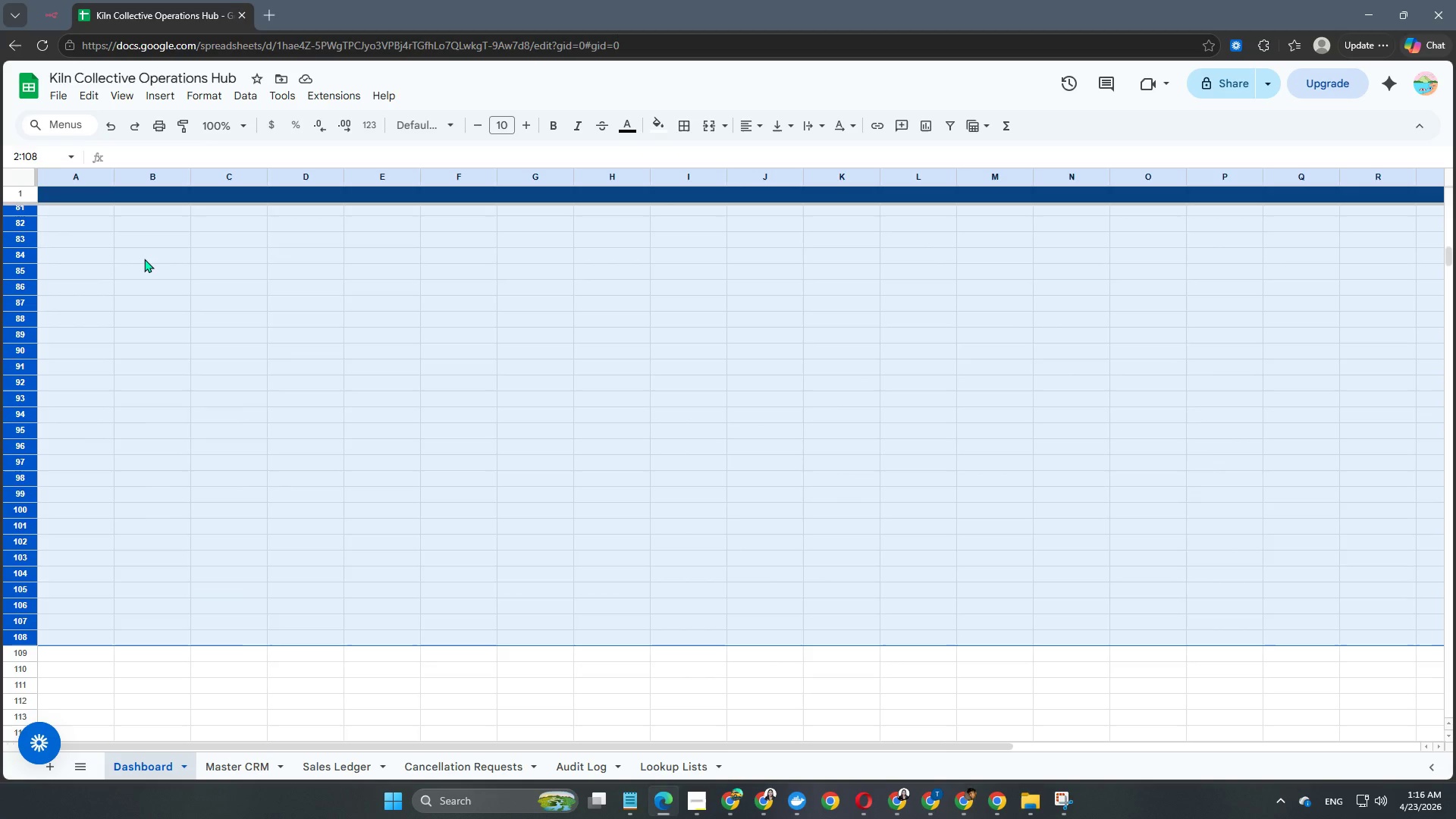 
key(Shift+ArrowUp)
 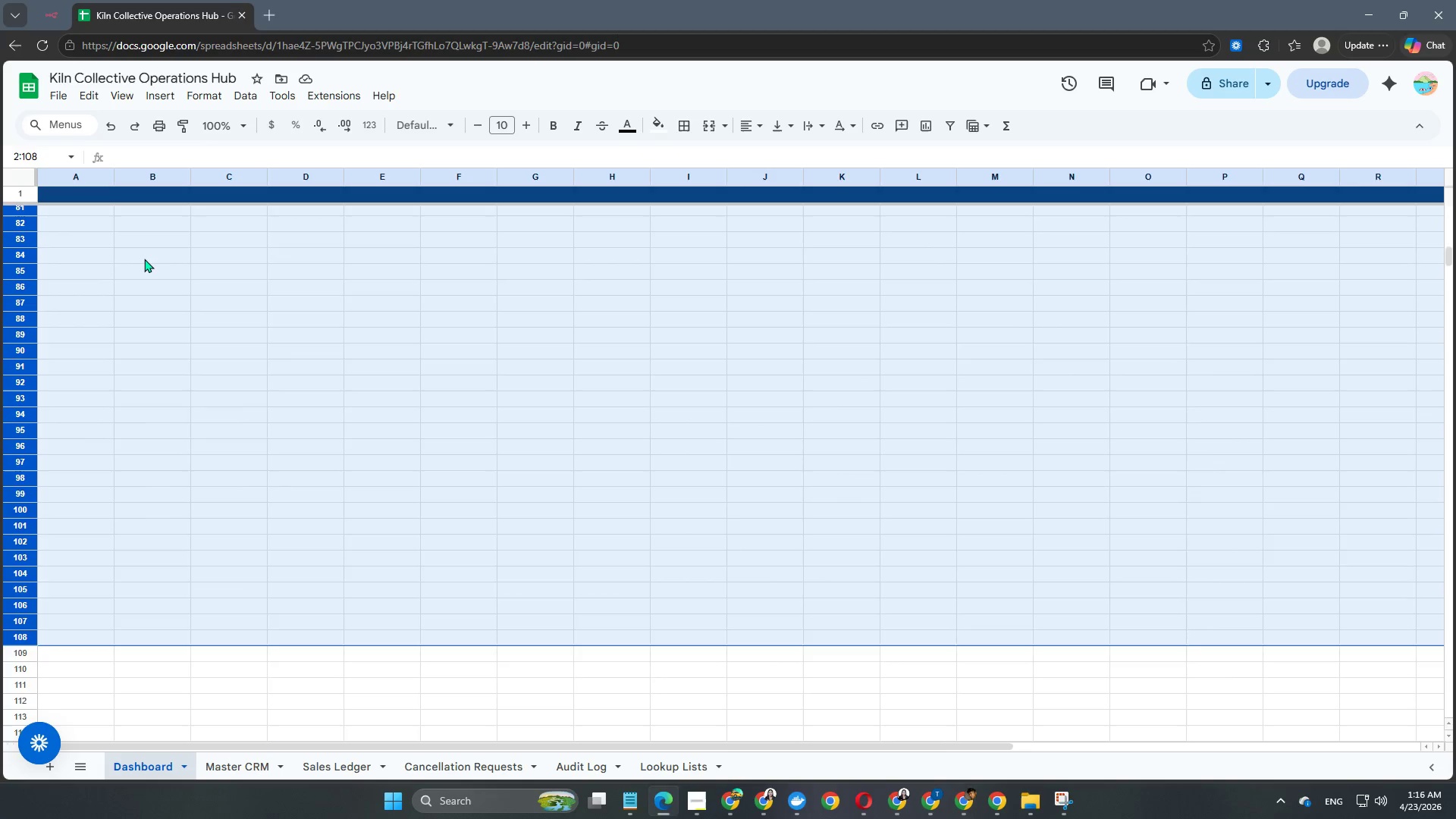 
key(Shift+ArrowUp)
 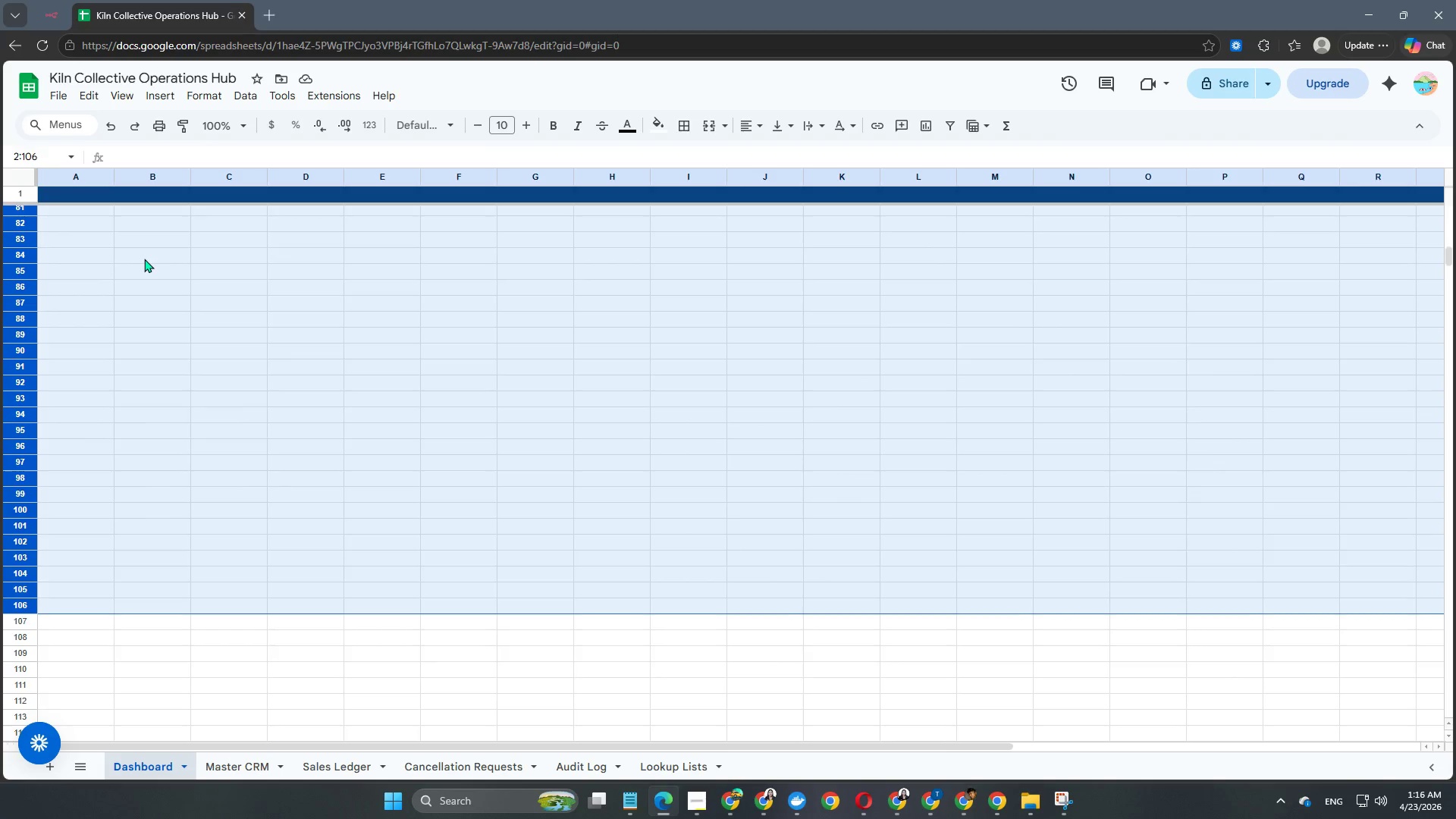 
key(Shift+ArrowUp)
 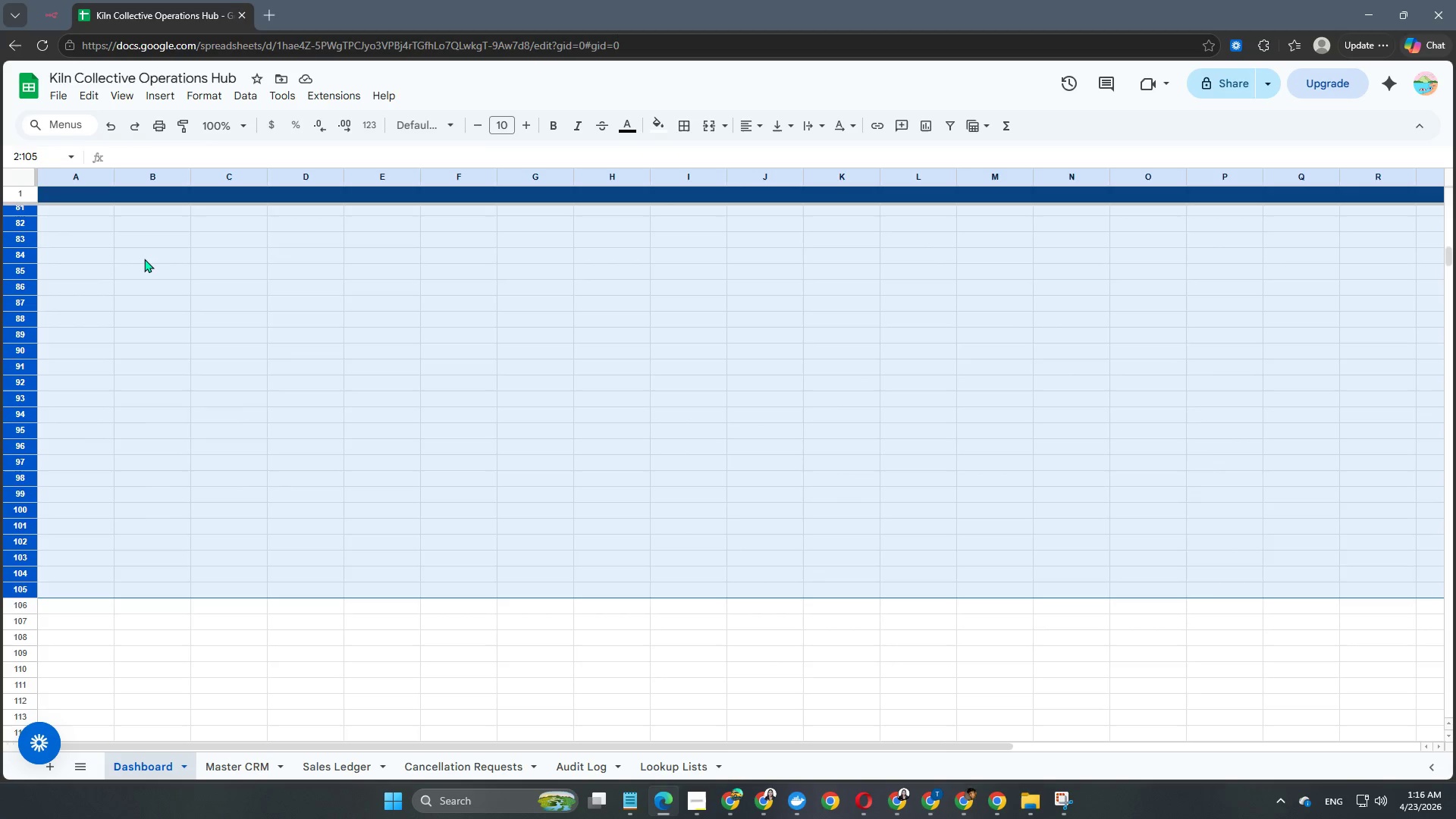 
key(Shift+ArrowUp)
 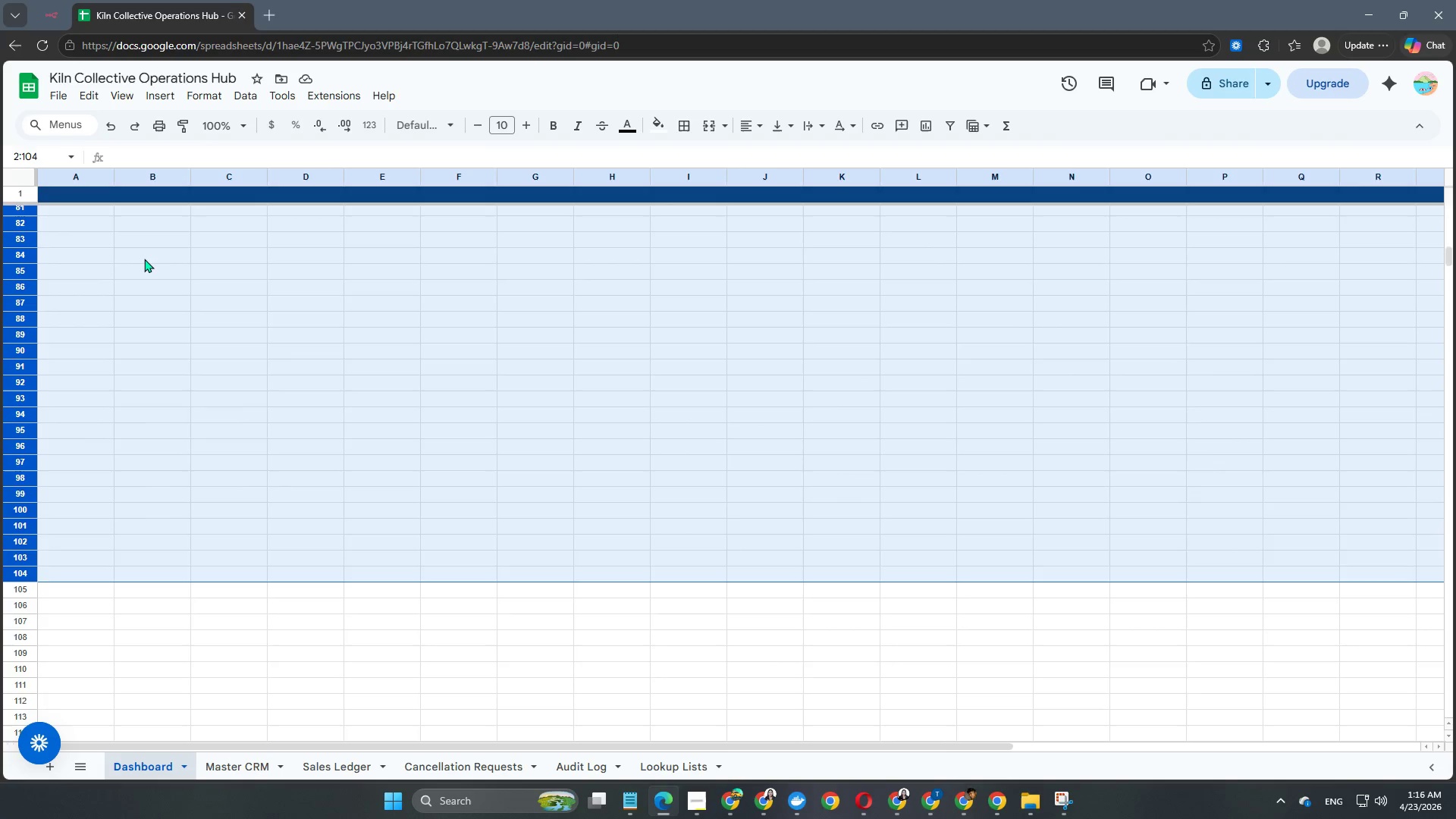 
key(Shift+ArrowUp)
 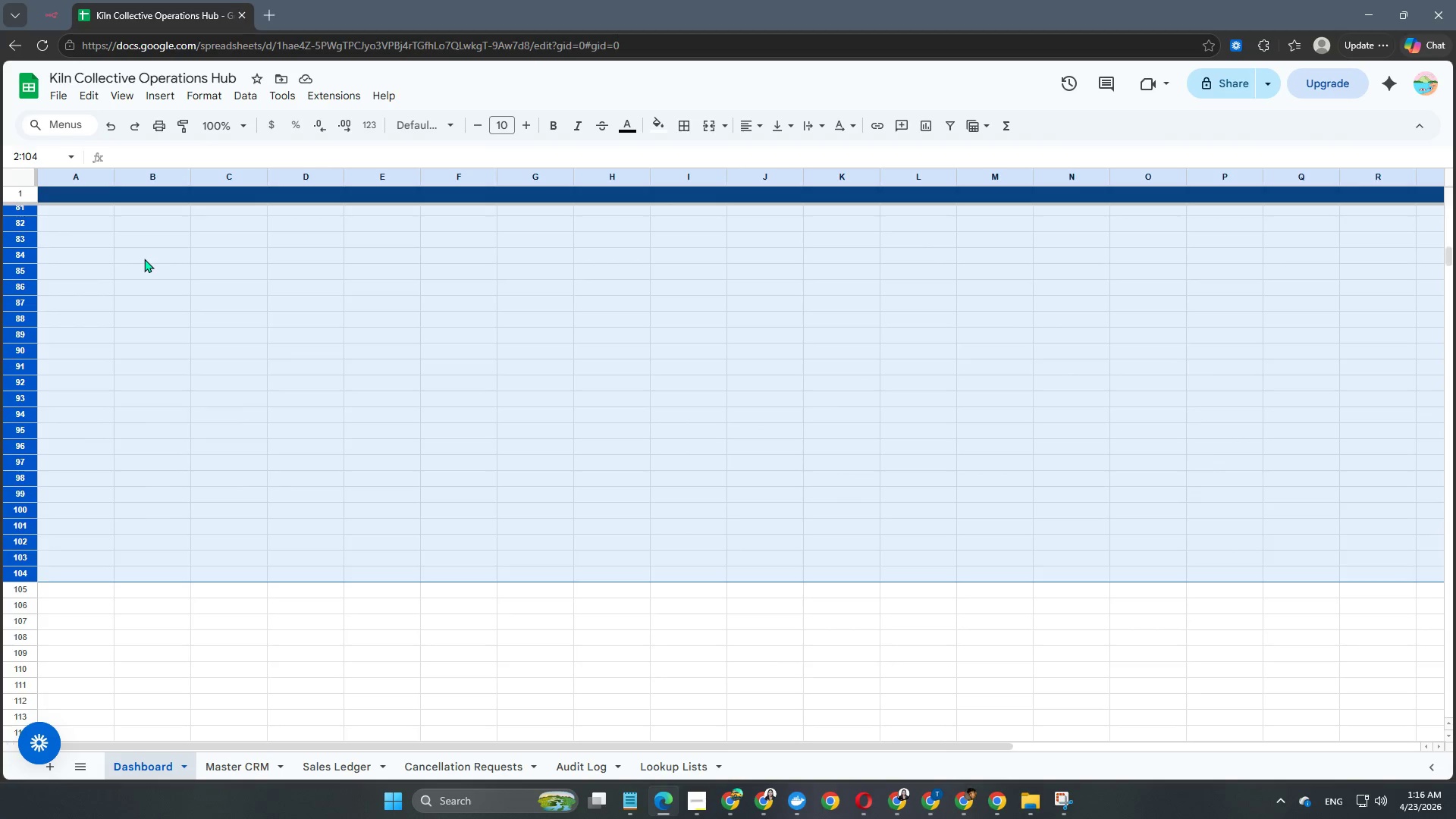 
key(Shift+ArrowUp)
 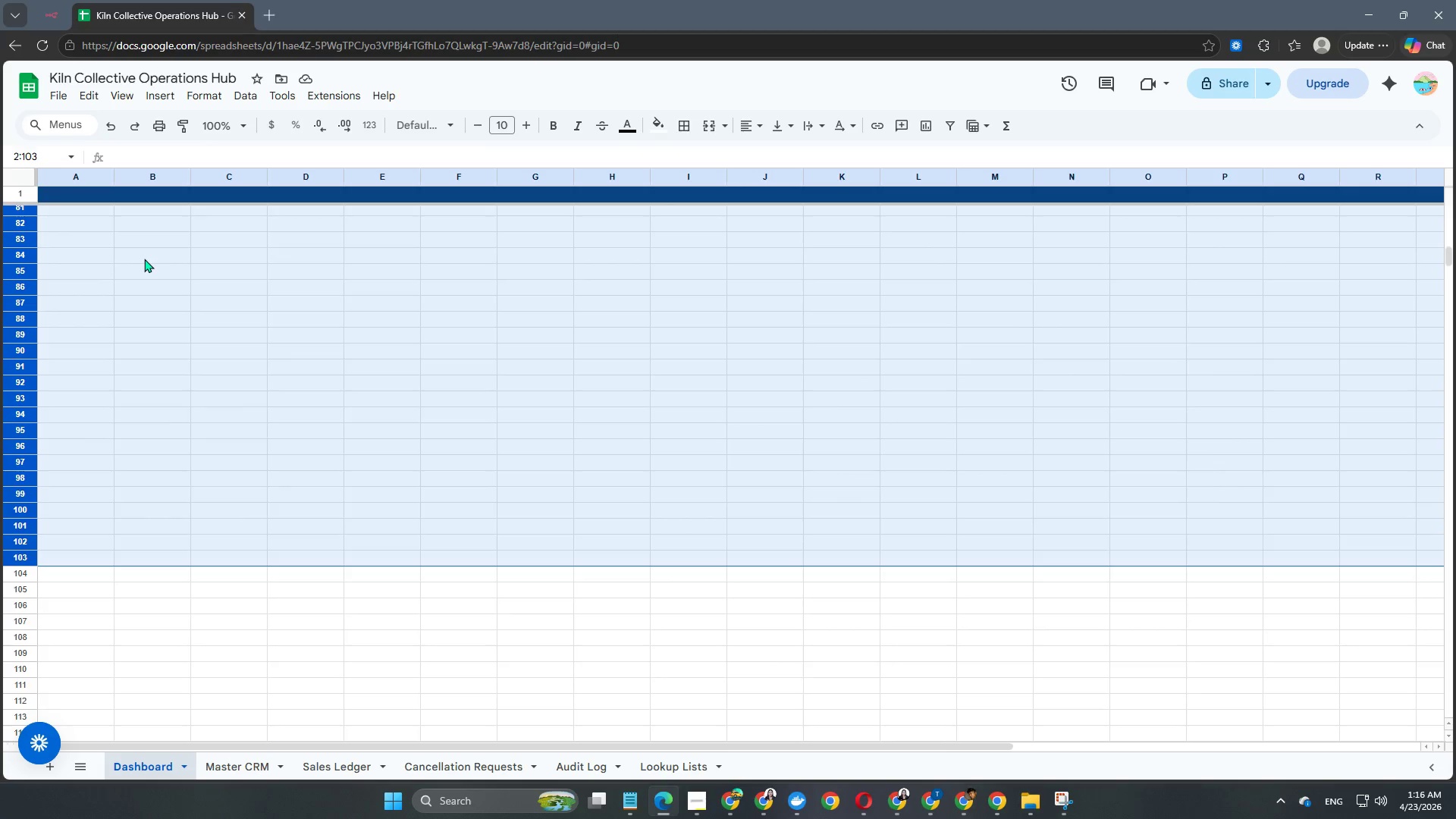 
key(Shift+ArrowUp)
 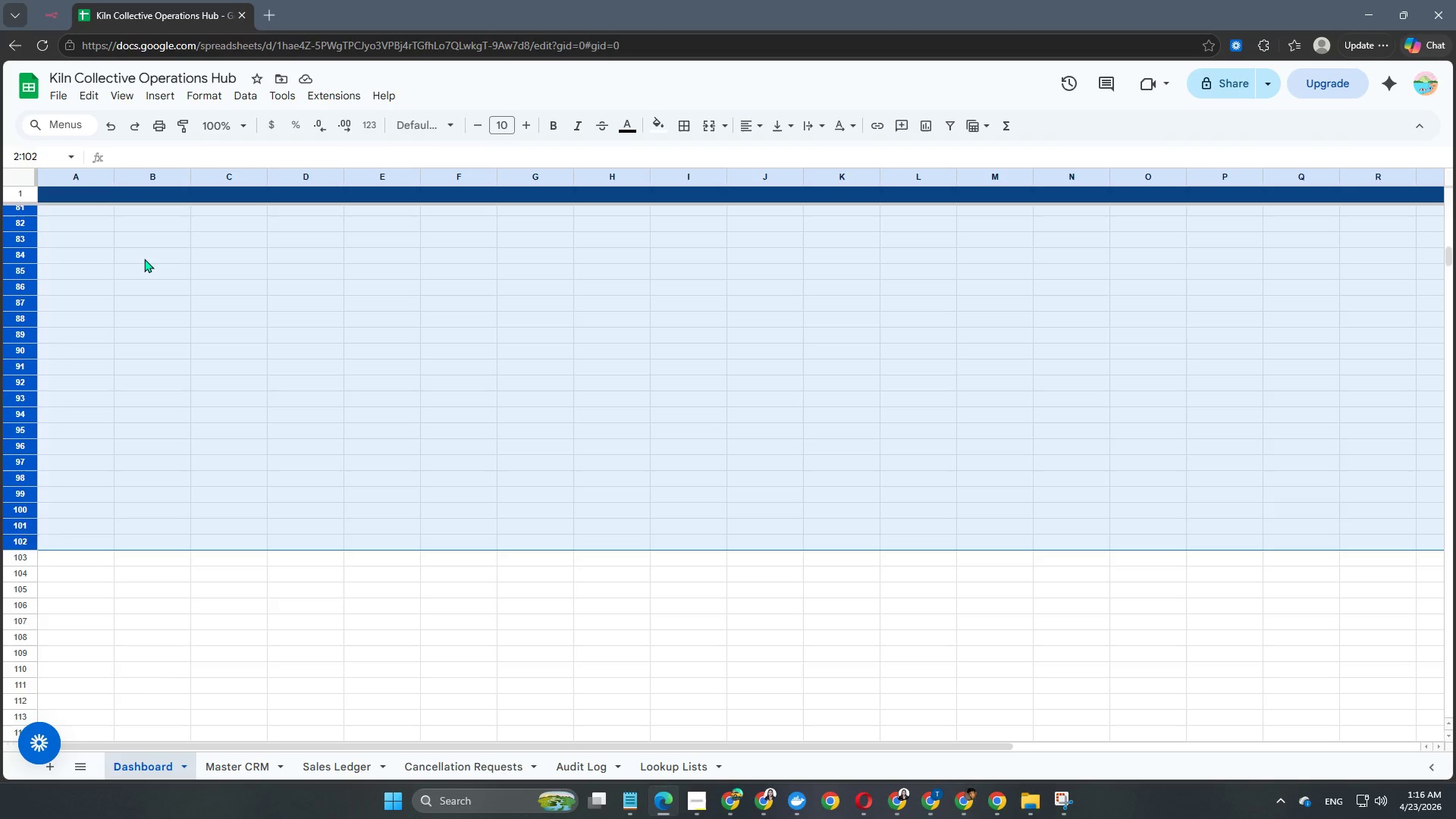 
key(Shift+ArrowUp)
 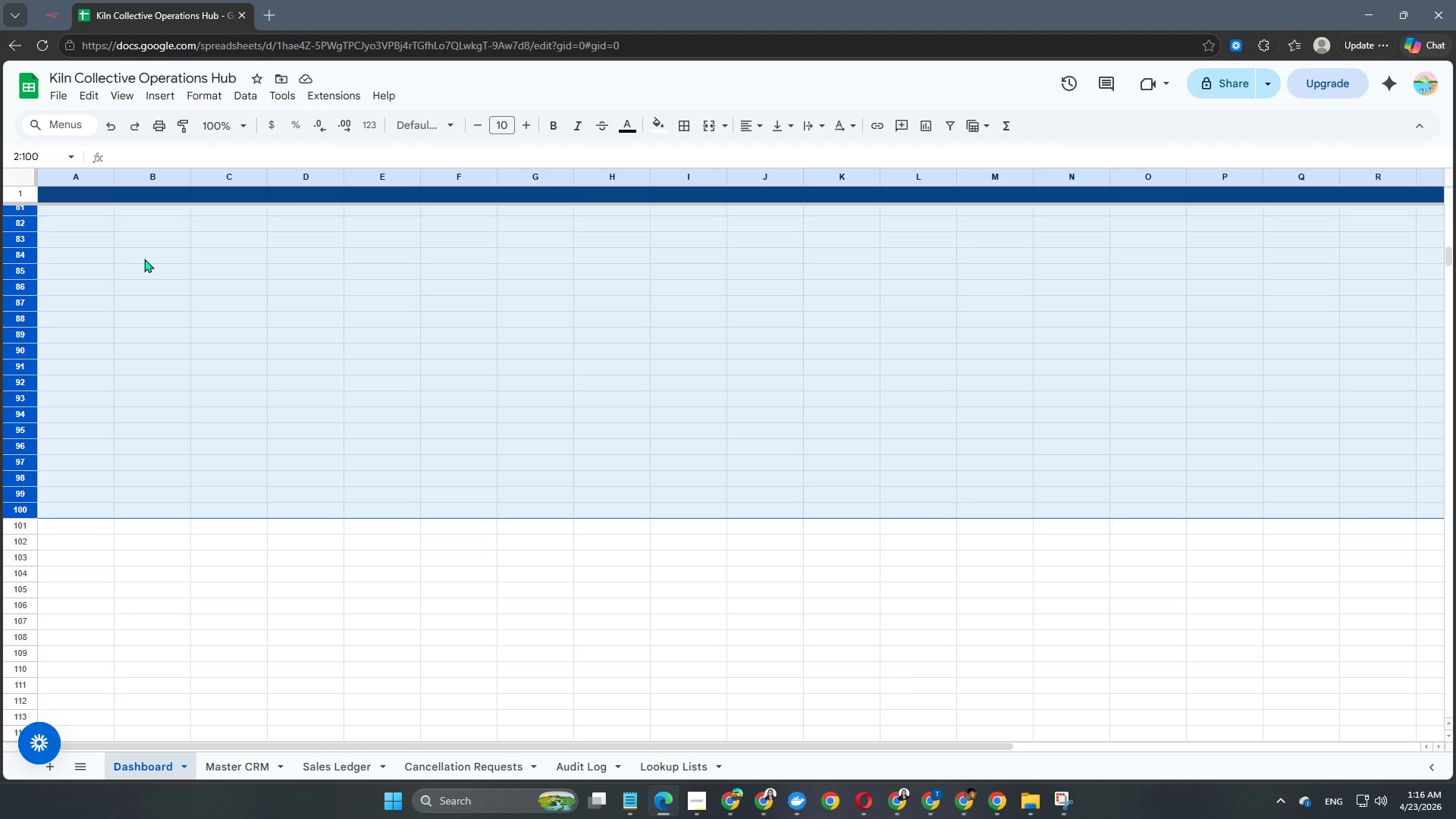 
key(Shift+ArrowUp)
 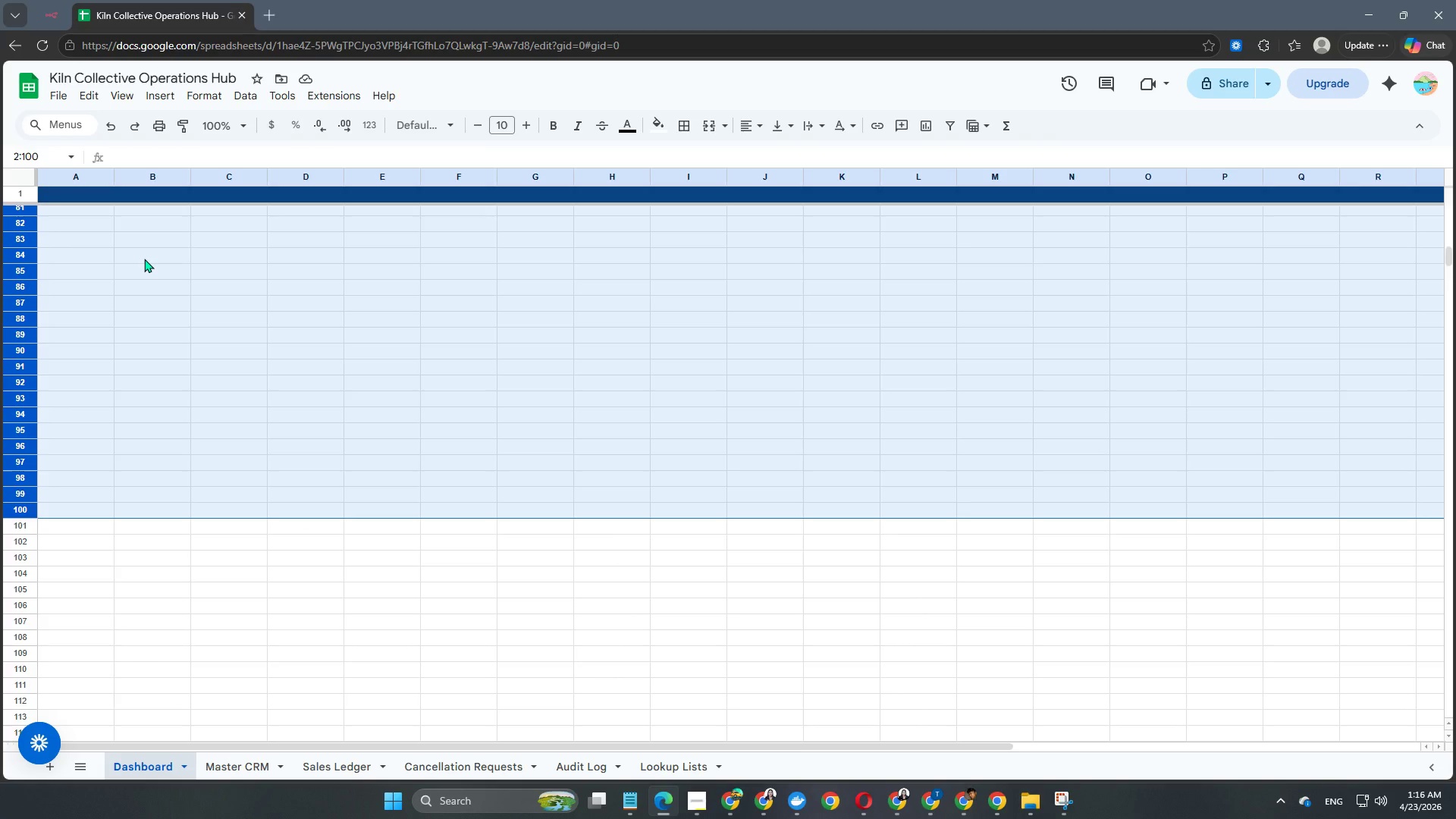 
key(Shift+ArrowDown)
 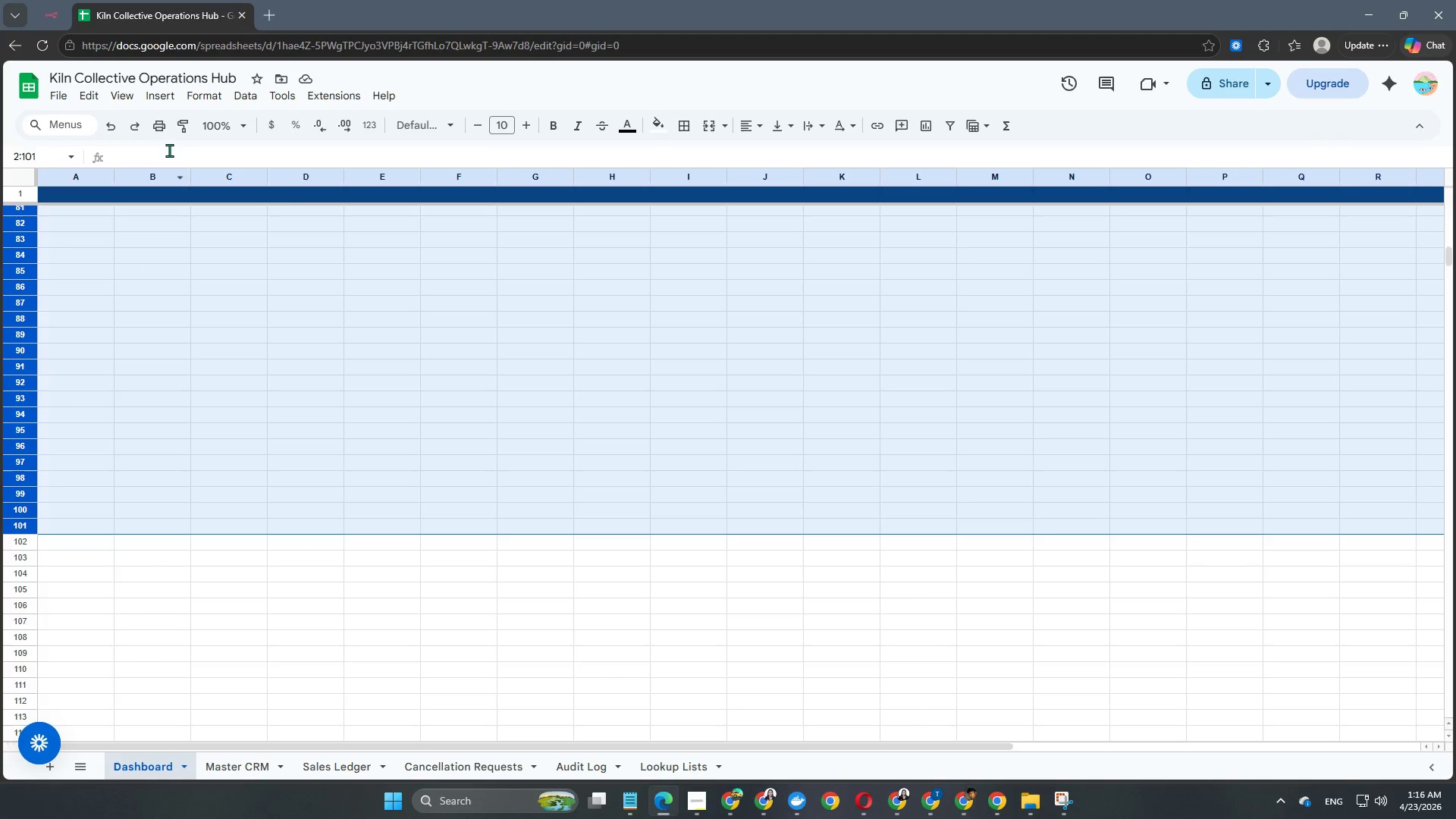 
wait(7.28)
 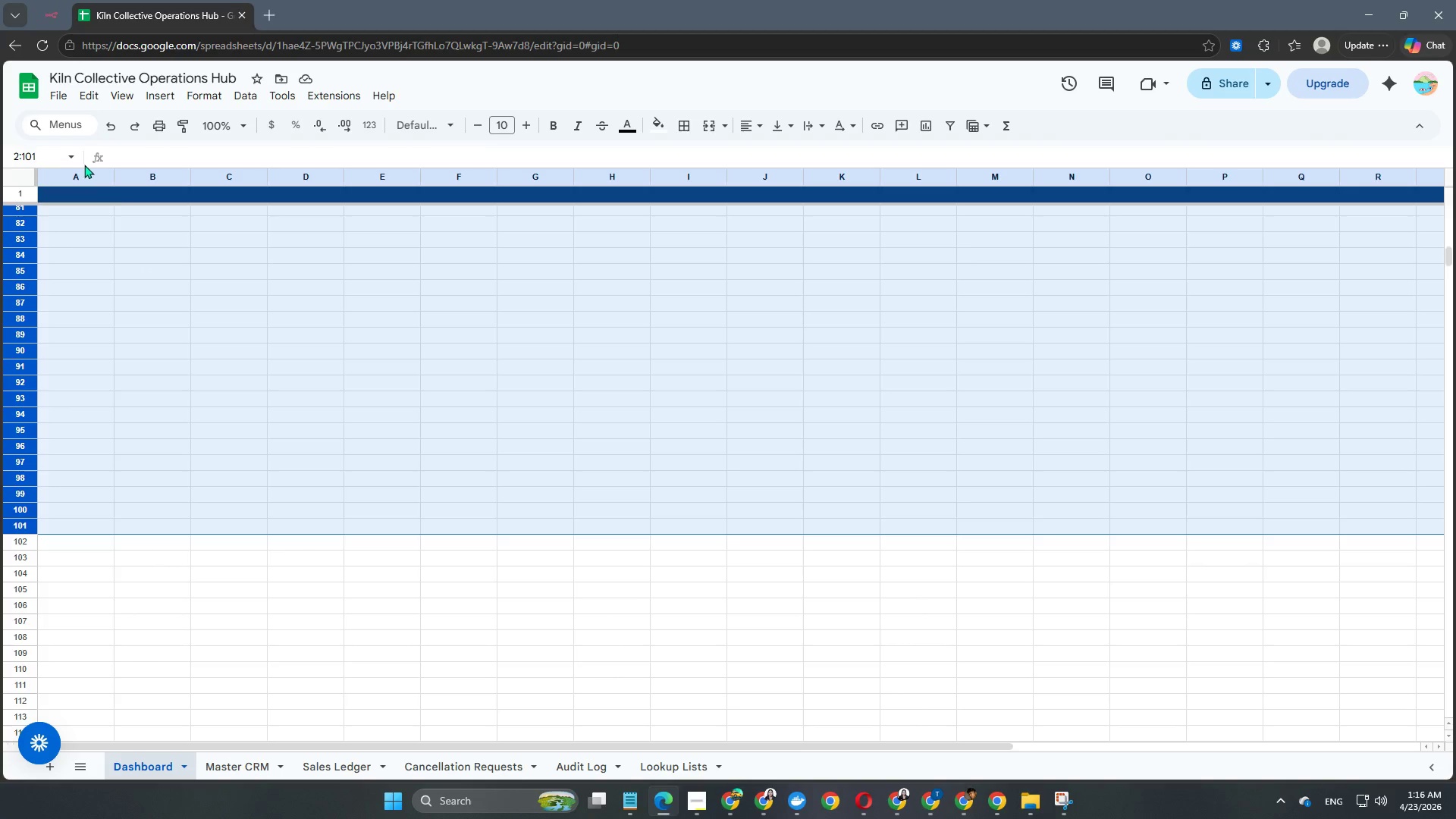 
left_click([447, 128])
 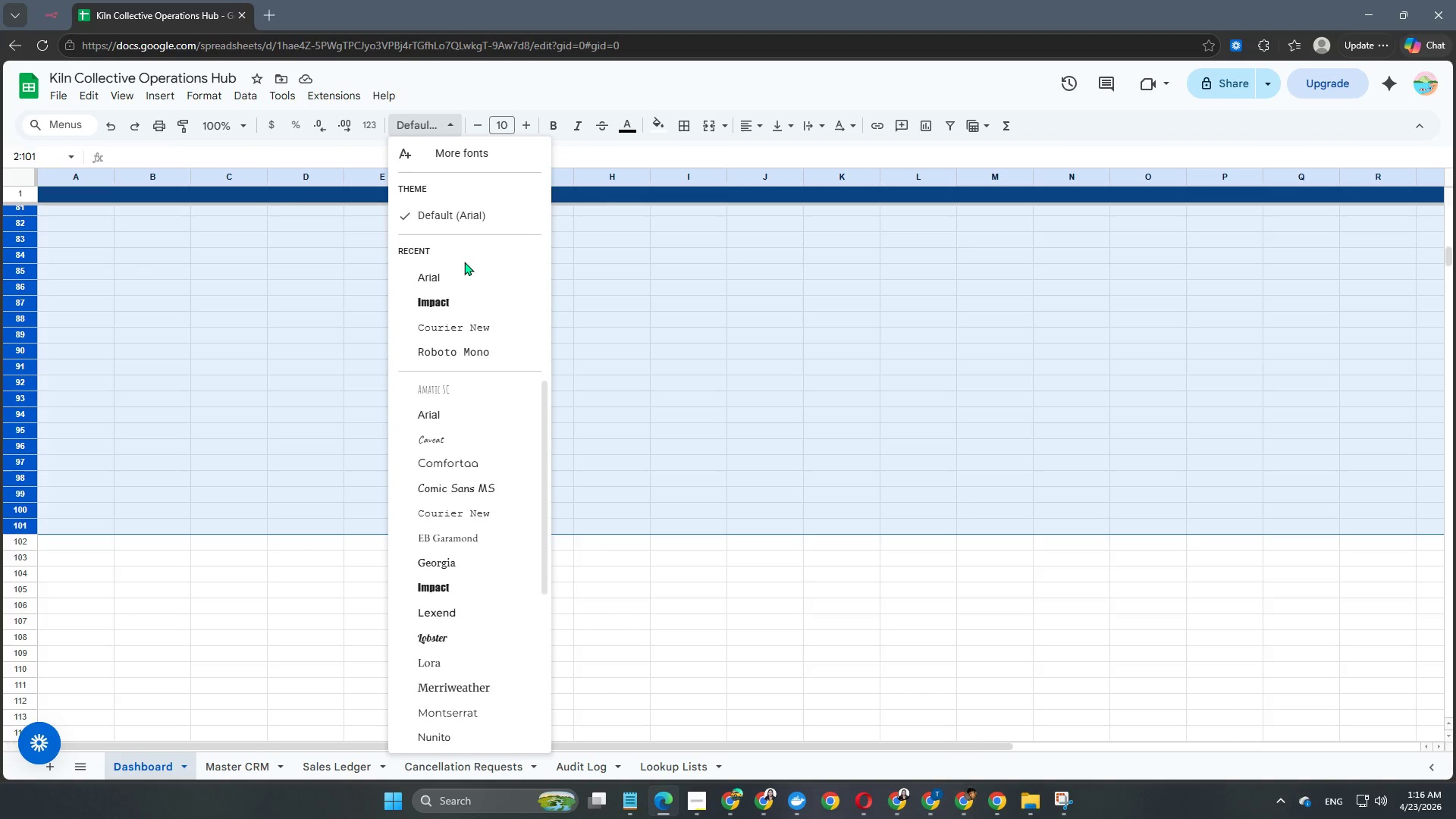 
left_click([457, 279])
 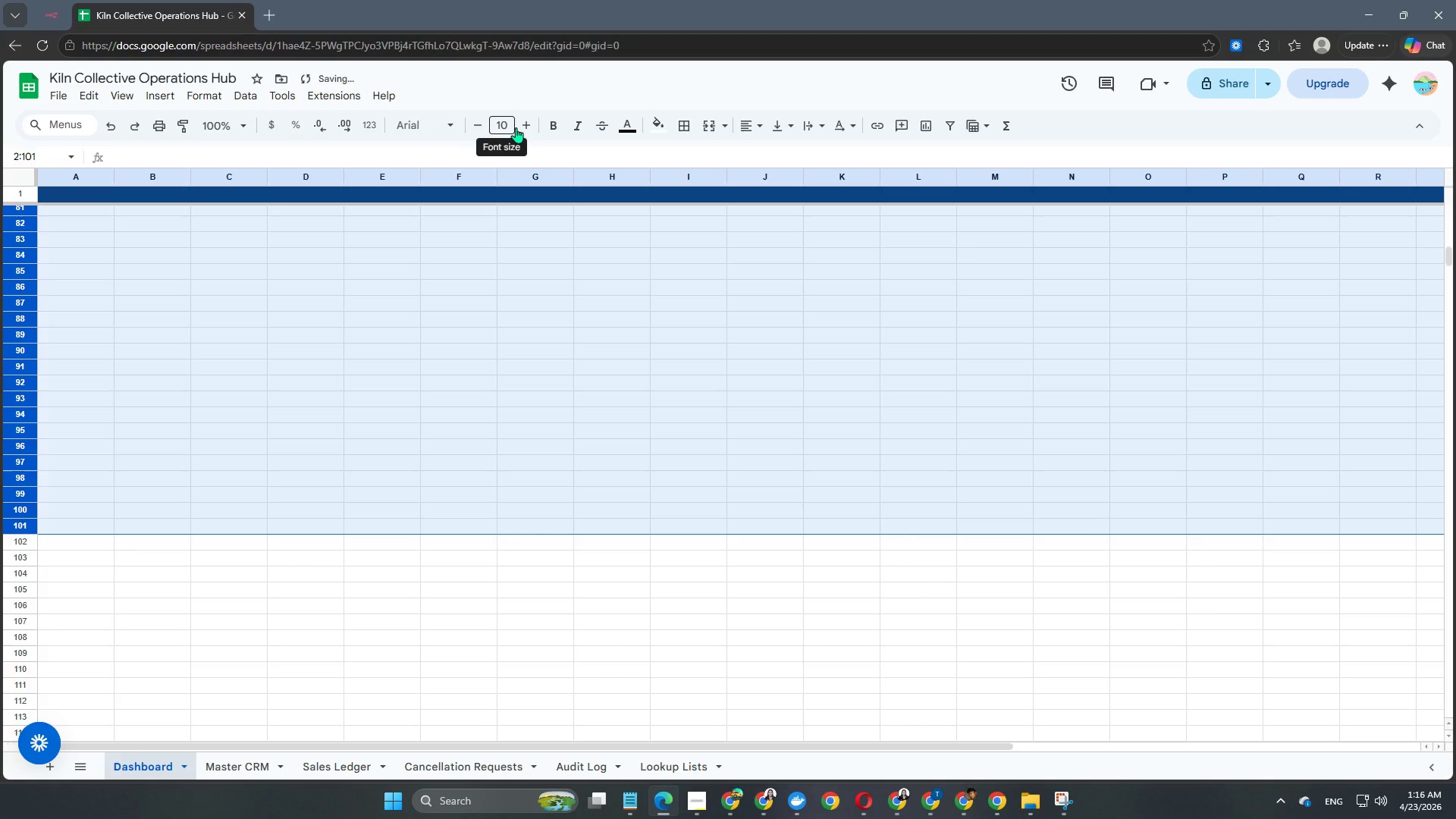 
double_click([521, 125])
 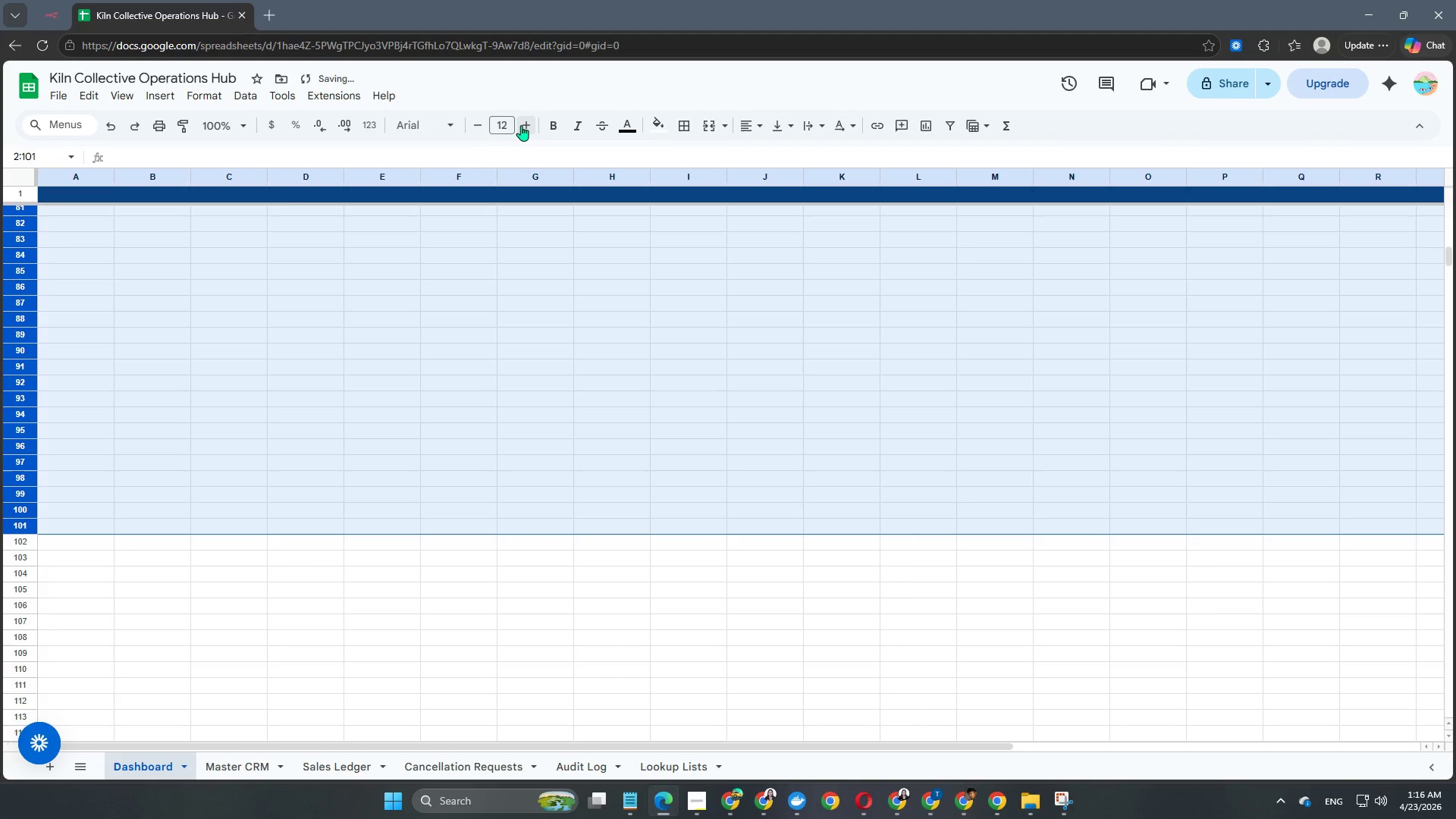 
triple_click([521, 125])
 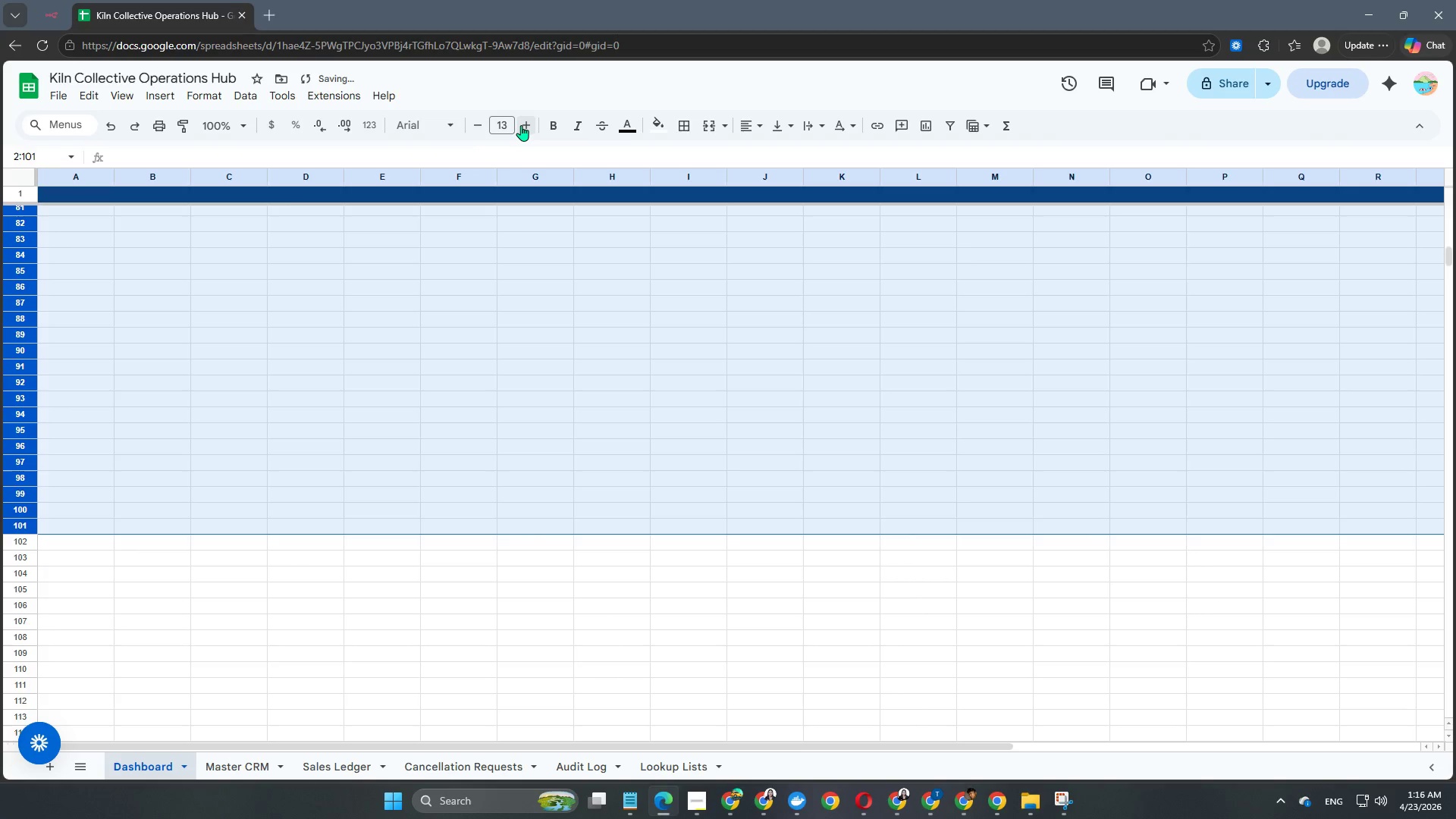 
left_click([521, 125])
 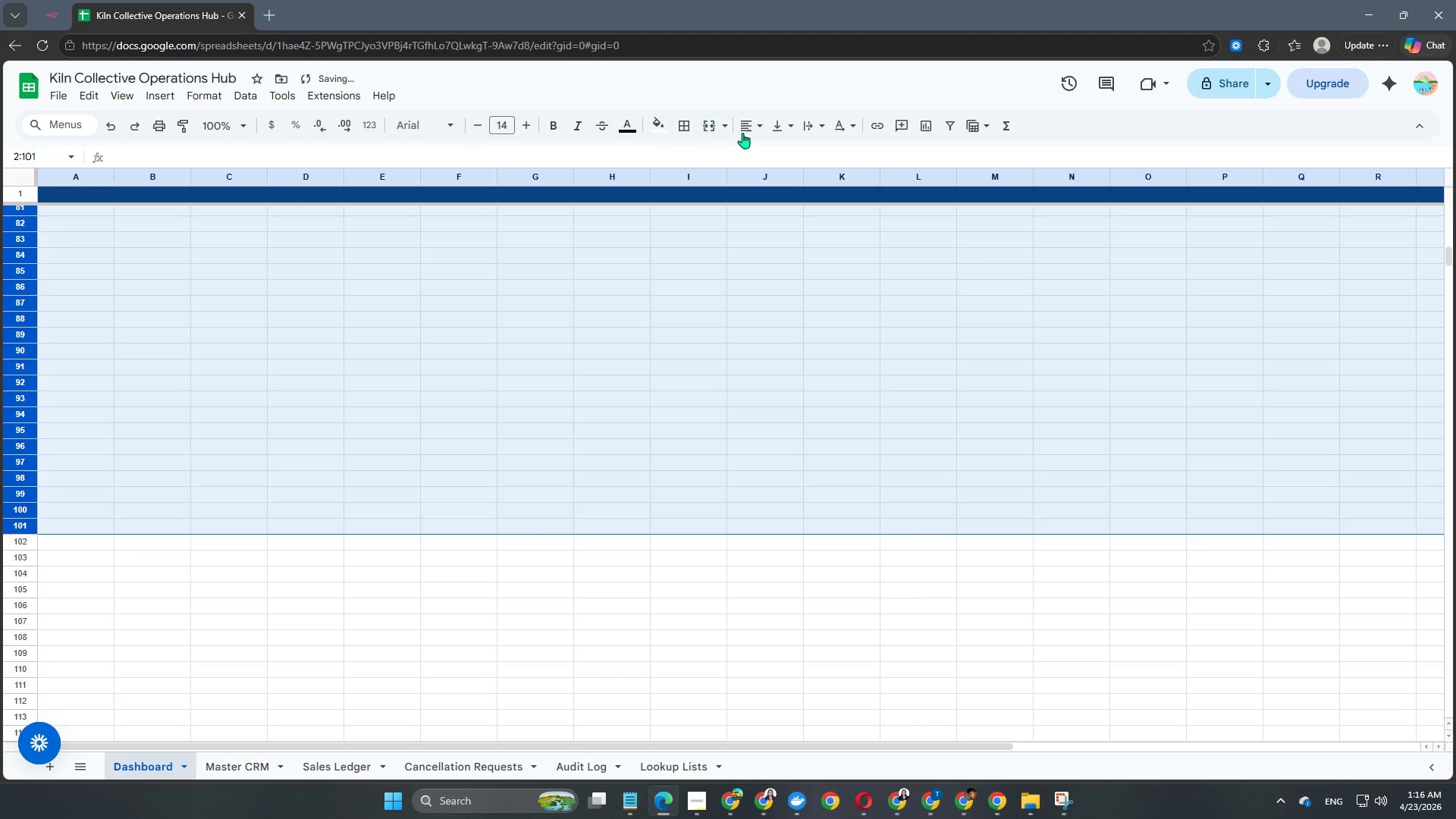 
left_click([752, 133])
 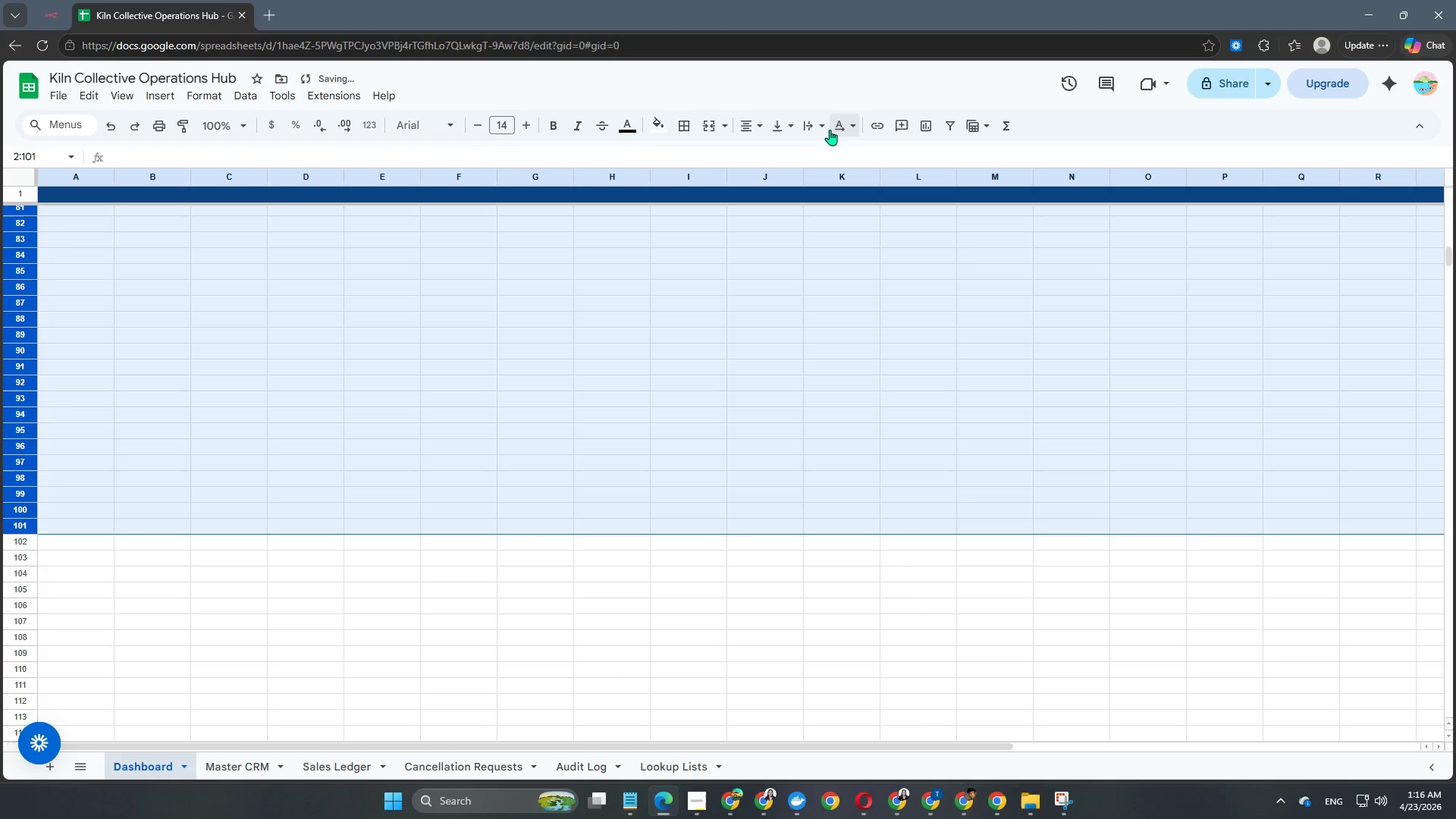 
left_click([813, 128])
 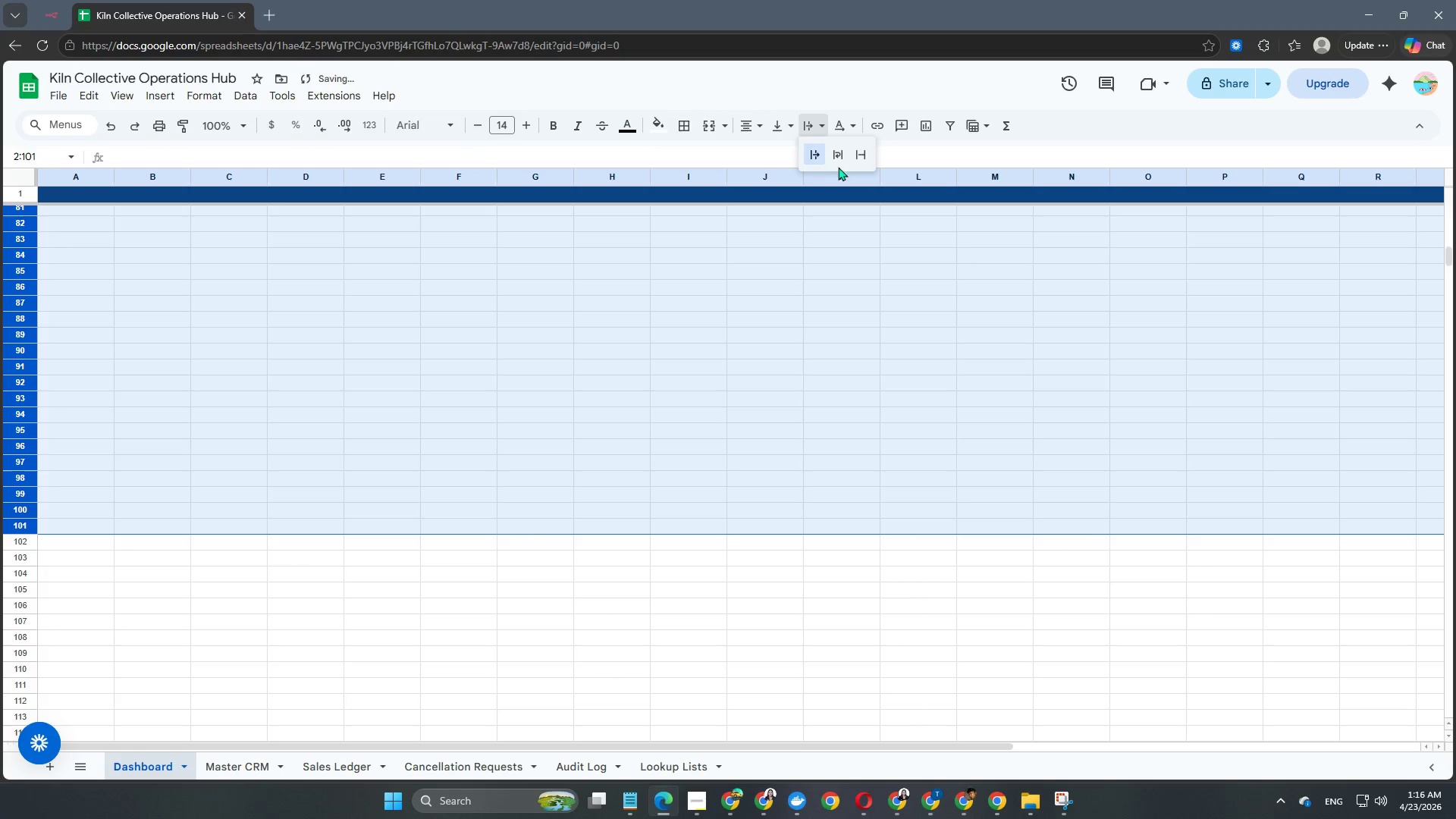 
left_click([842, 158])
 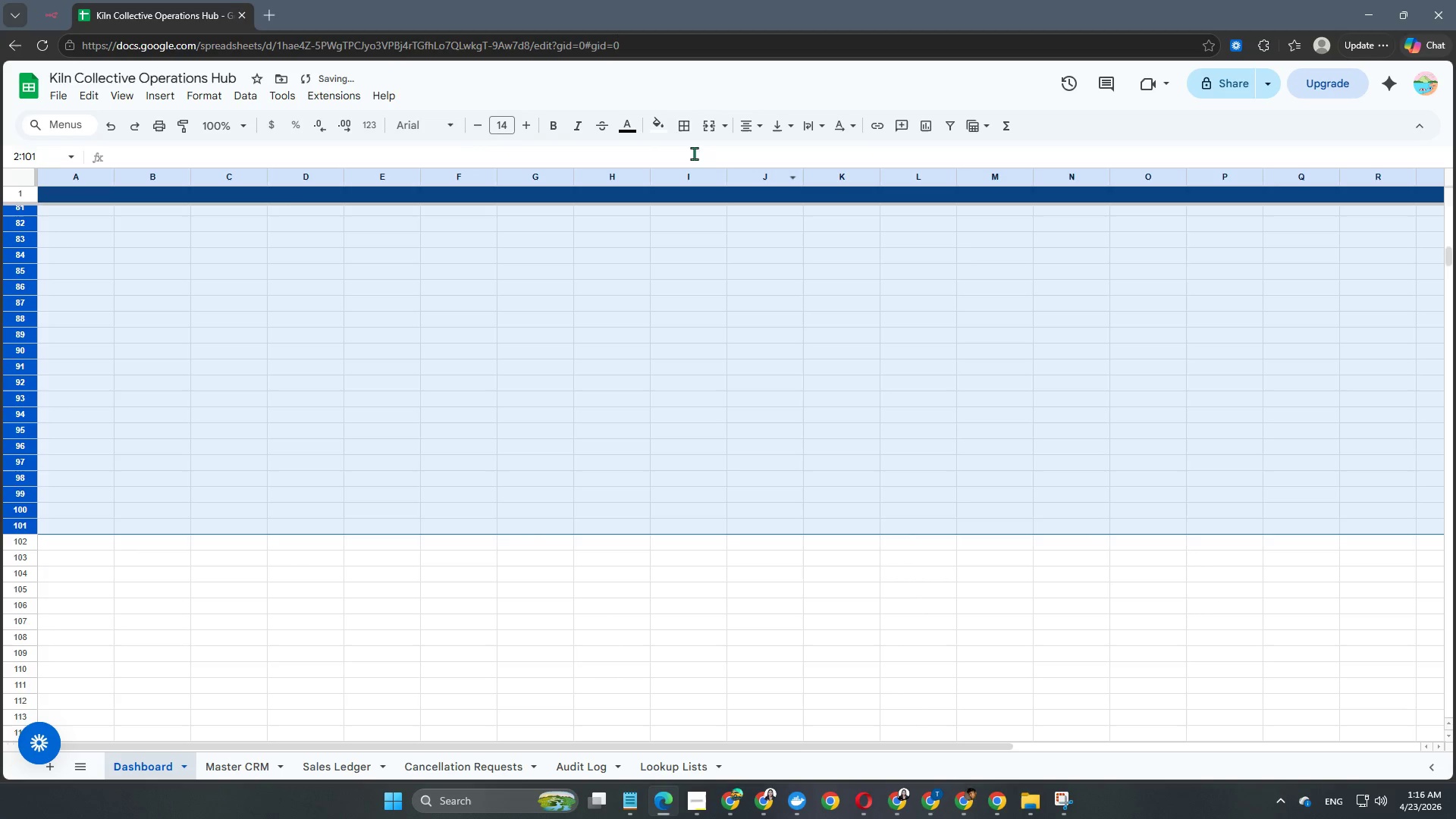 
left_click([651, 132])
 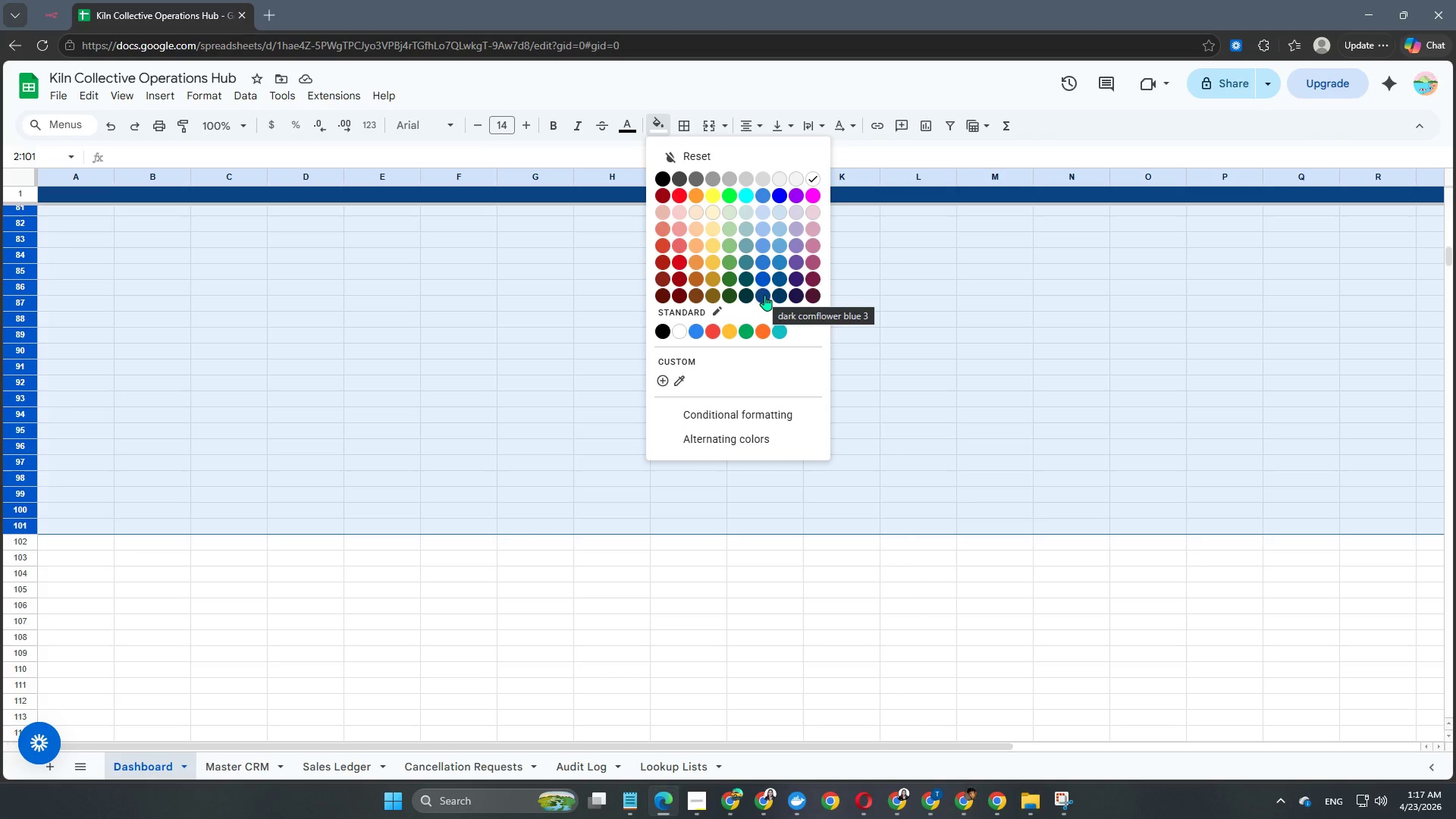 
left_click([763, 218])
 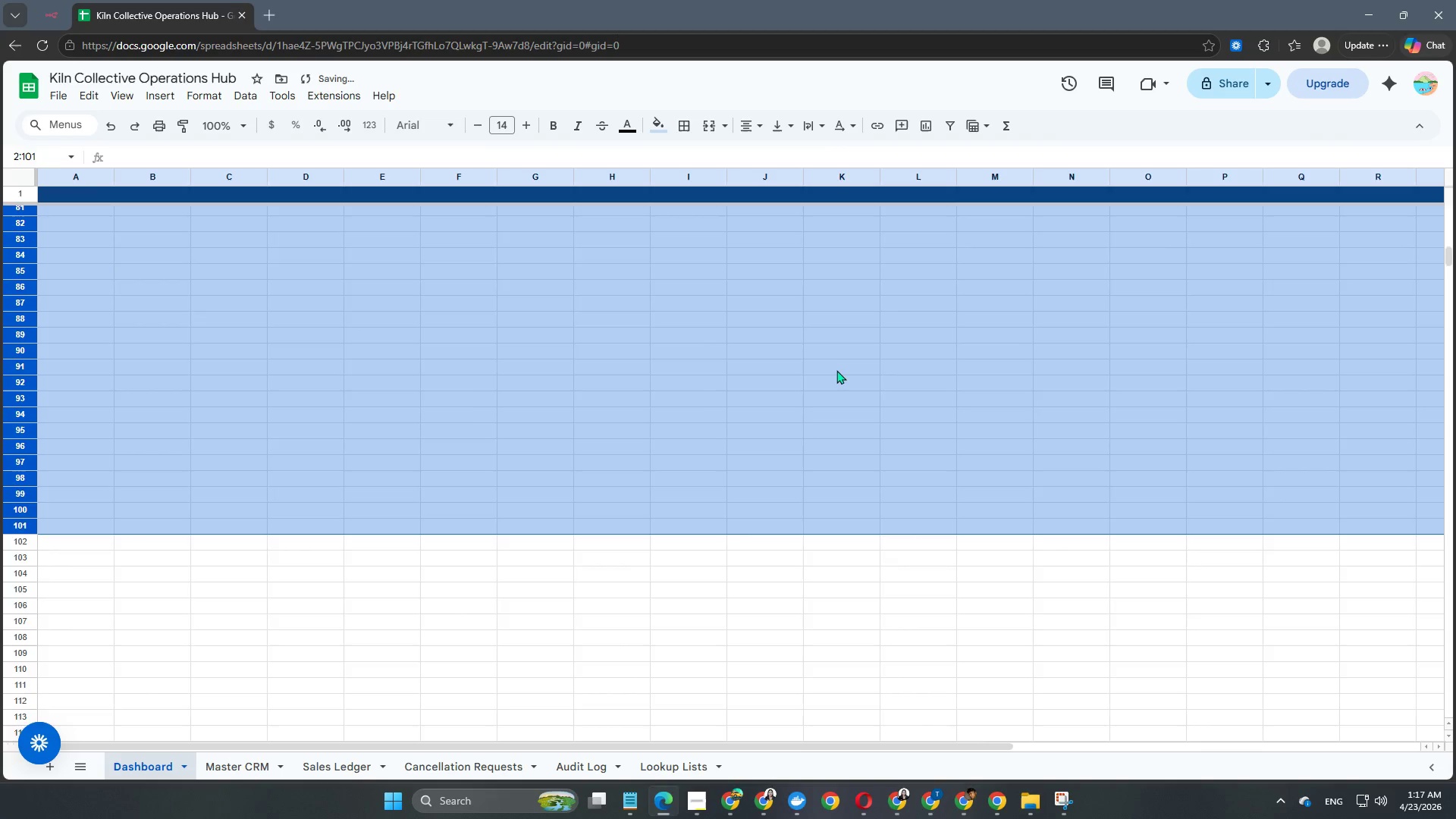 
scroll: coordinate [836, 372], scroll_direction: up, amount: 29.0
 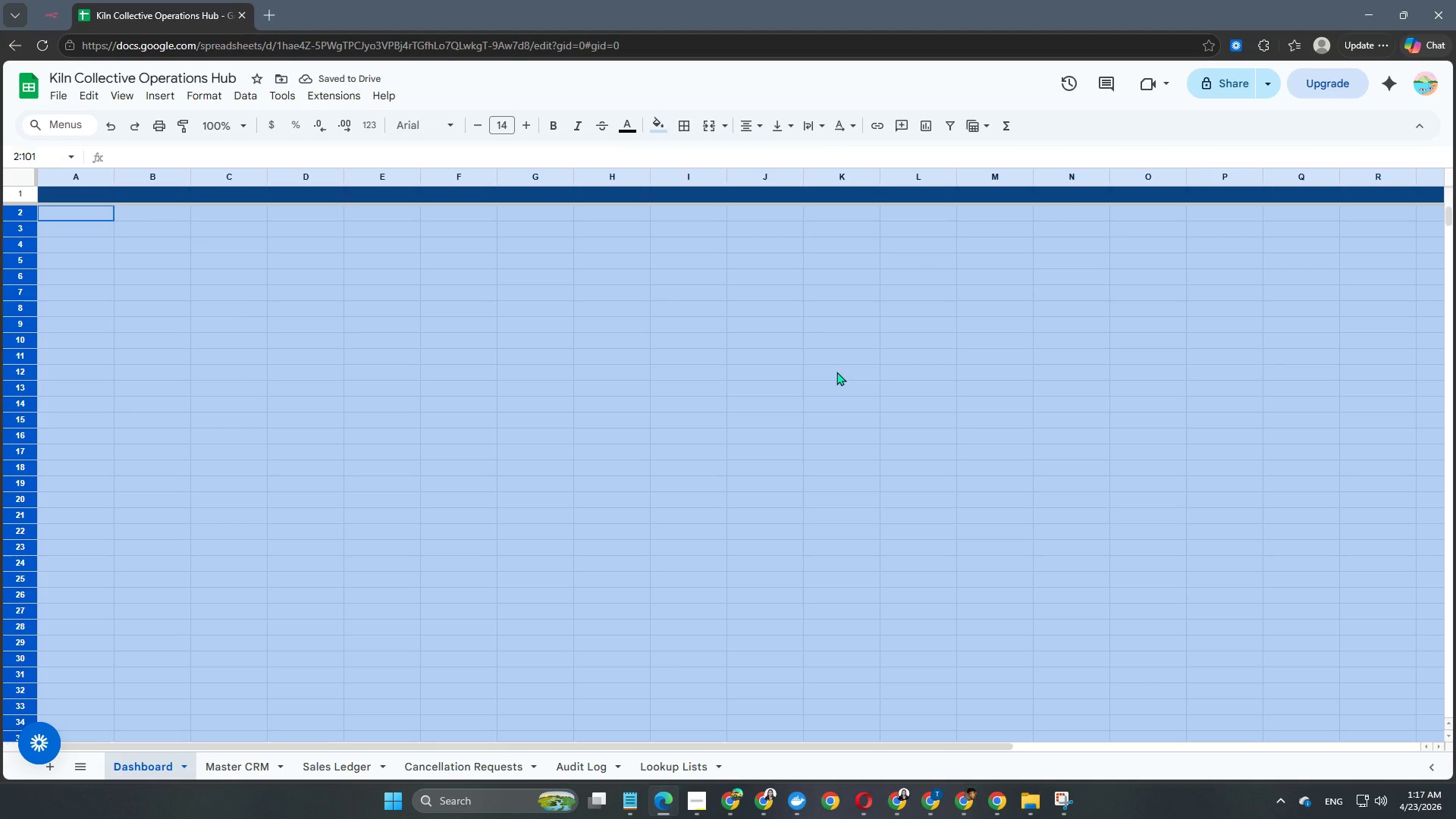 
scroll: coordinate [836, 372], scroll_direction: down, amount: 17.0
 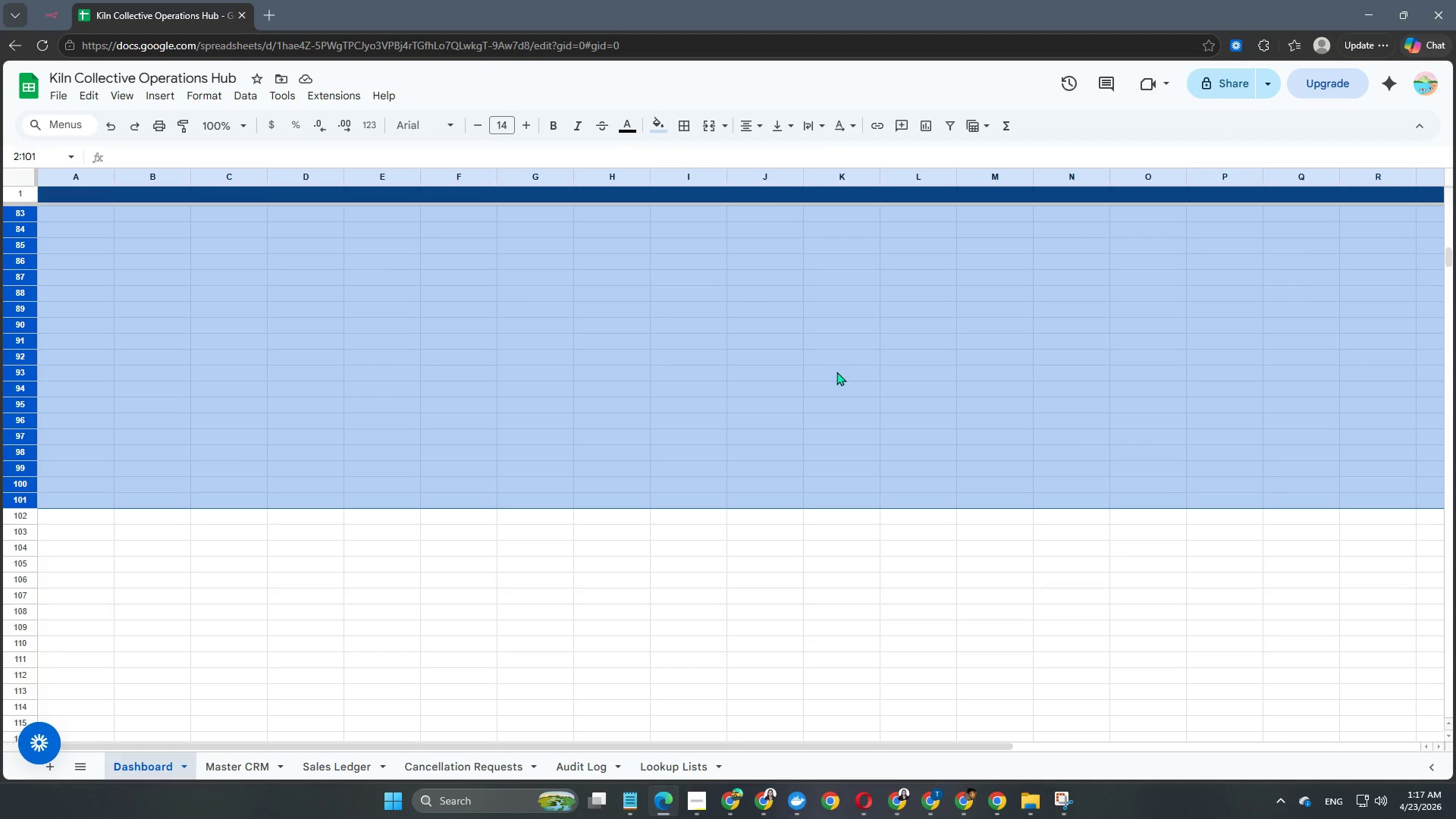 
scroll: coordinate [836, 372], scroll_direction: up, amount: 3.0
 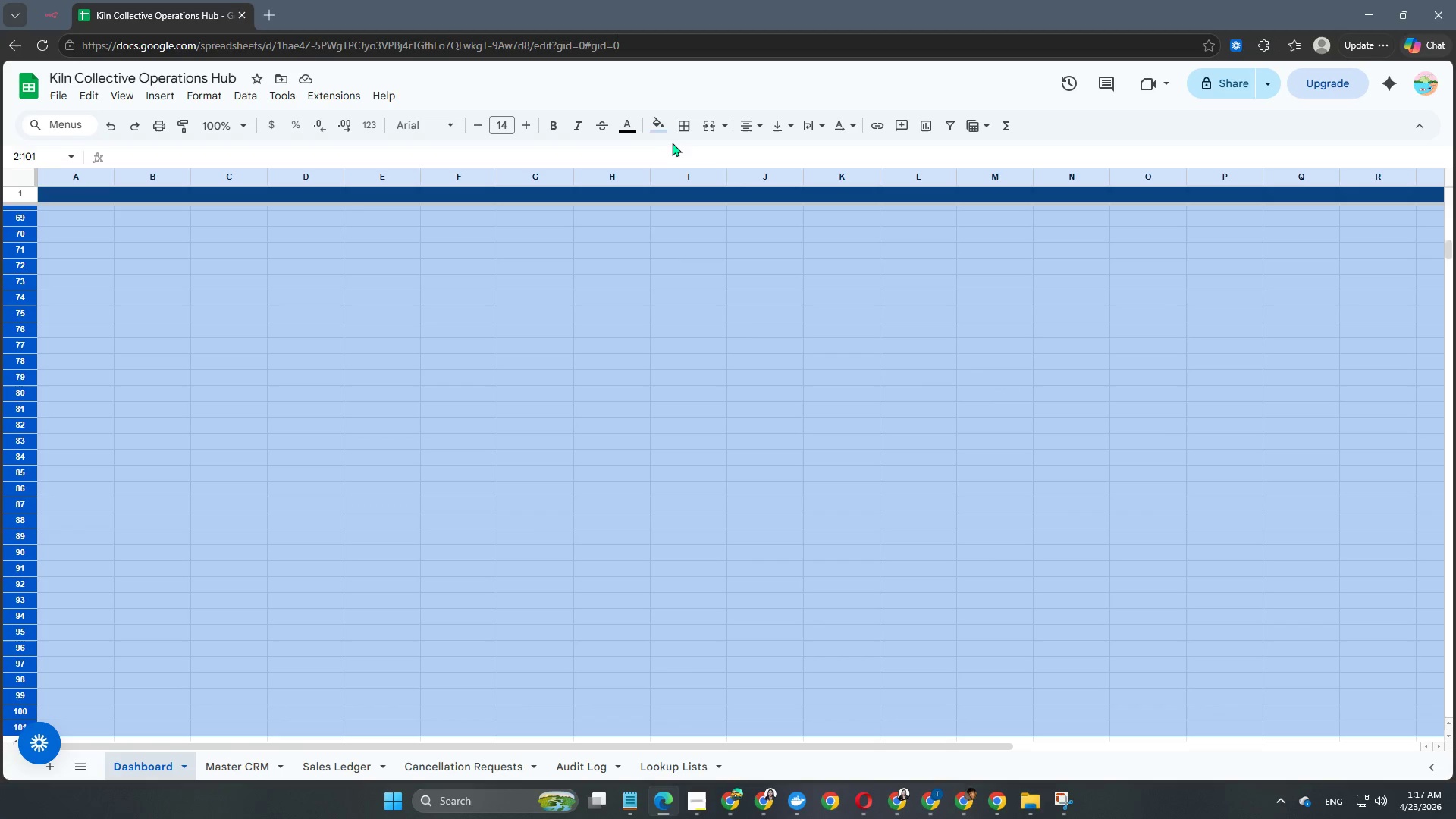 
left_click([661, 130])
 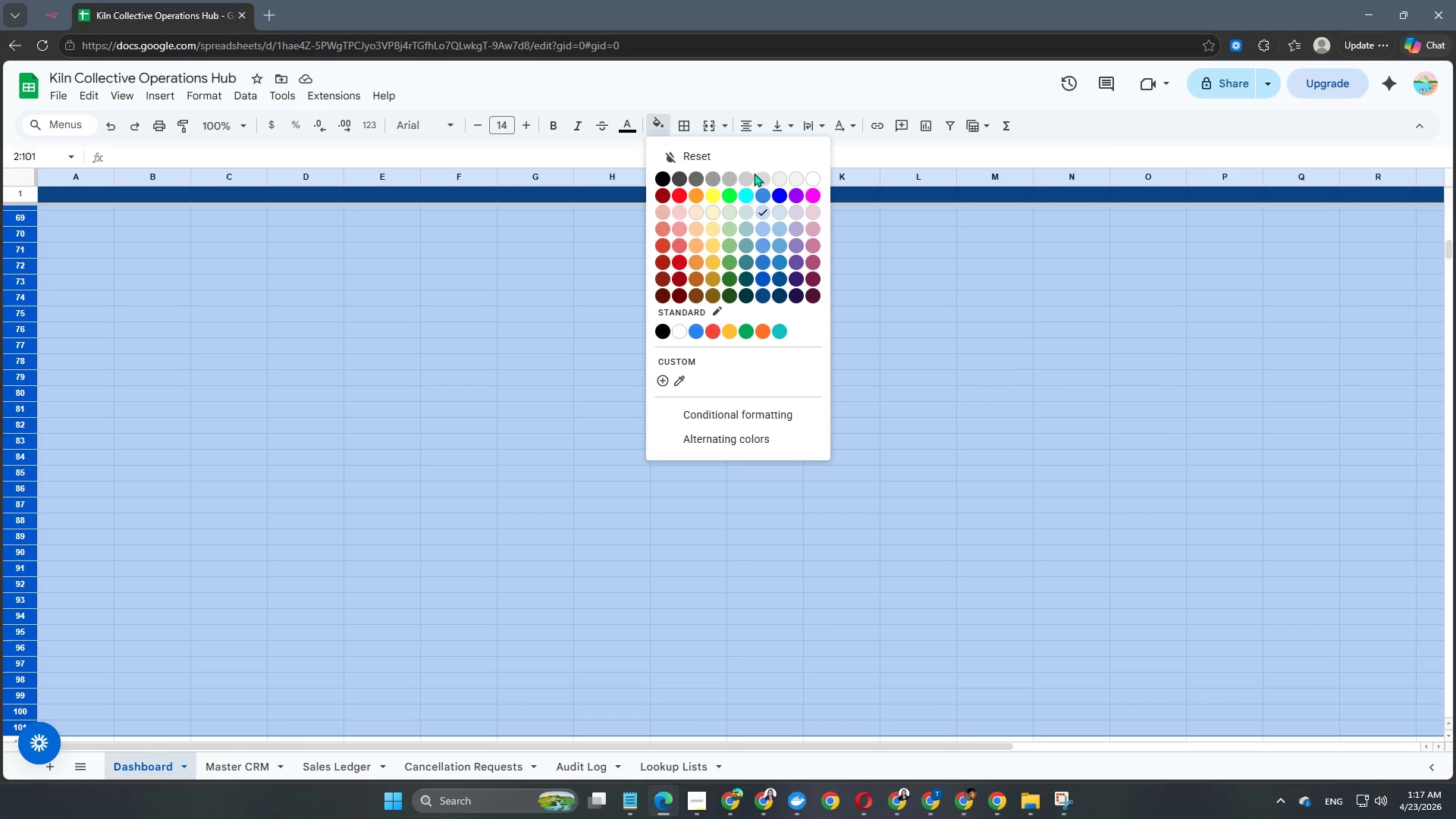 
left_click([760, 180])
 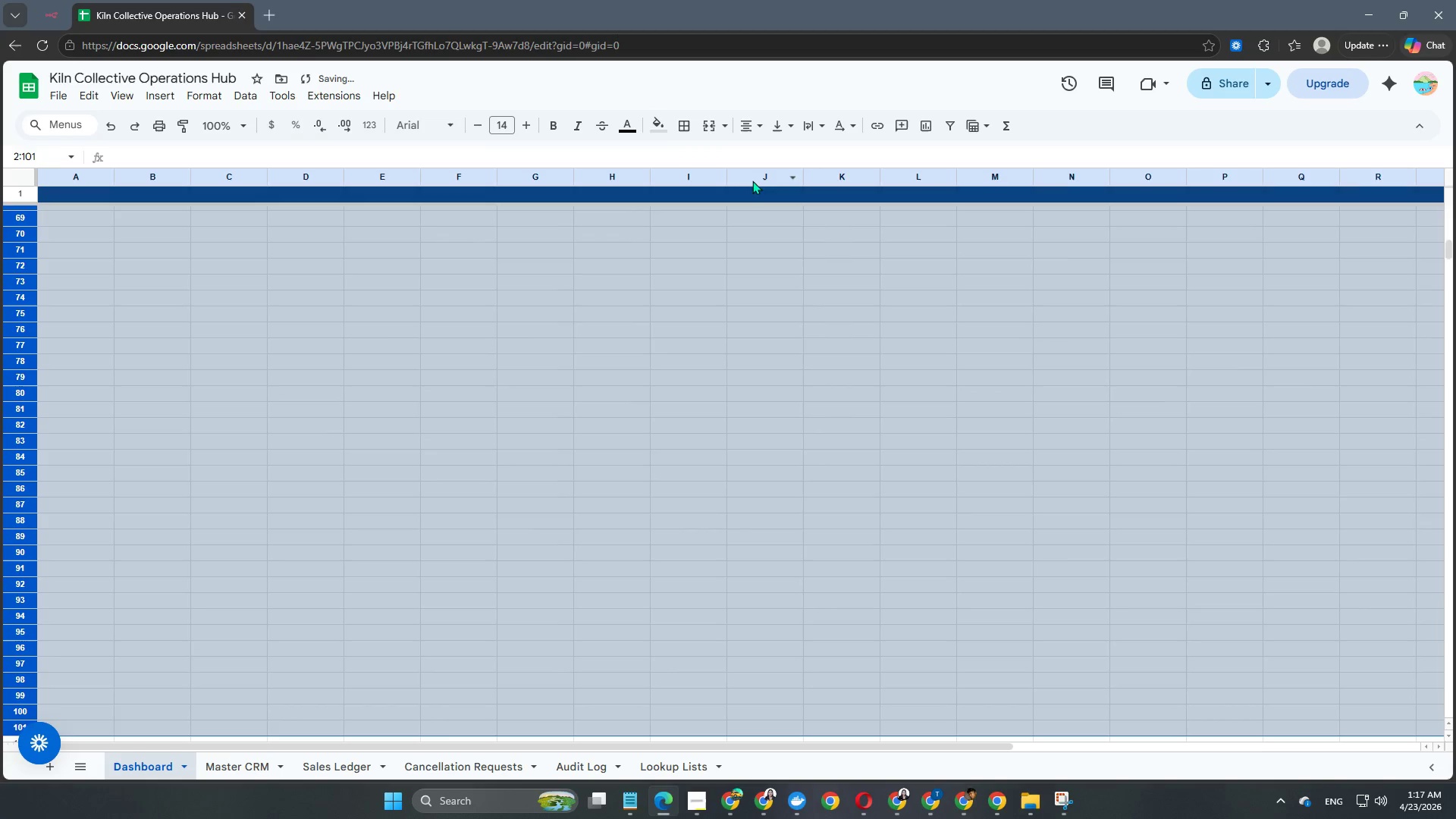 
mouse_move([649, 144])
 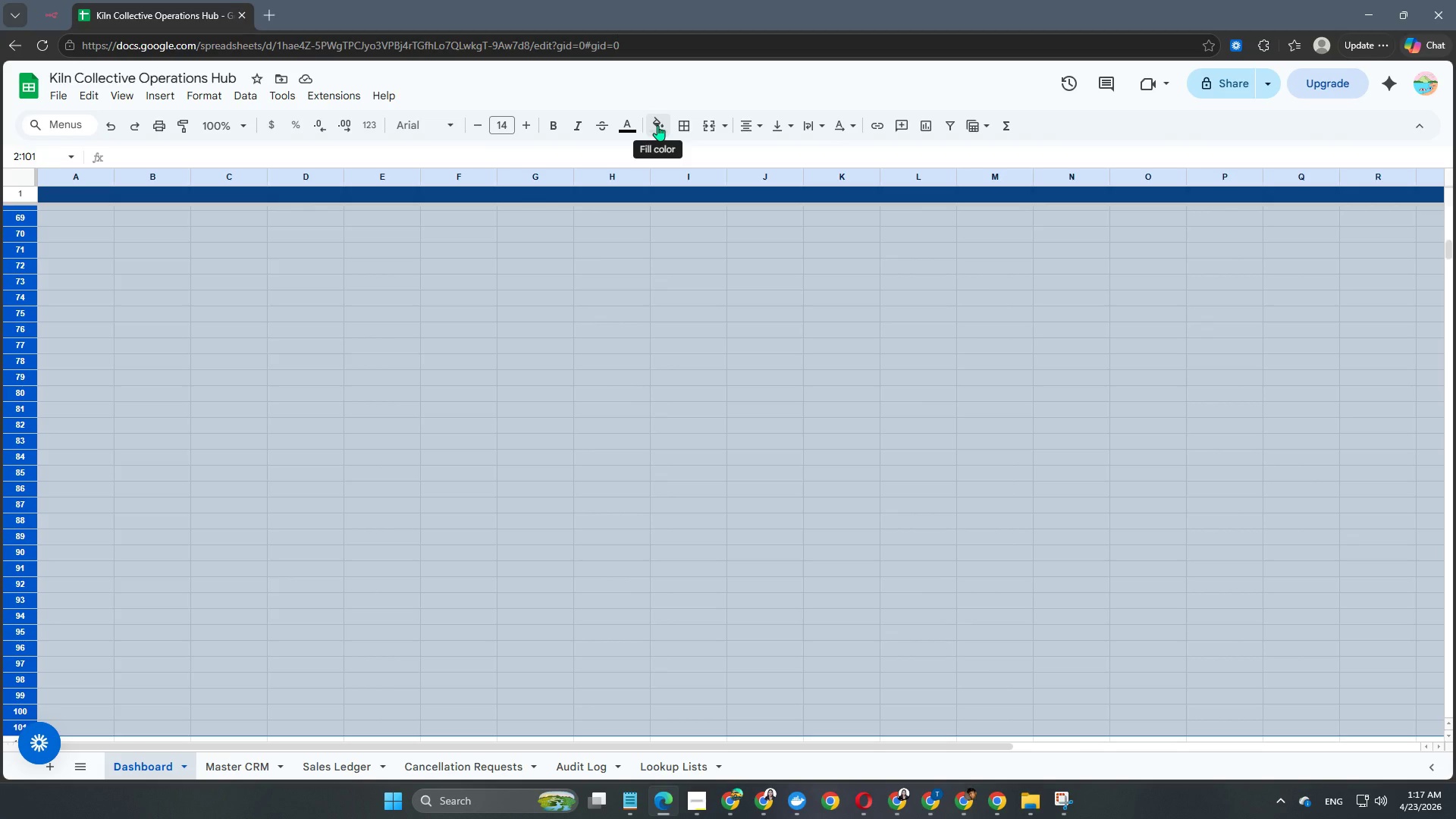 
left_click([657, 125])
 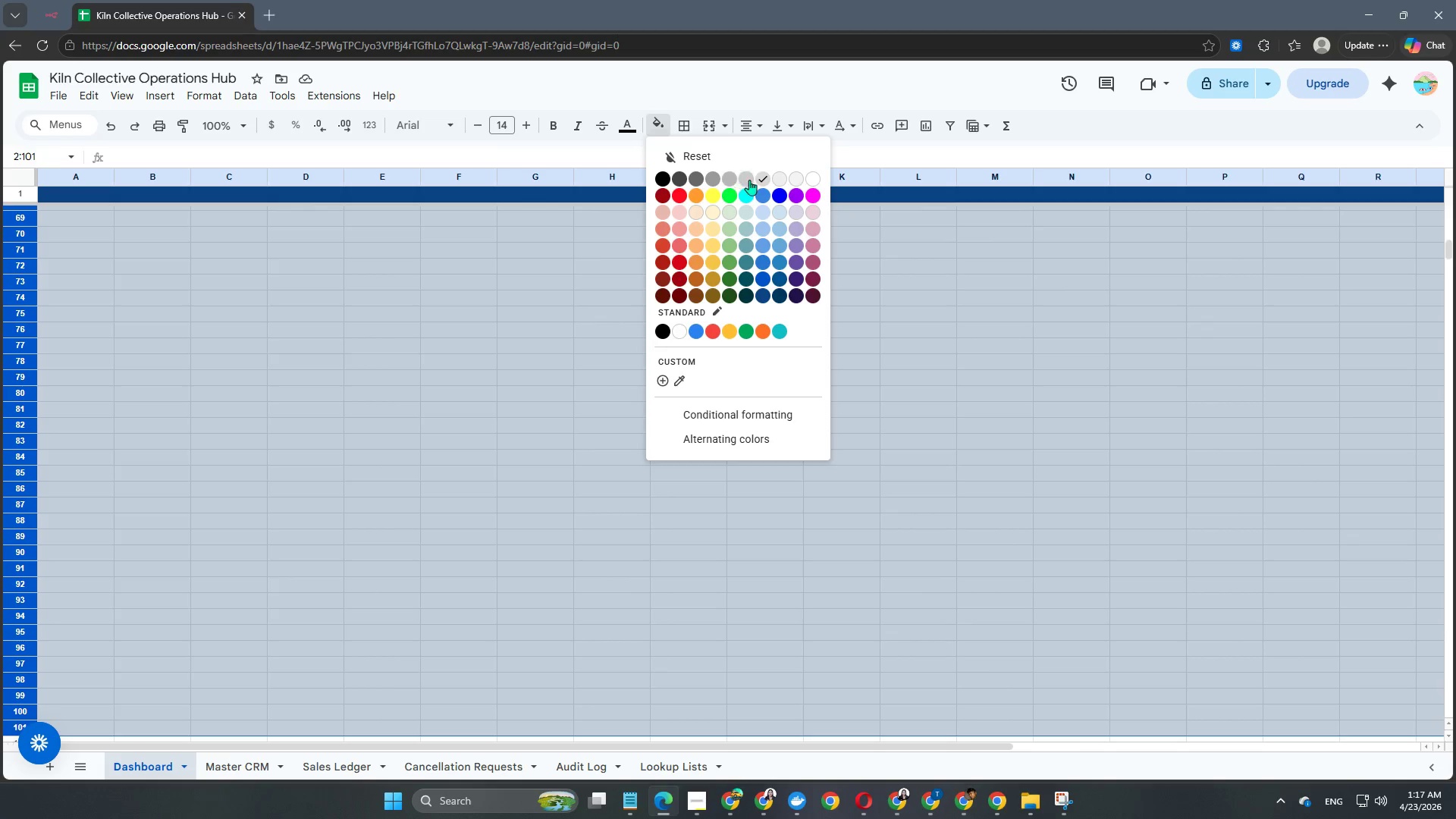 
left_click([749, 180])
 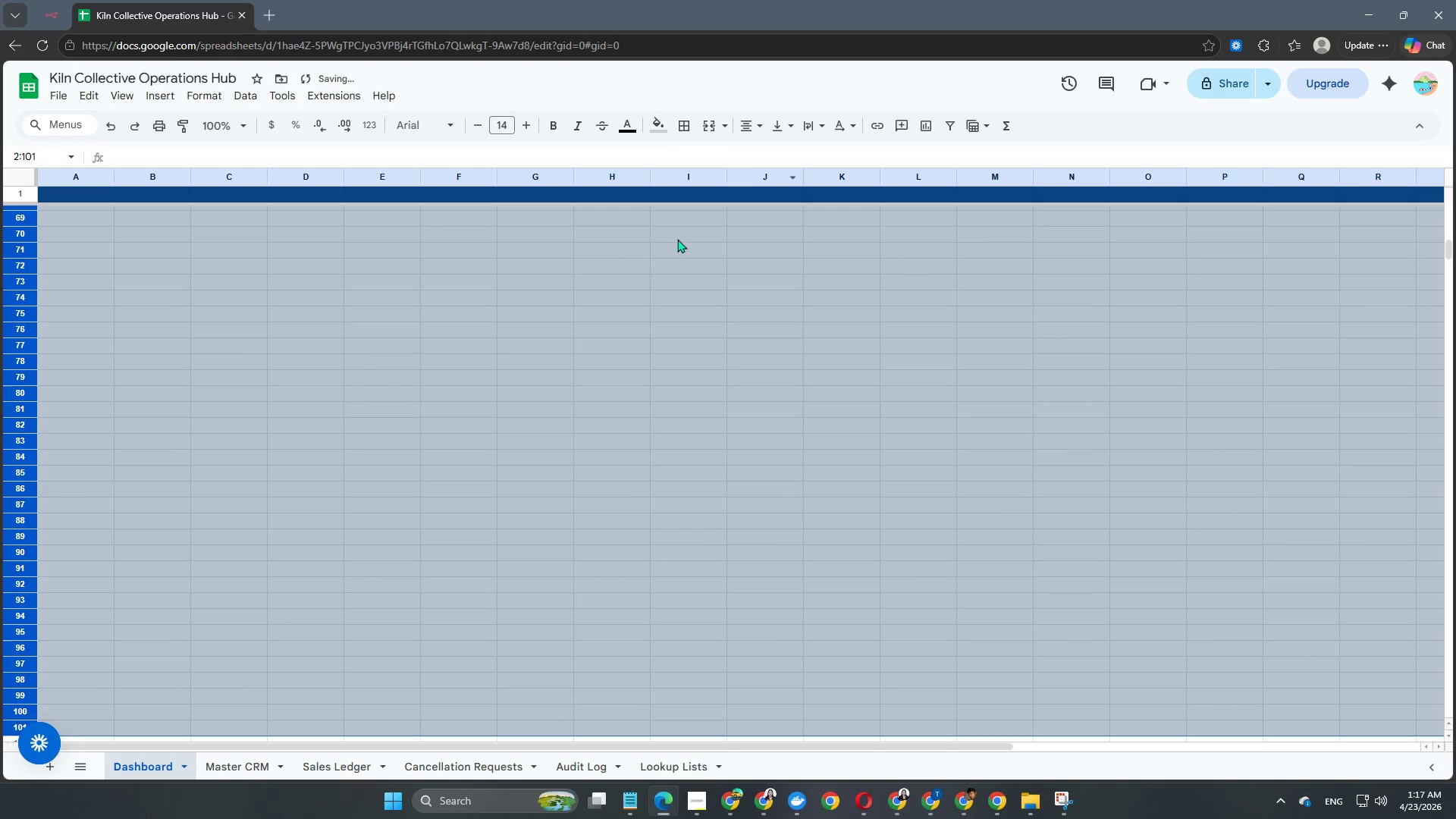 
left_click([791, 357])
 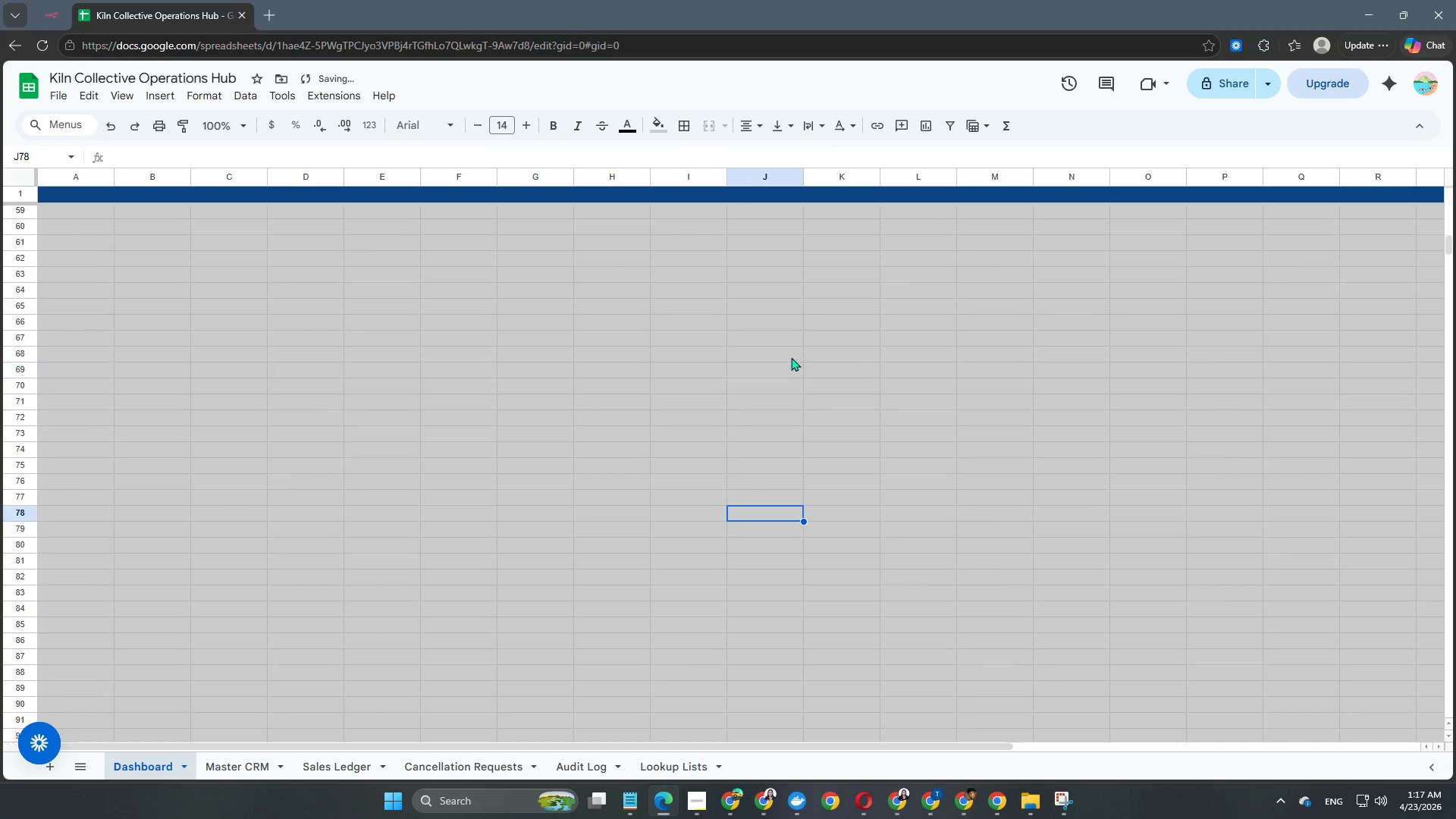 
scroll: coordinate [791, 357], scroll_direction: up, amount: 39.0
 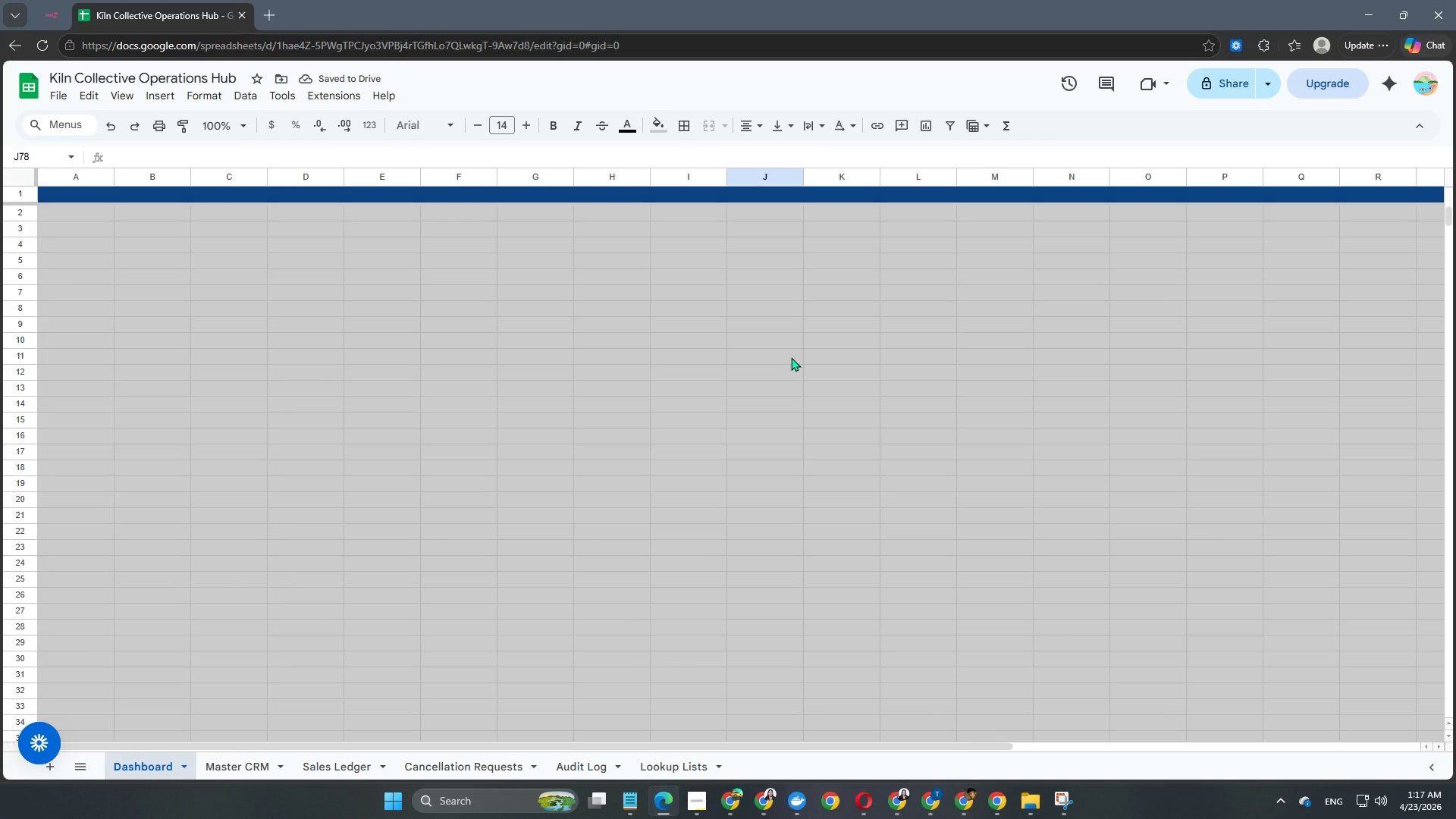 
scroll: coordinate [791, 357], scroll_direction: down, amount: 17.0
 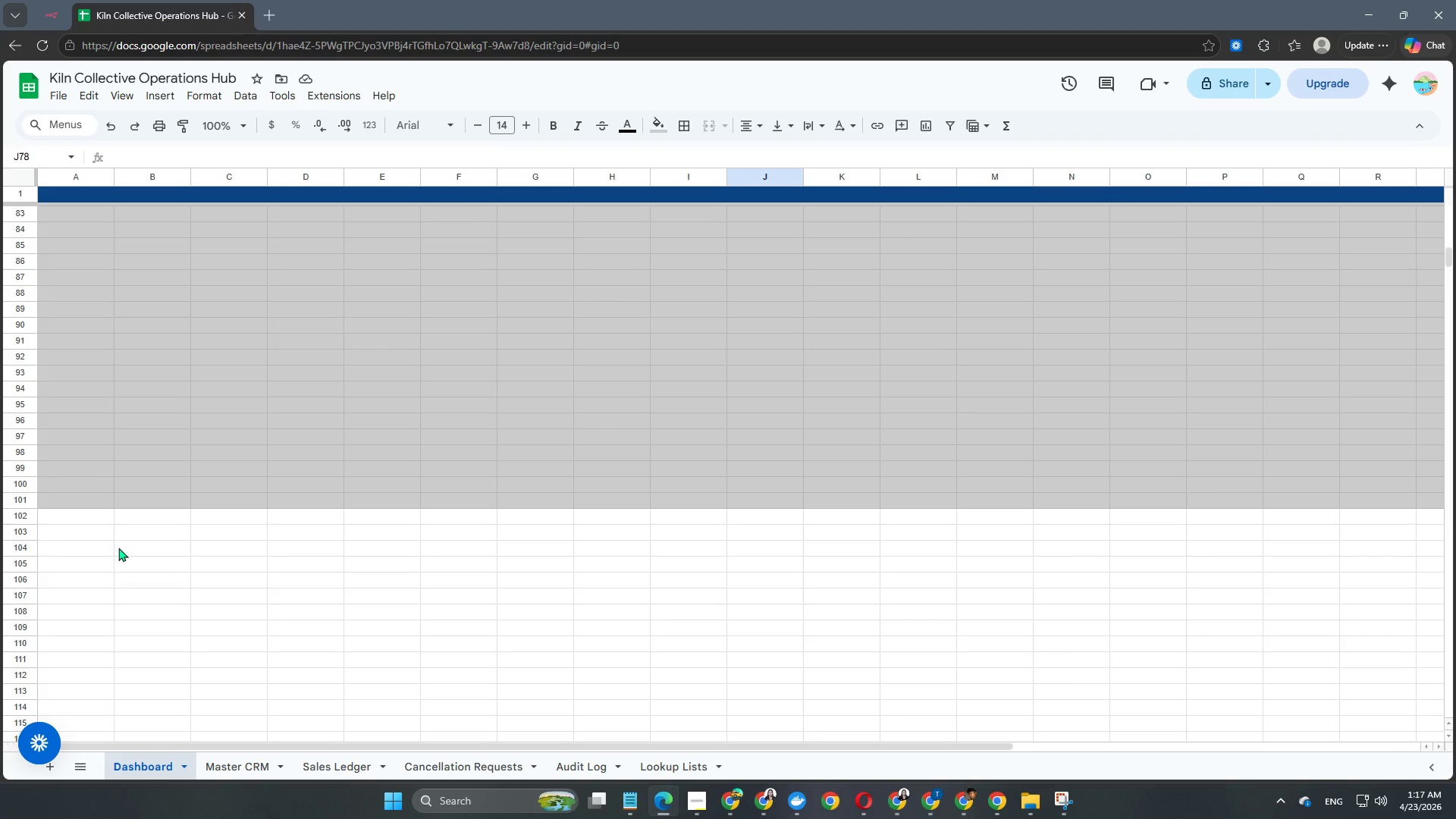 
left_click([19, 514])
 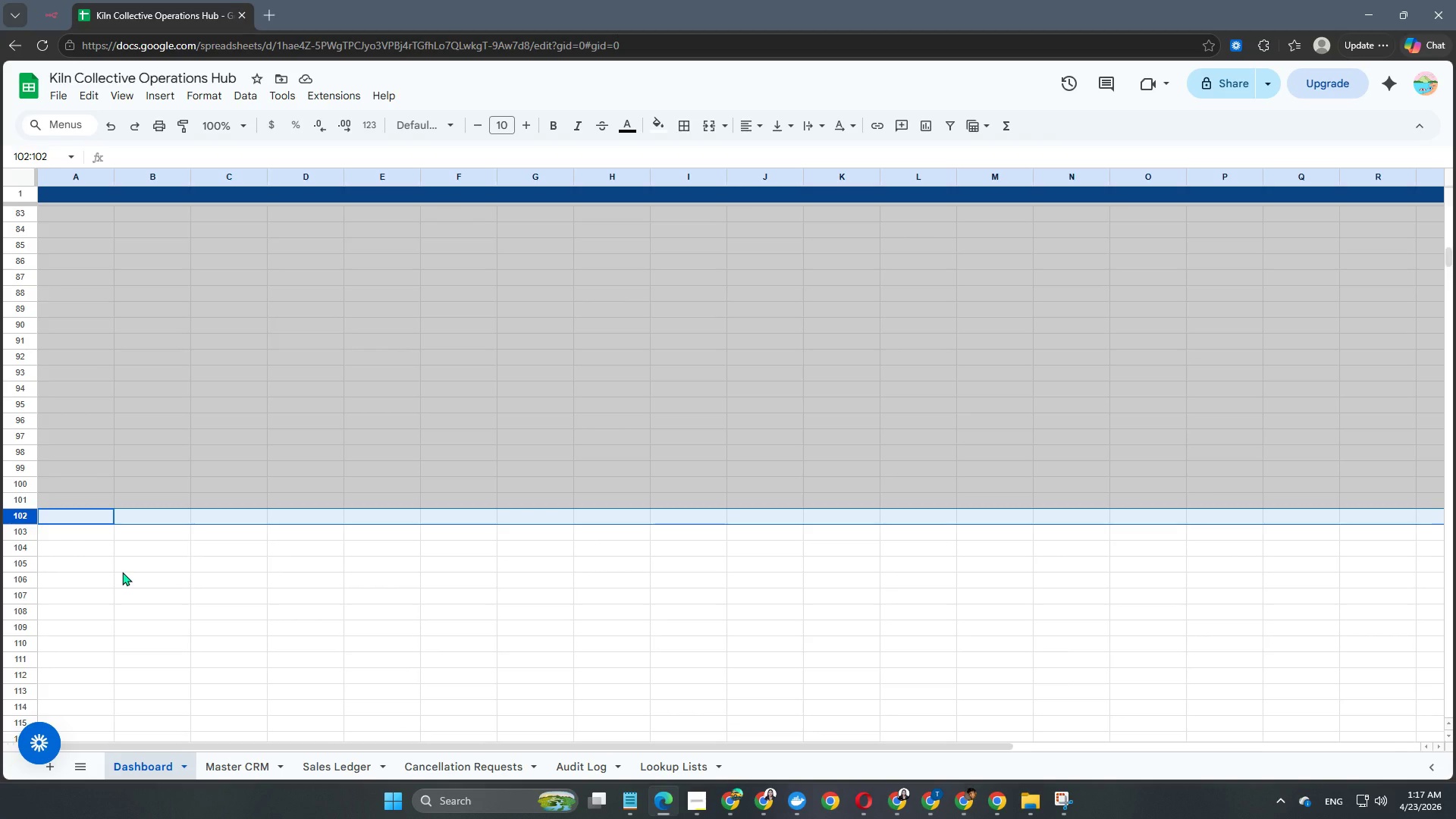 
key(Shift+ArrowDown)
 